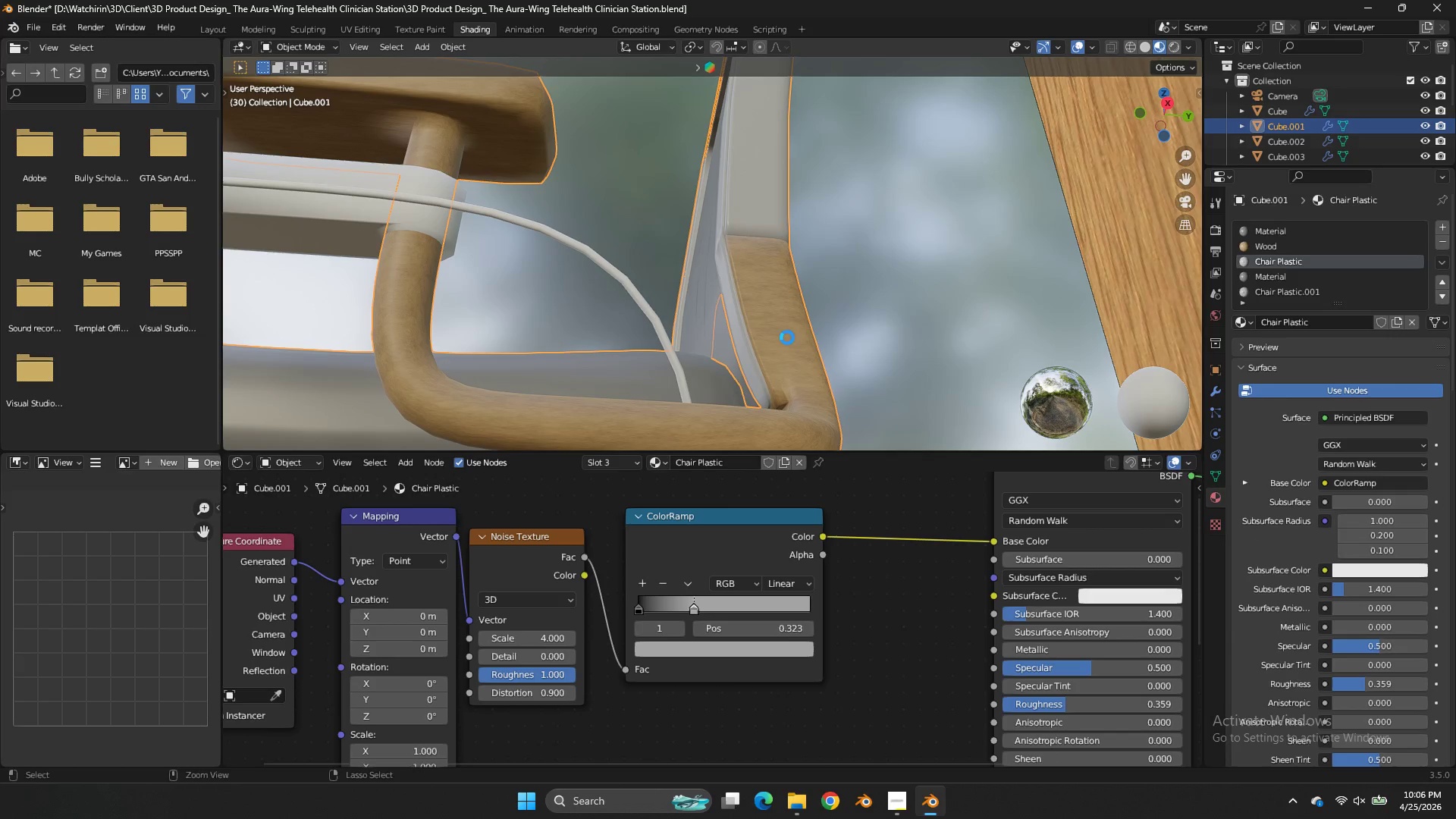 
key(Control+S)
 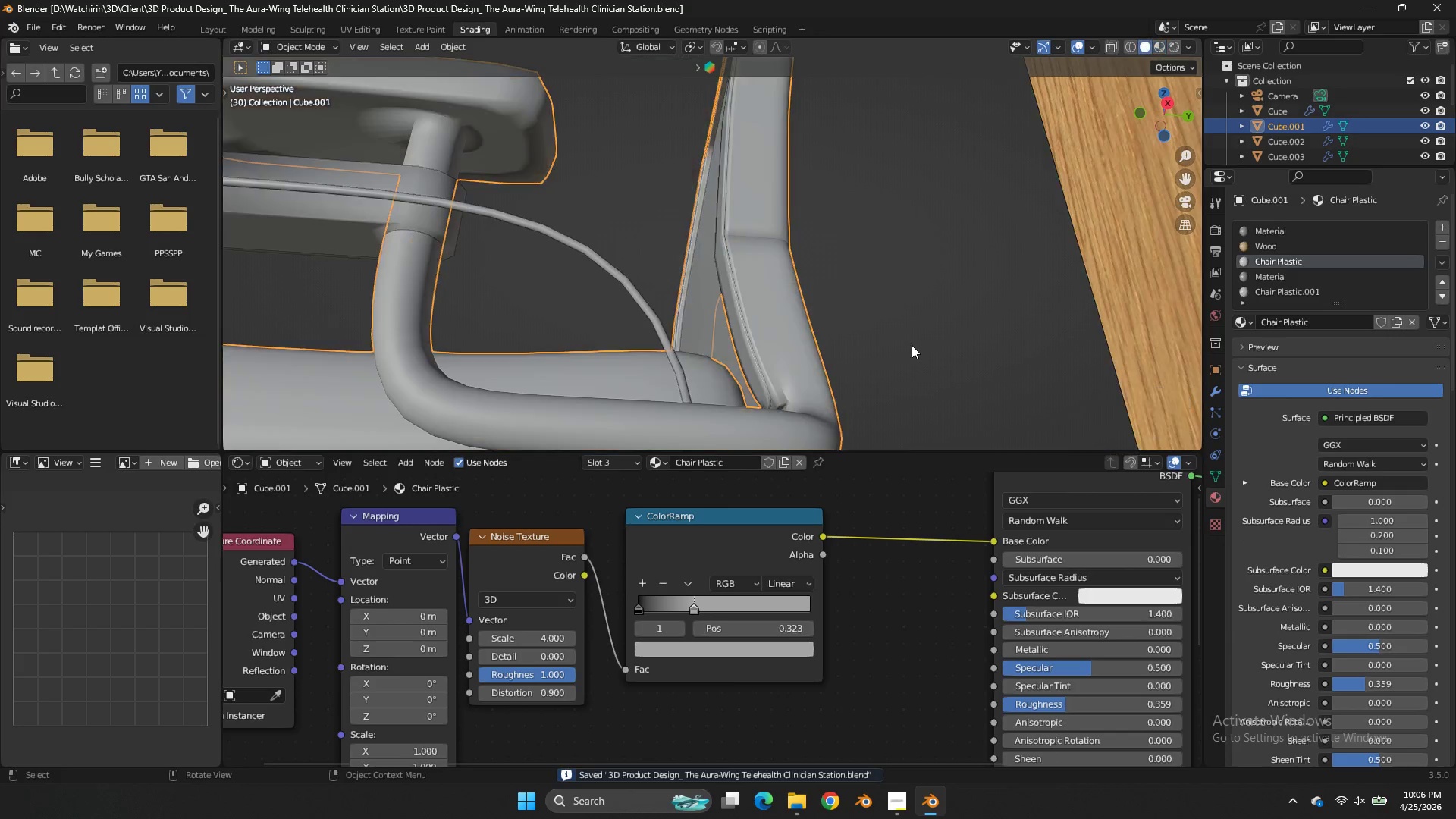 
key(Z)
 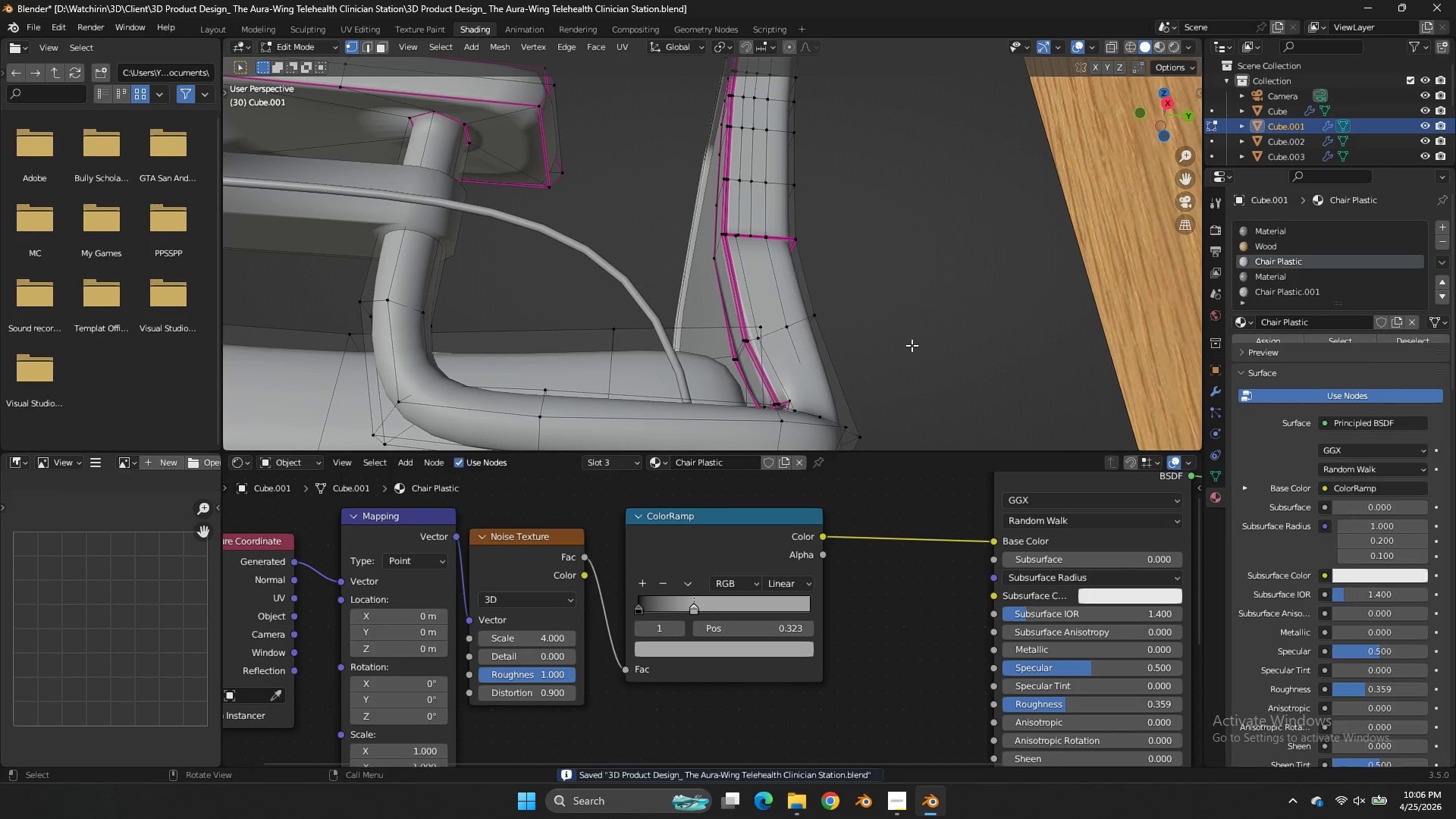 
key(Tab)
 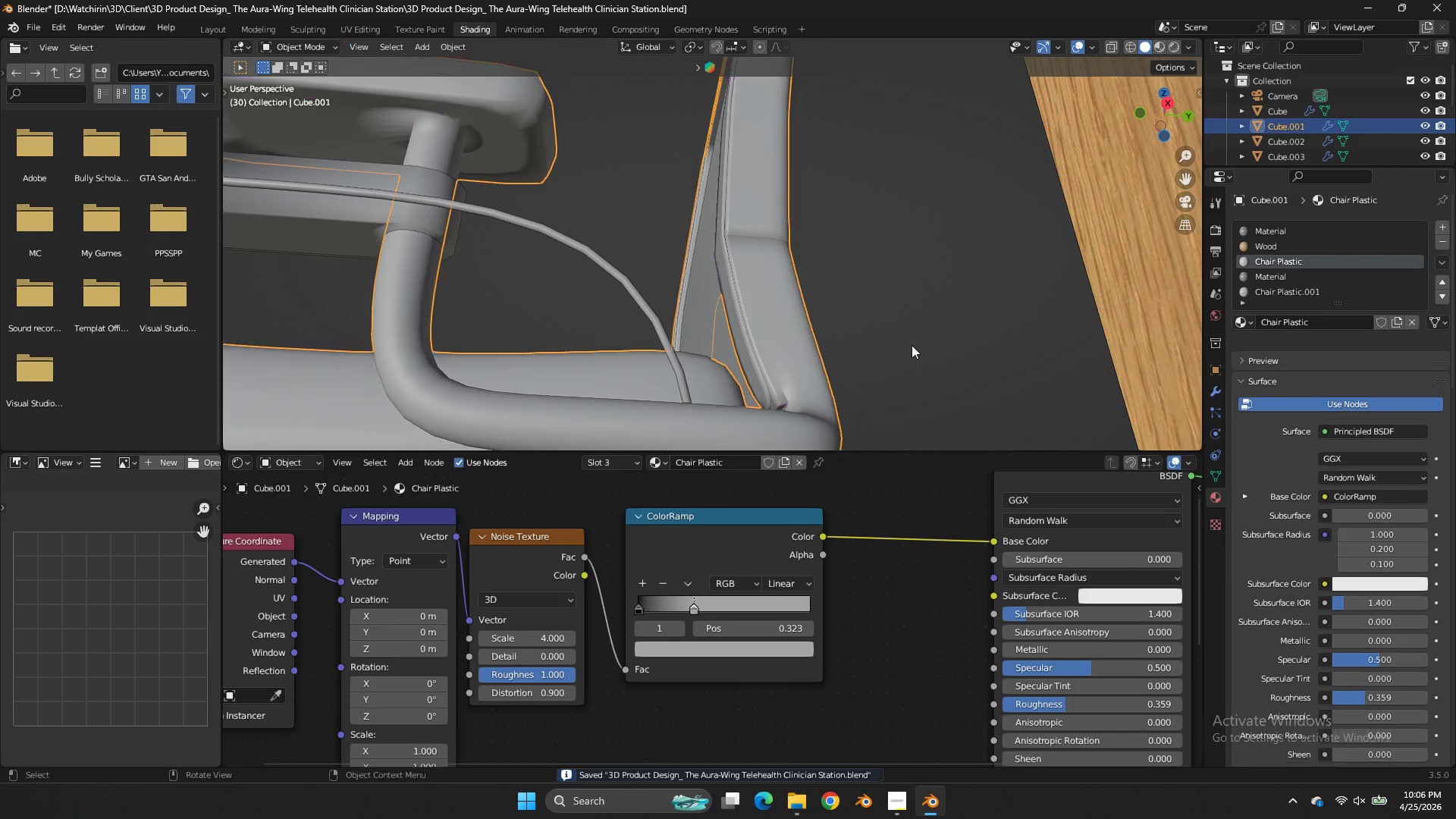 
key(Tab)
 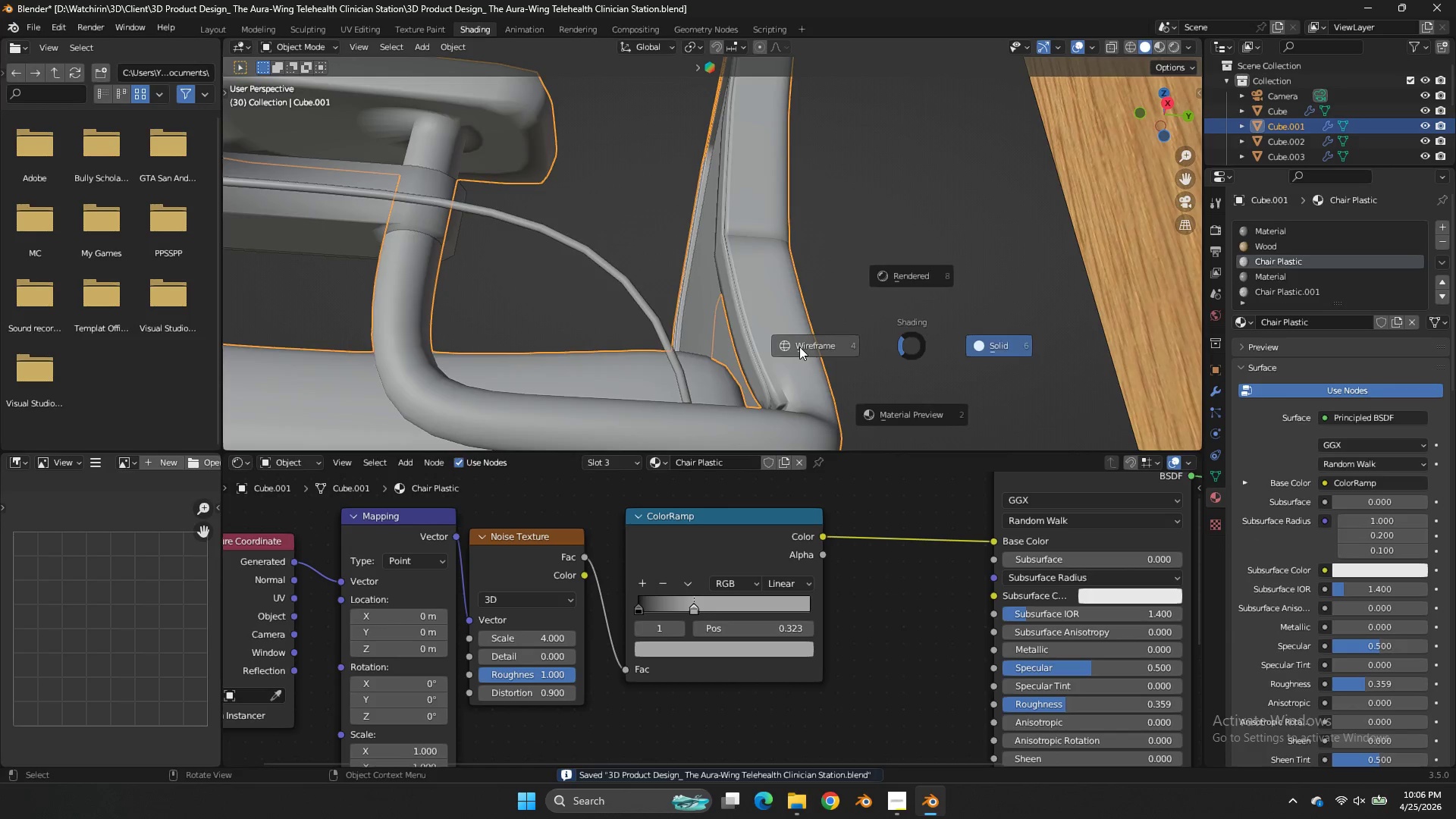 
key(Z)
 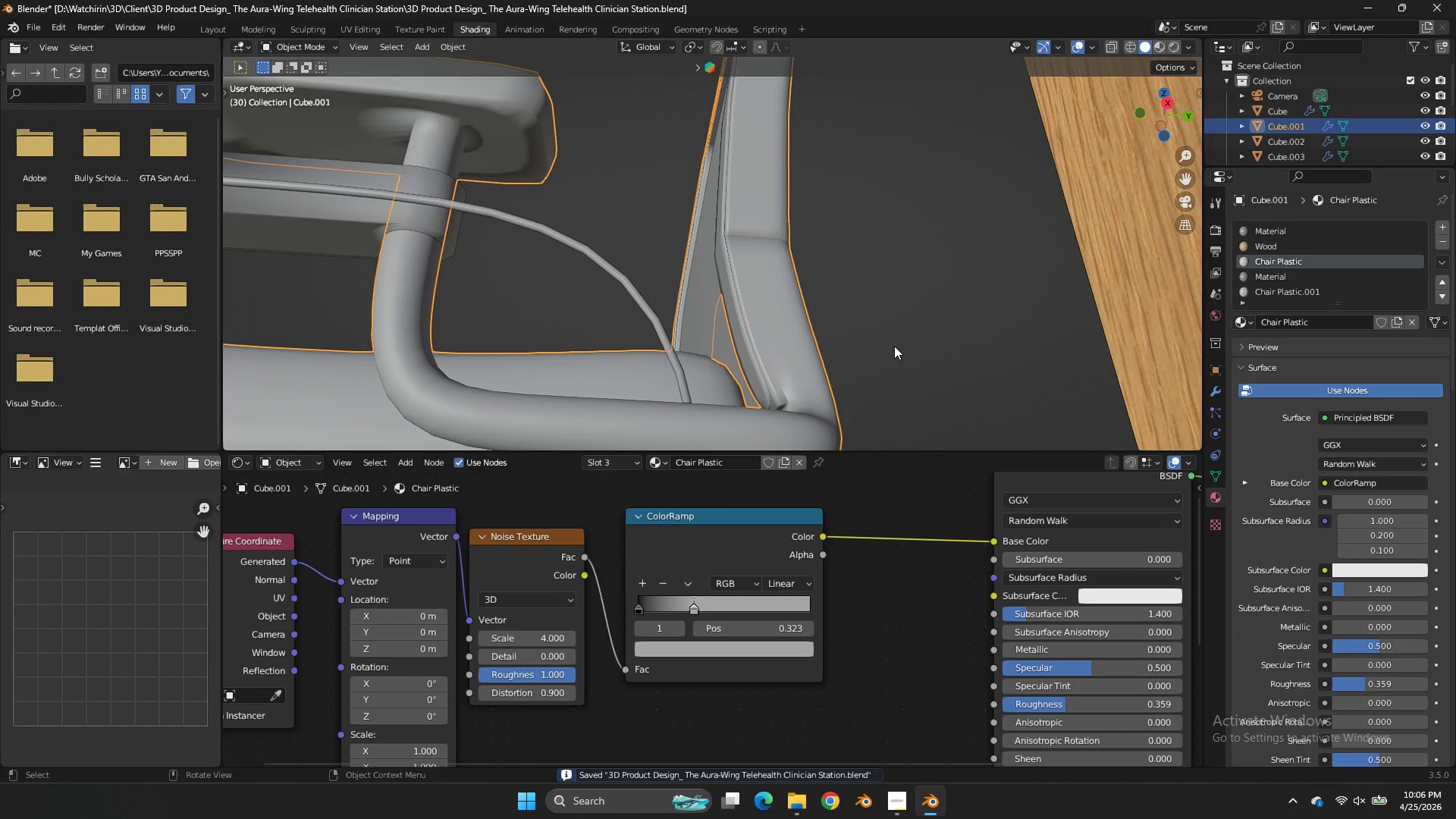 
type(zzz)
 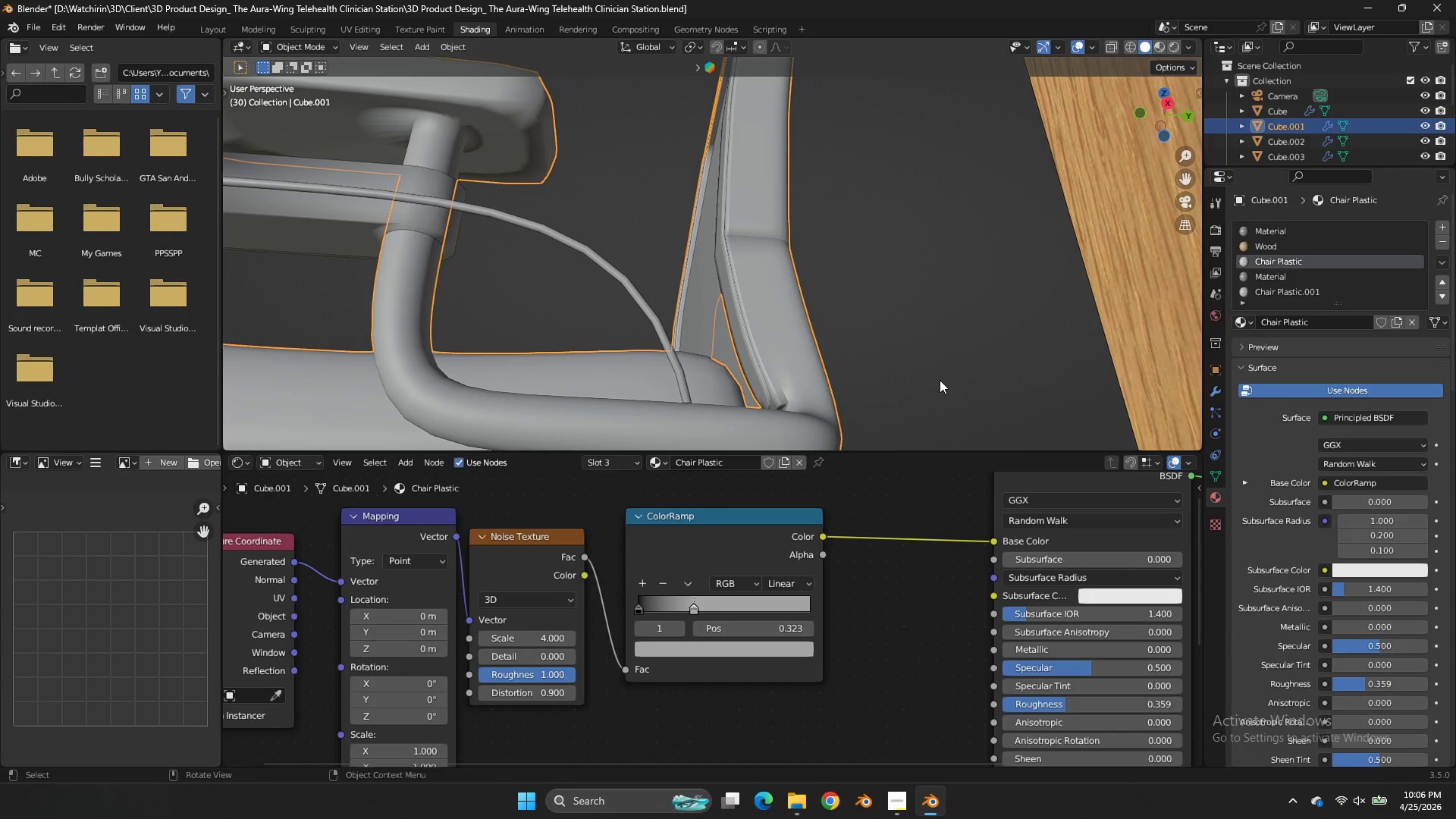 
left_click([952, 350])
 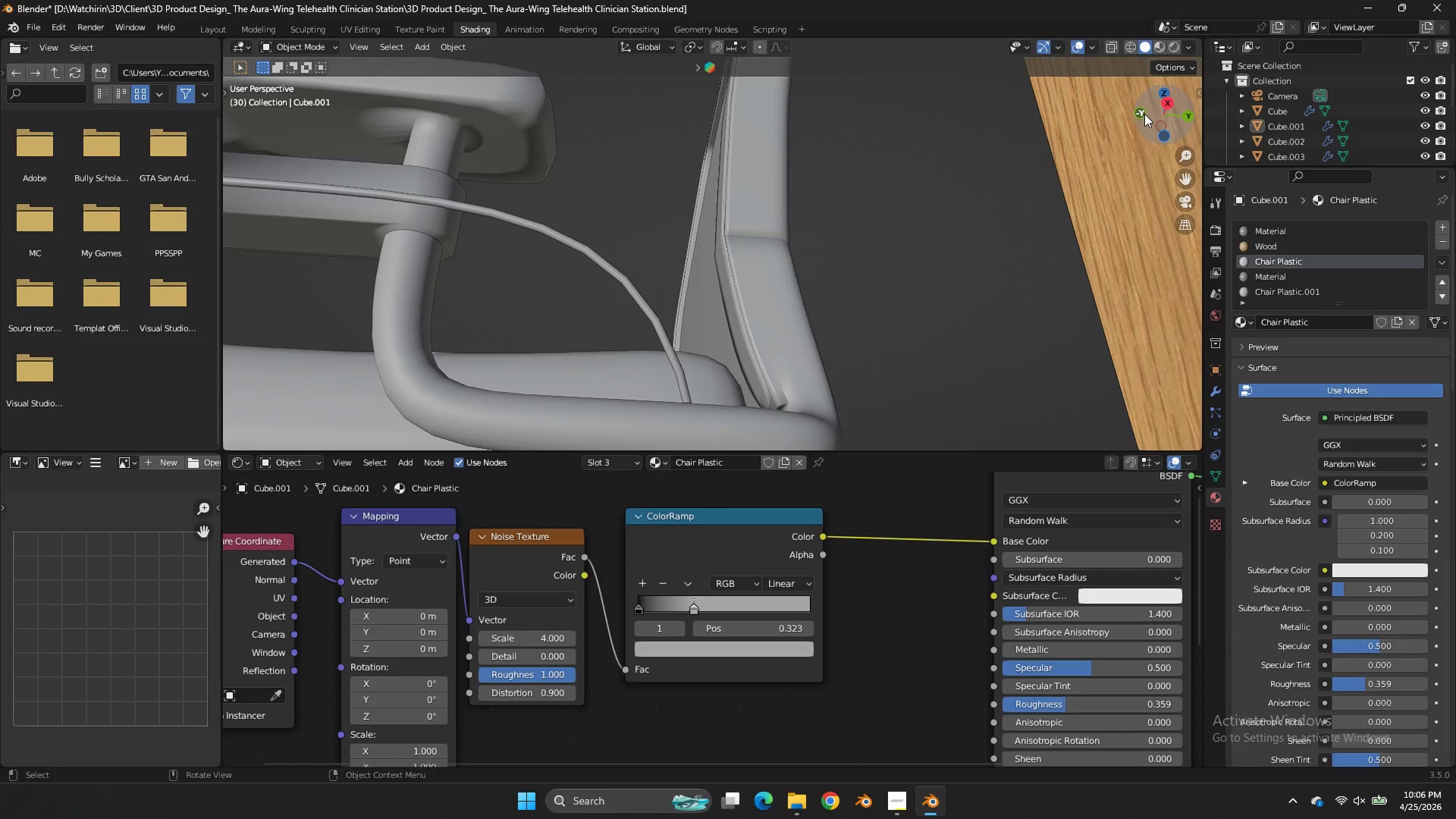 
left_click_drag(start_coordinate=[1144, 117], to_coordinate=[1166, 168])
 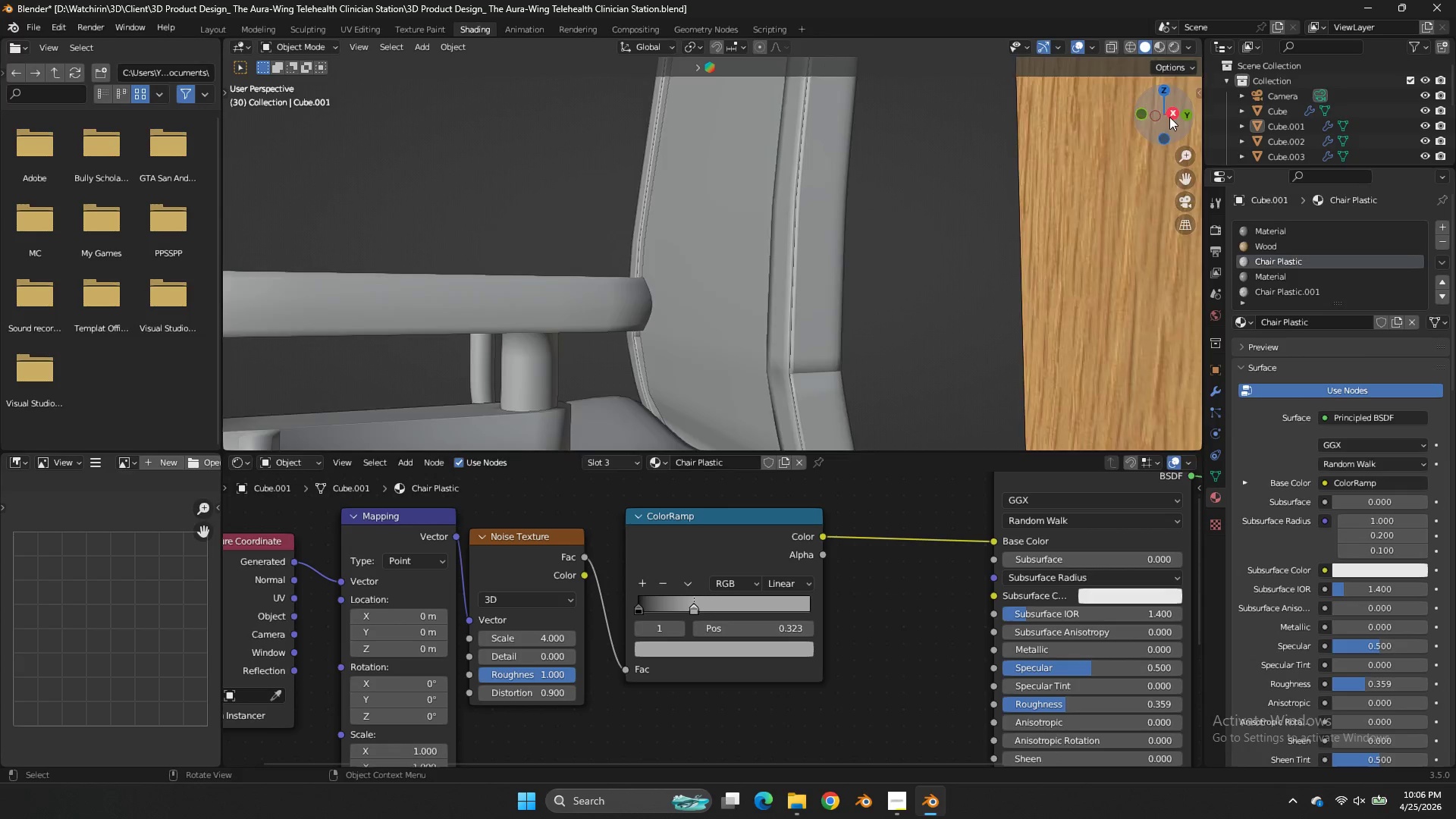 
left_click([1169, 117])
 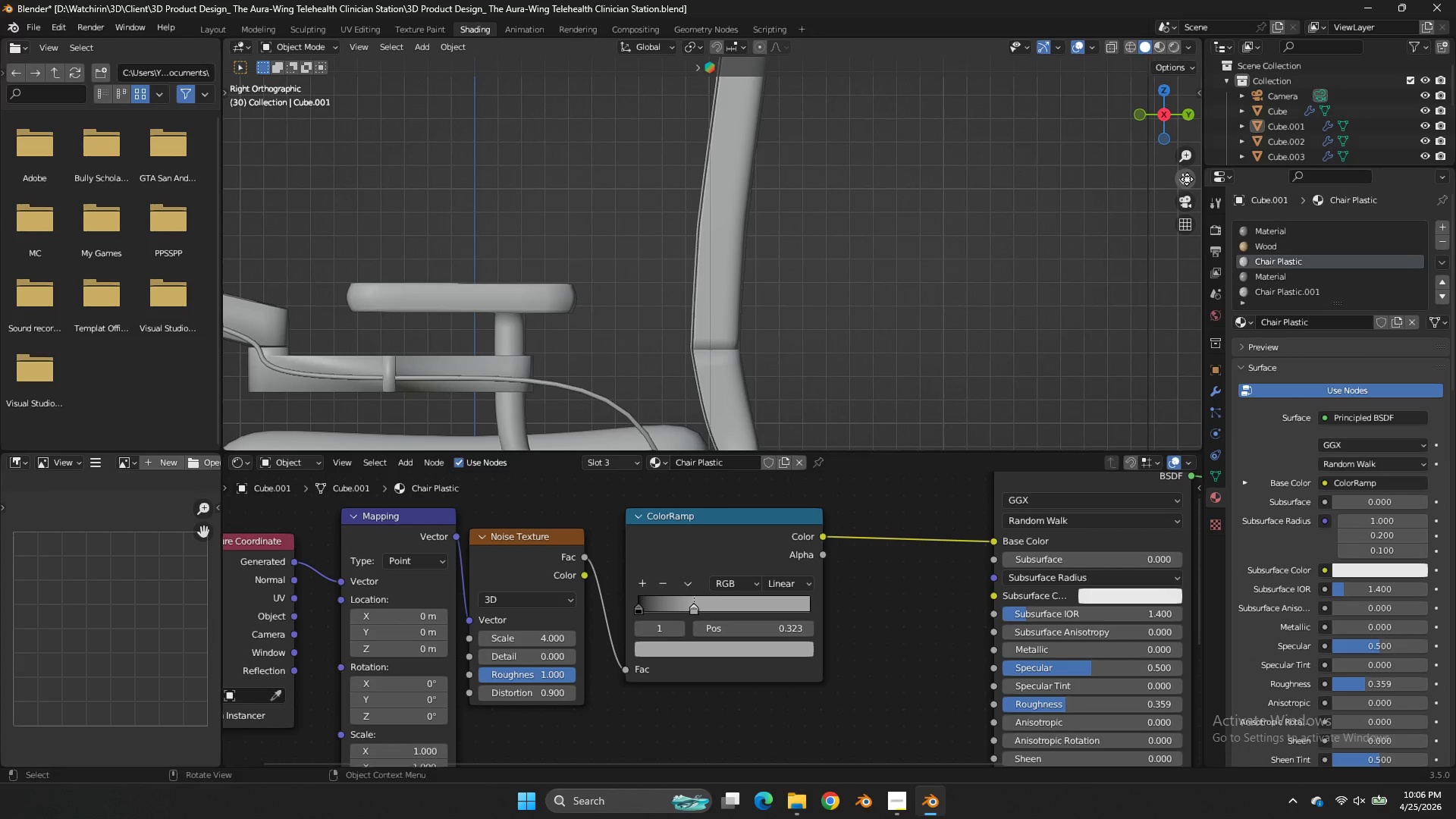 
left_click_drag(start_coordinate=[1185, 179], to_coordinate=[1154, 99])
 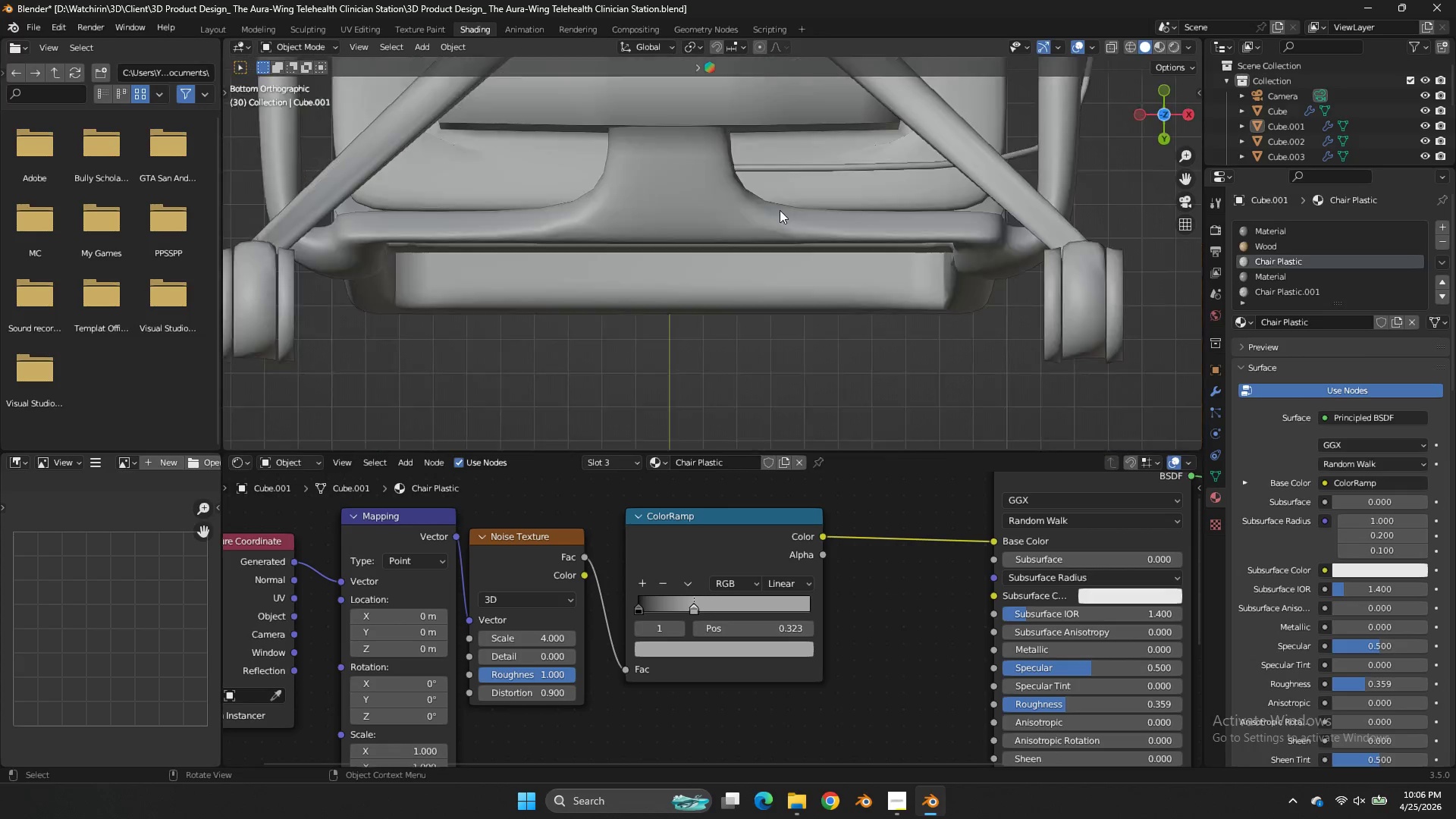 
scroll: coordinate [780, 210], scroll_direction: up, amount: 3.0
 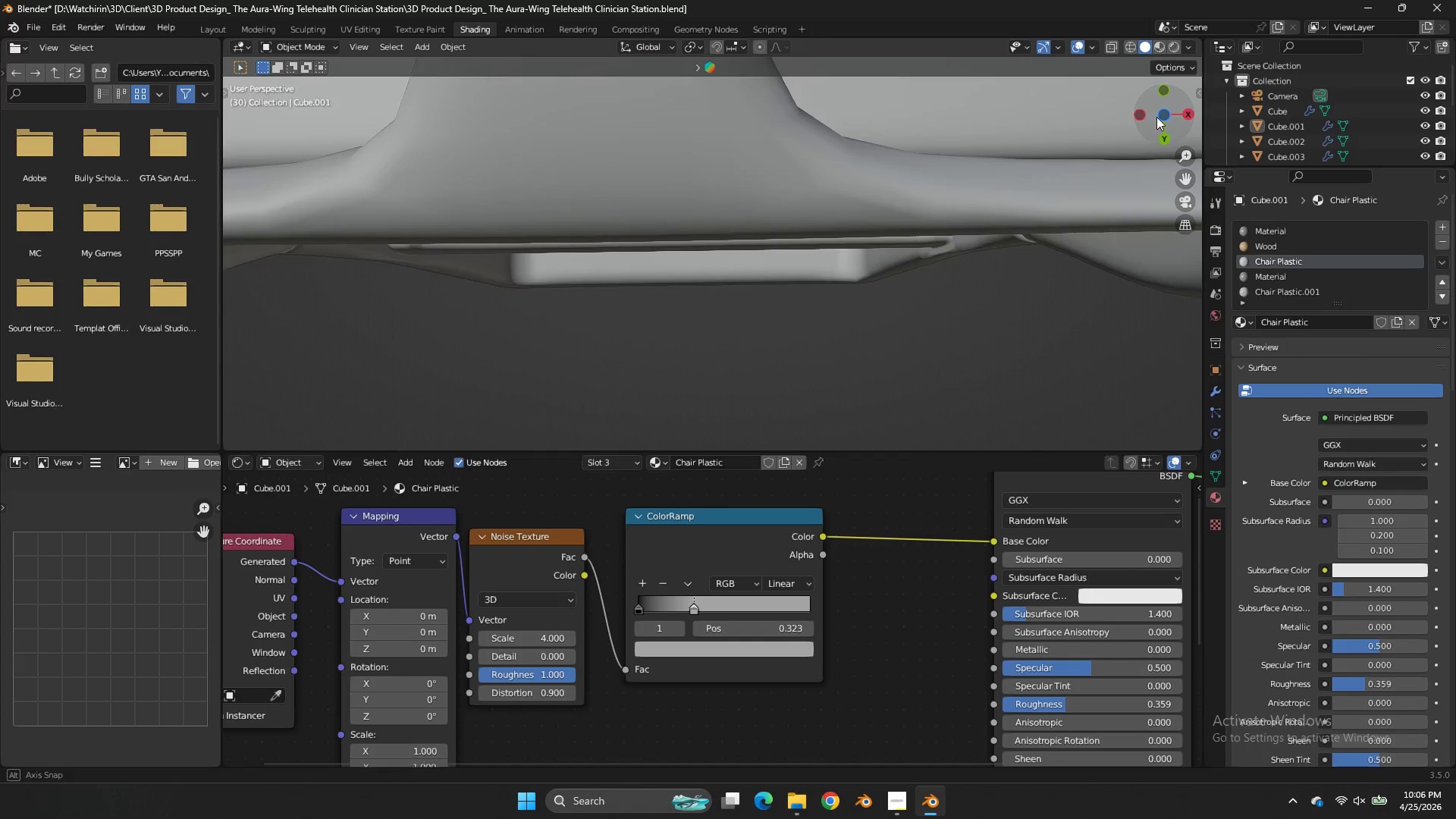 
left_click_drag(start_coordinate=[1172, 98], to_coordinate=[980, 282])
 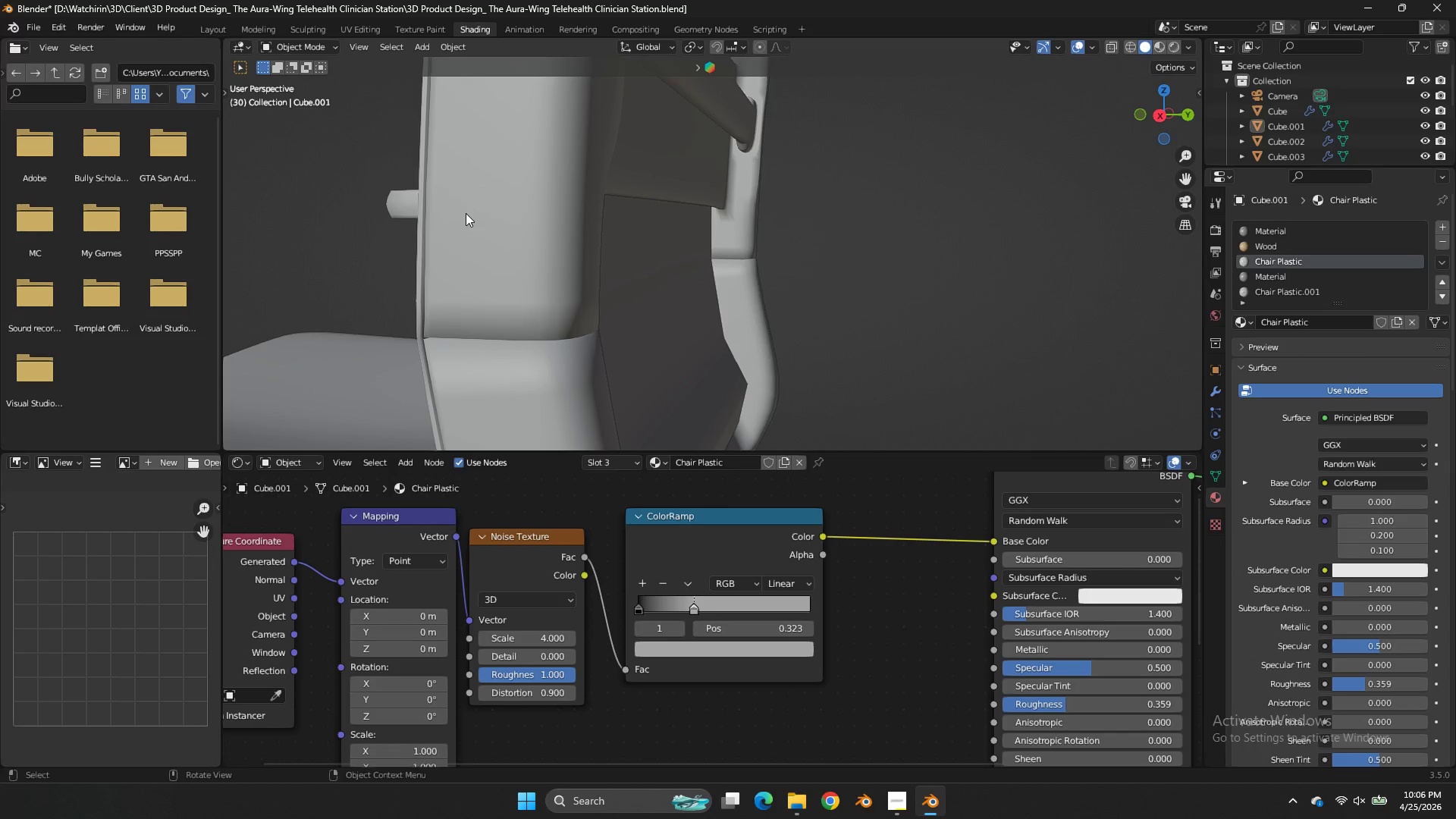 
left_click([466, 213])
 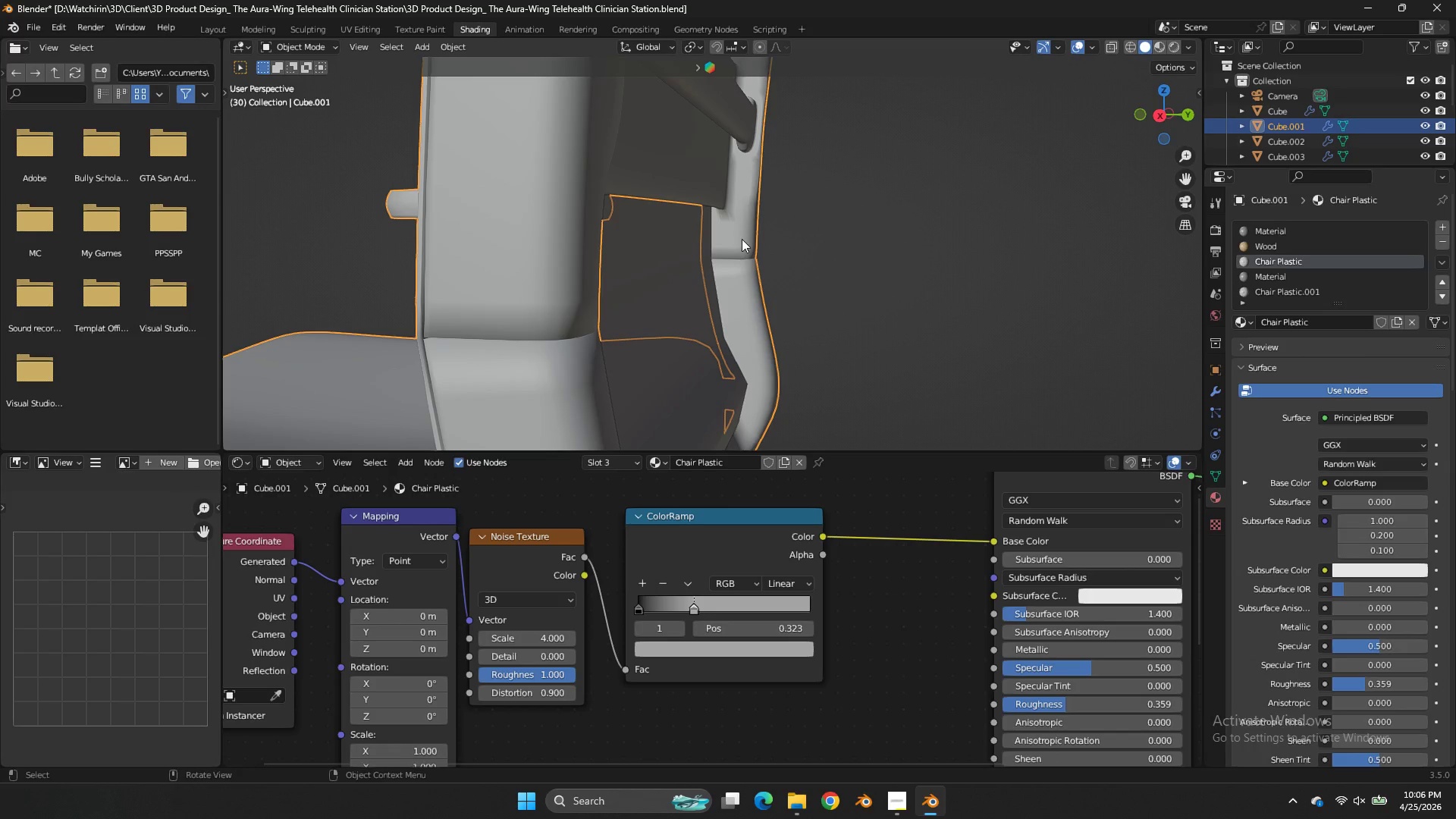 
left_click([742, 239])
 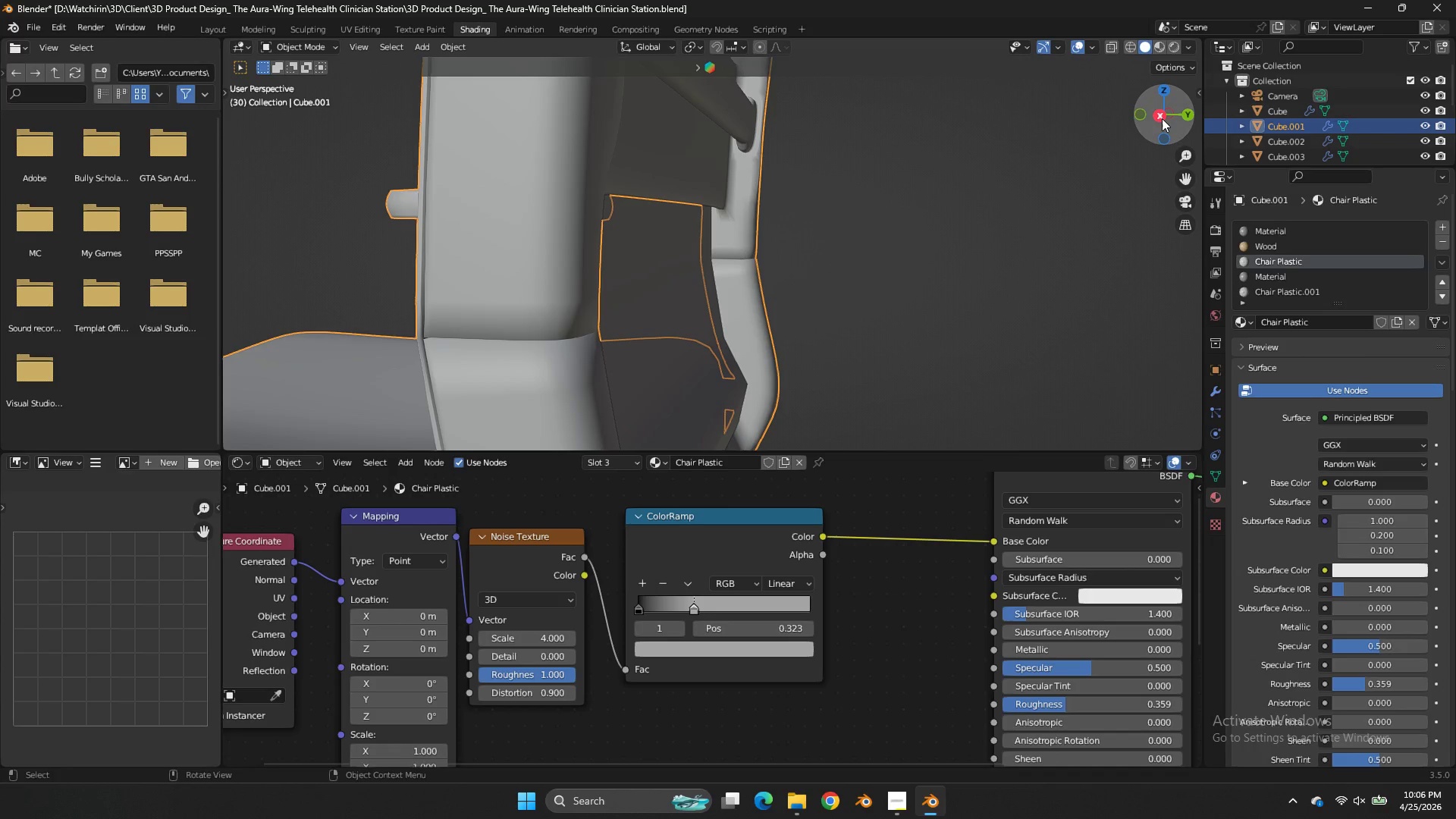 
left_click([1162, 118])
 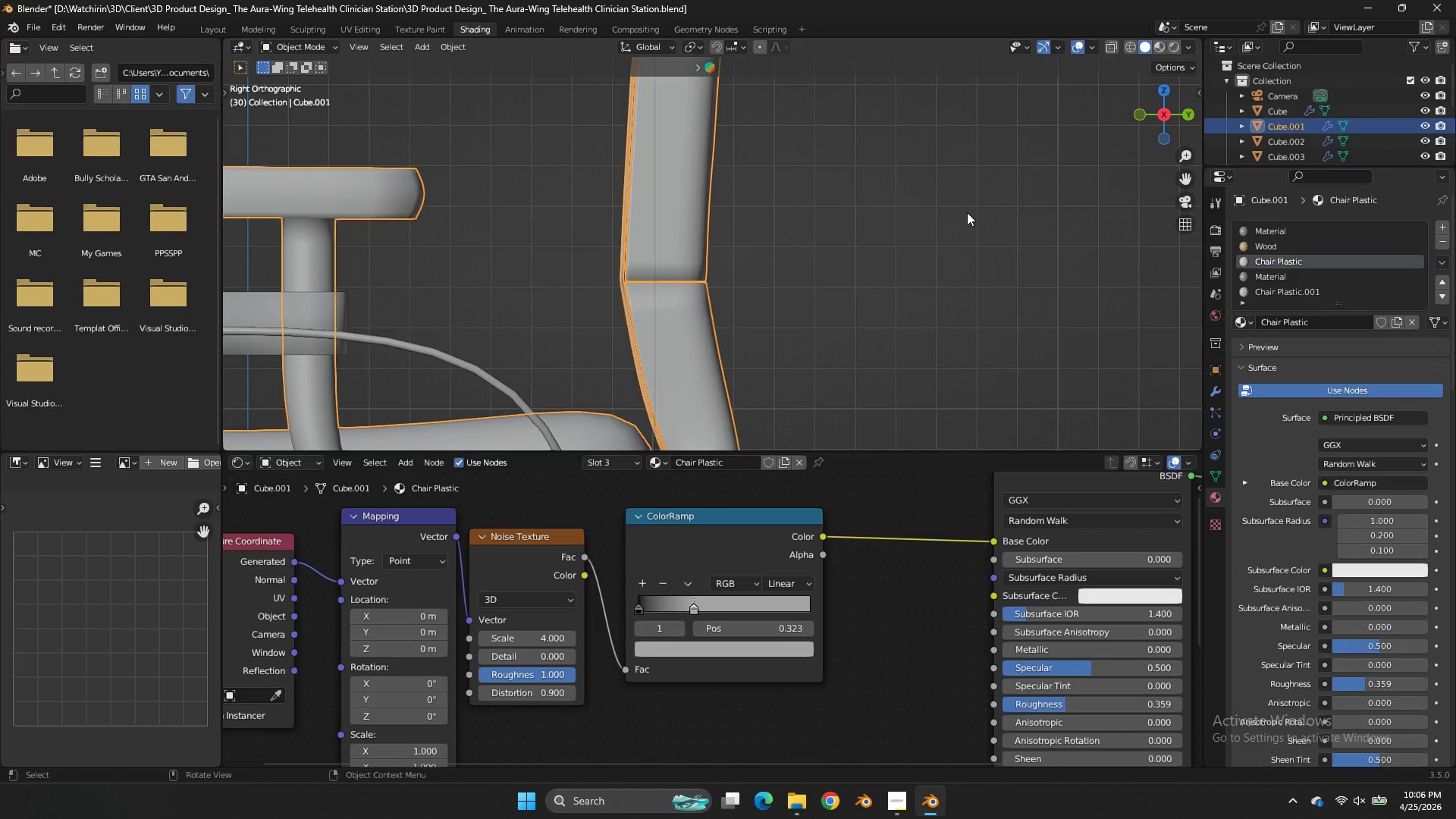 
scroll: coordinate [967, 212], scroll_direction: up, amount: 6.0
 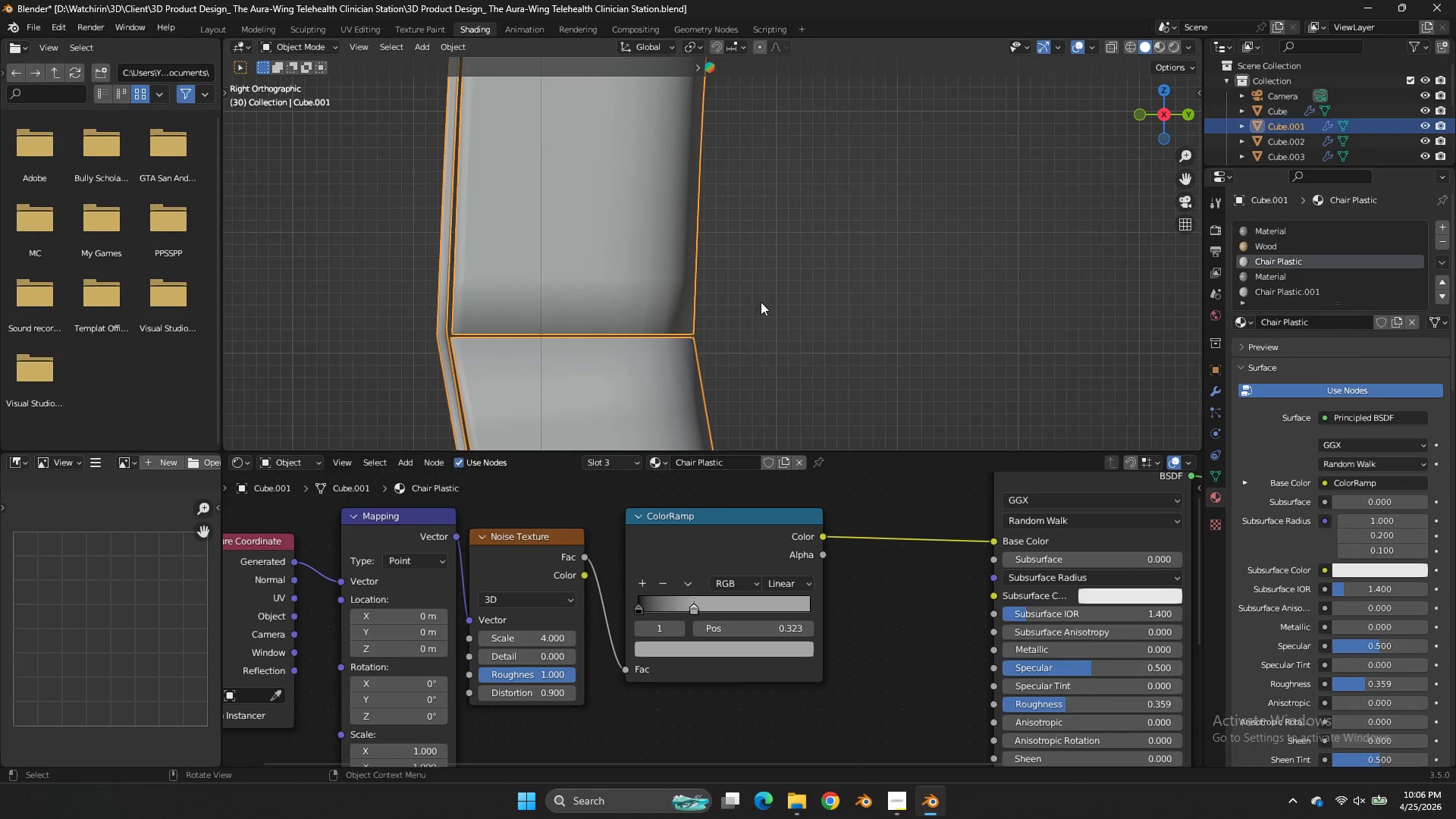 
key(Backquote)
 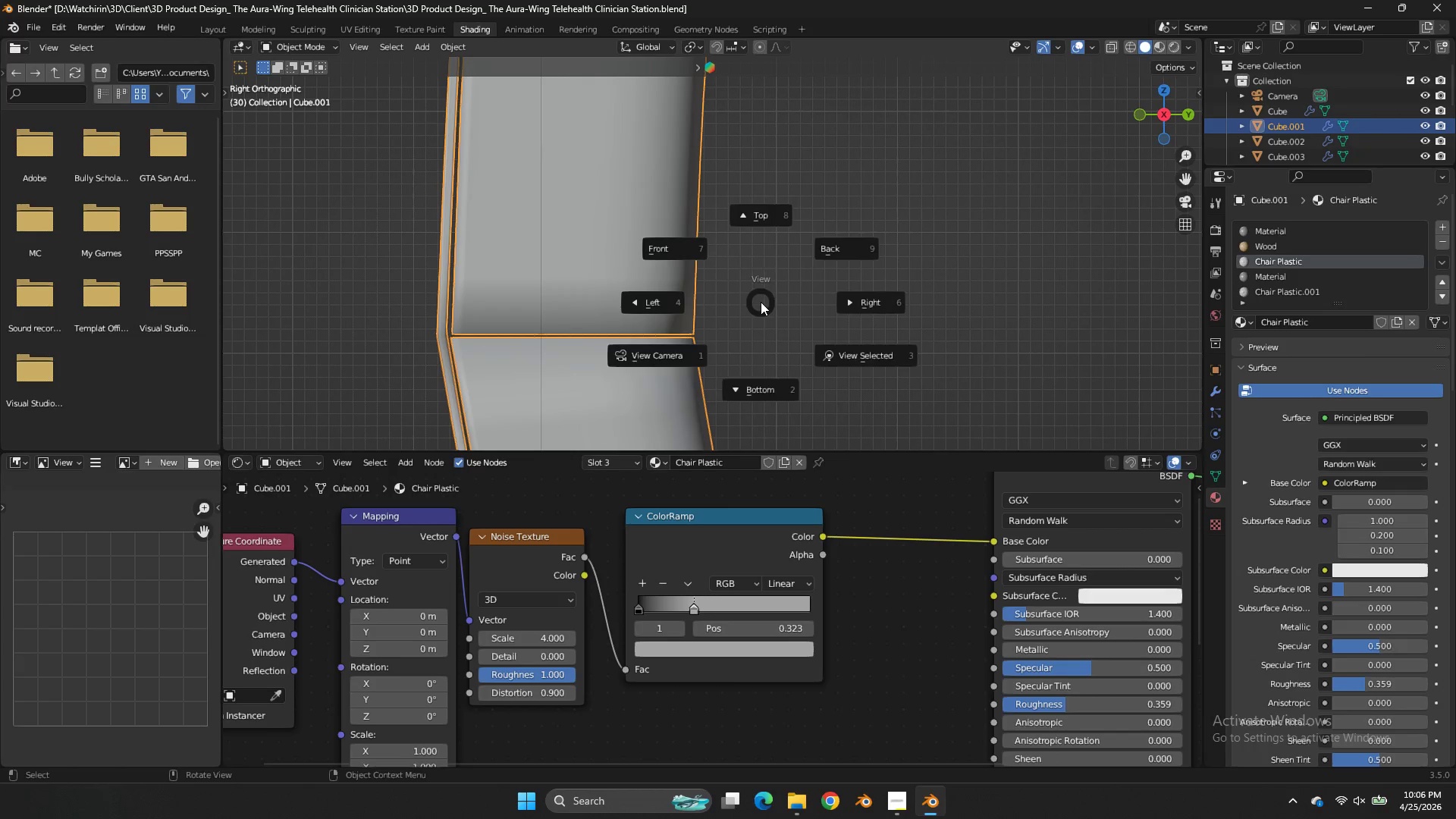 
left_click([761, 302])
 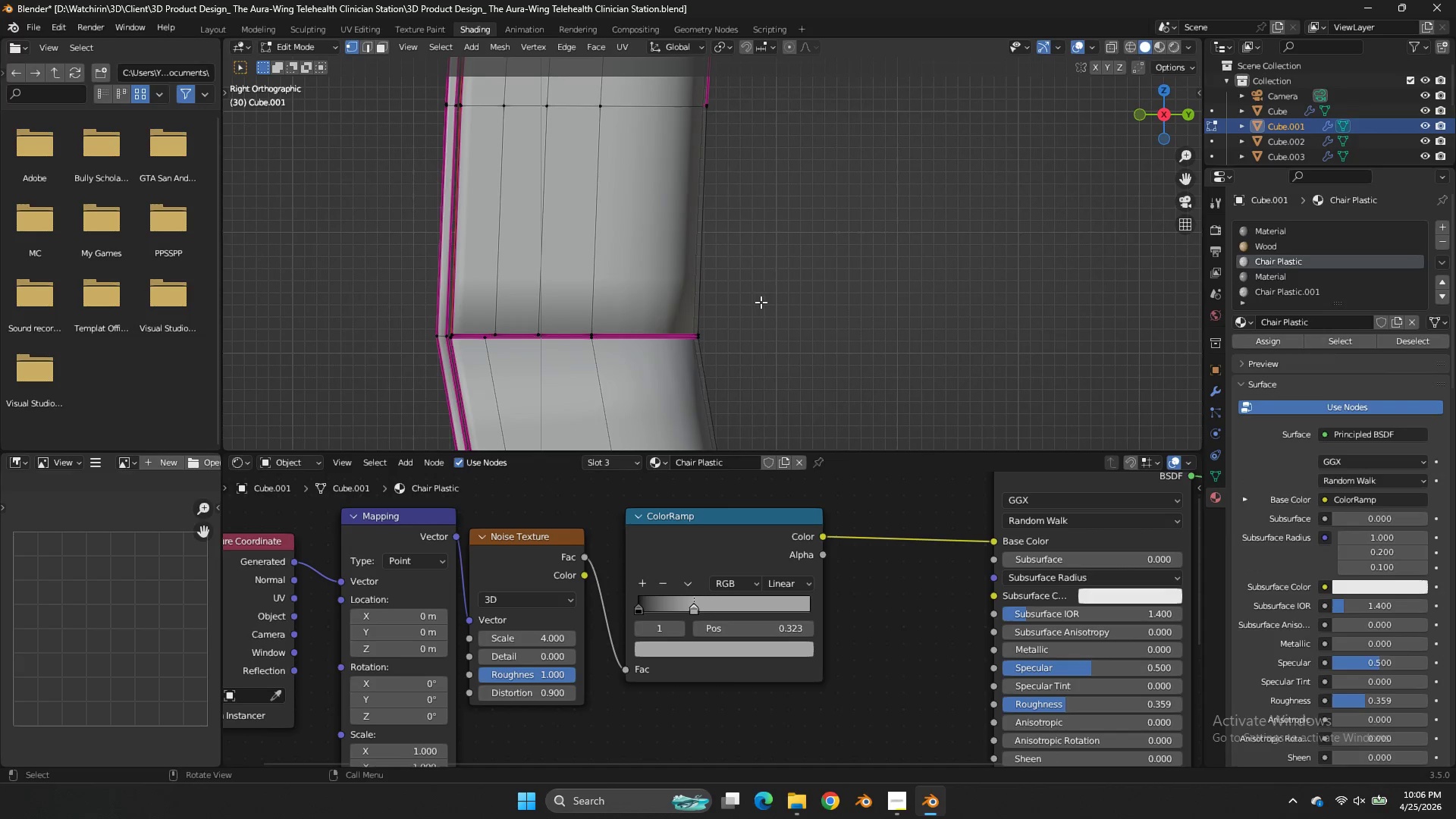 
key(Tab)
 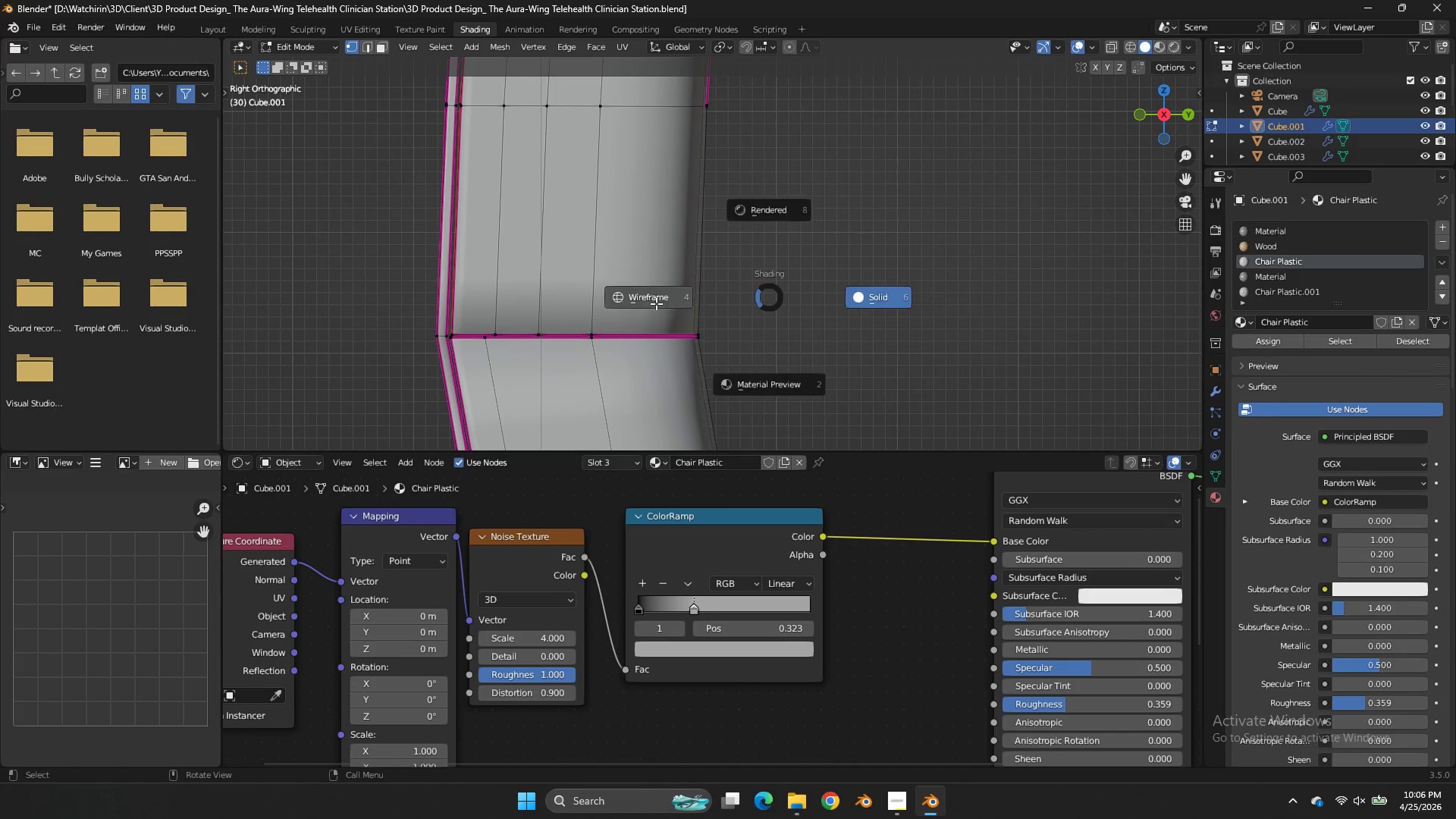 
key(Z)
 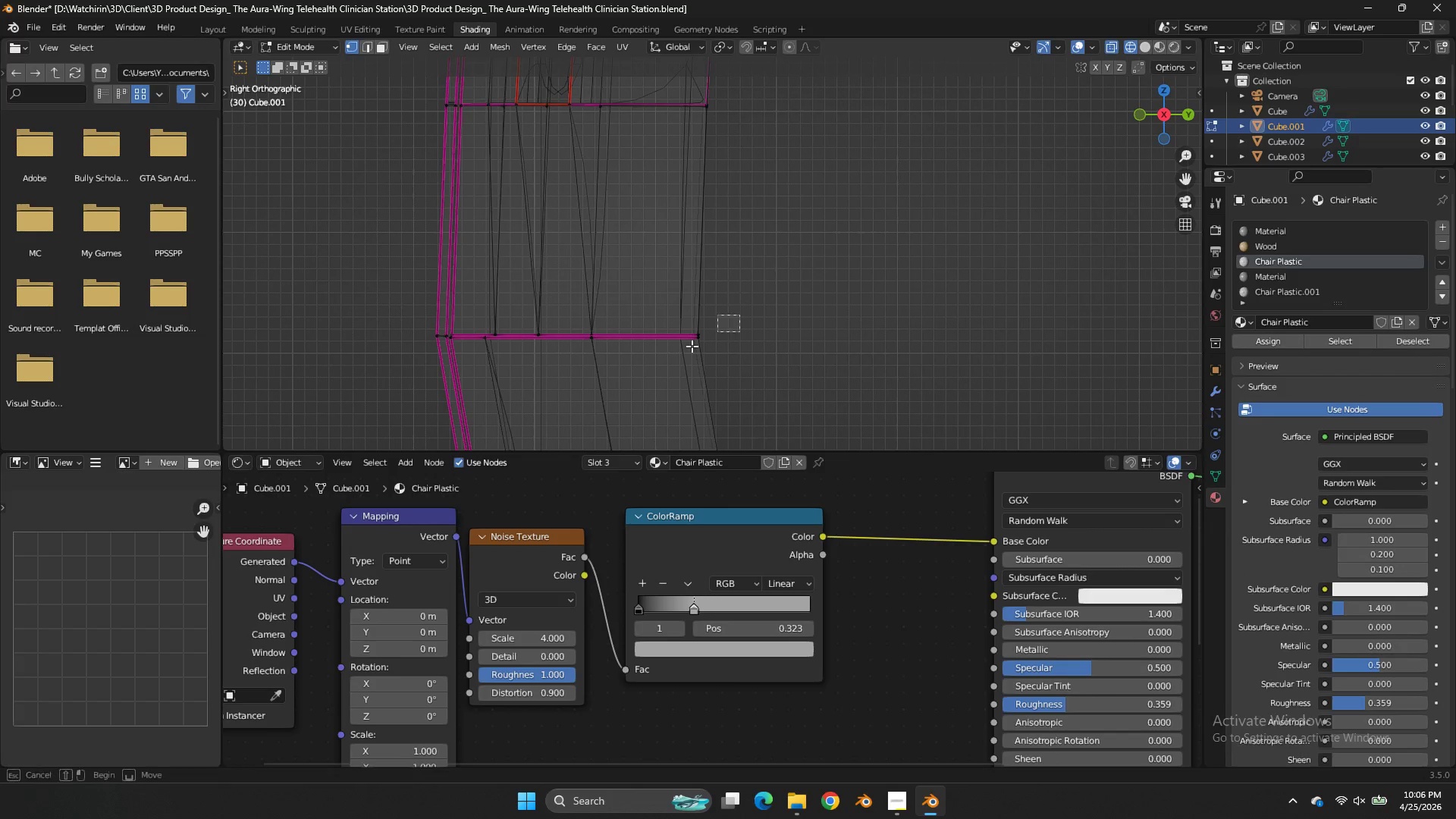 
left_click_drag(start_coordinate=[739, 315], to_coordinate=[648, 377])
 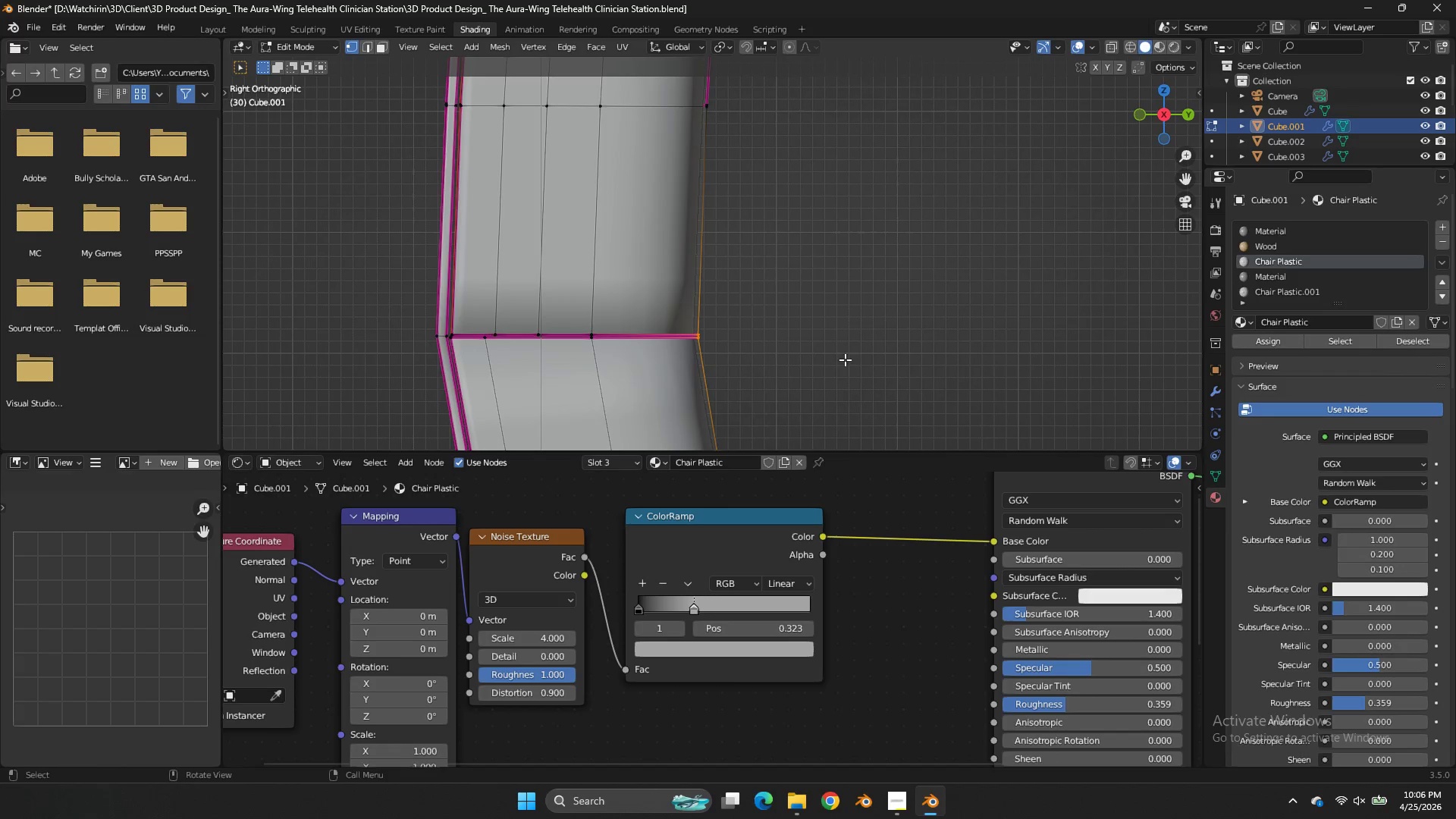 
key(Z)
 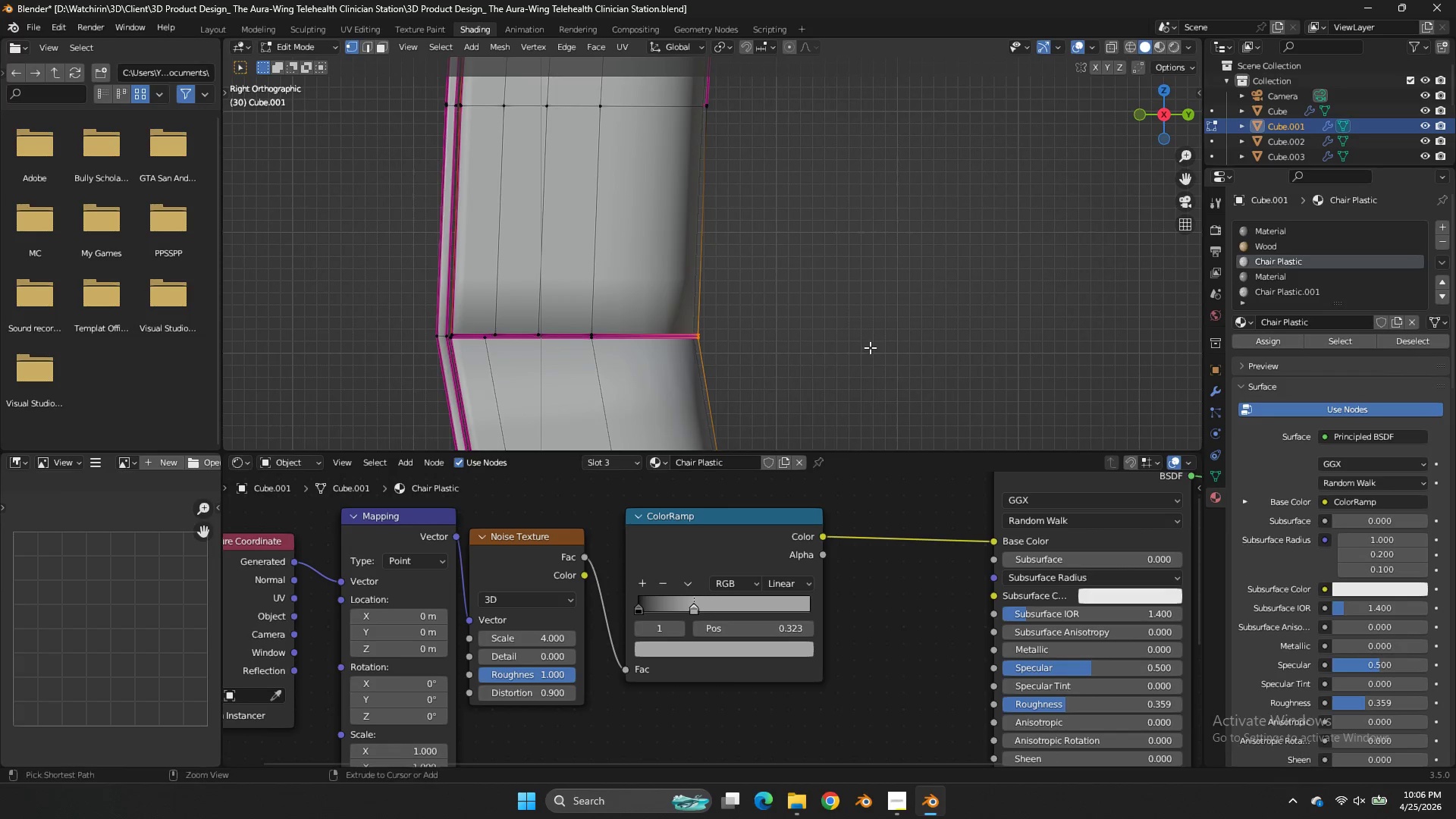 
key(Control+ControlLeft)
 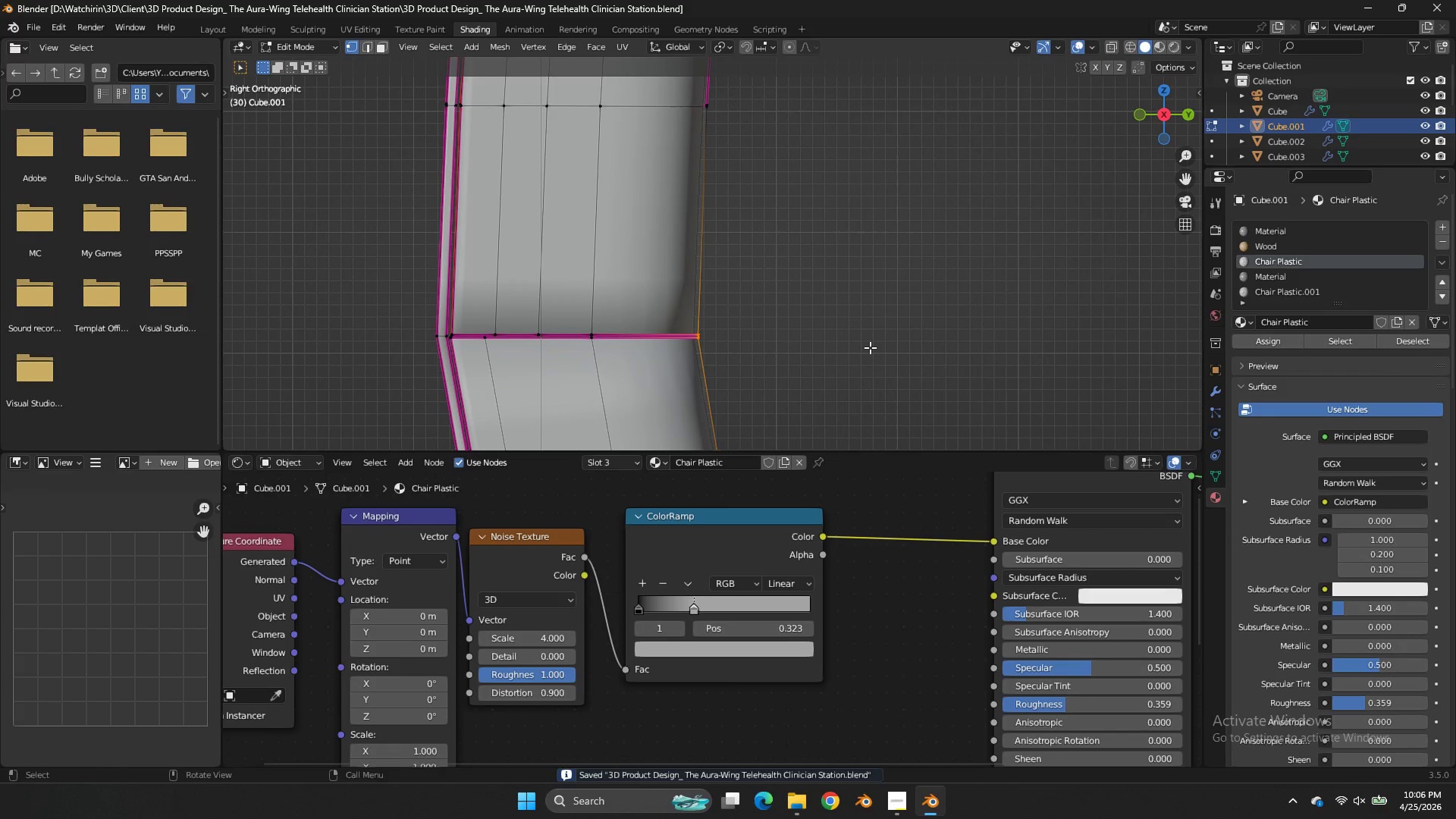 
key(Control+S)
 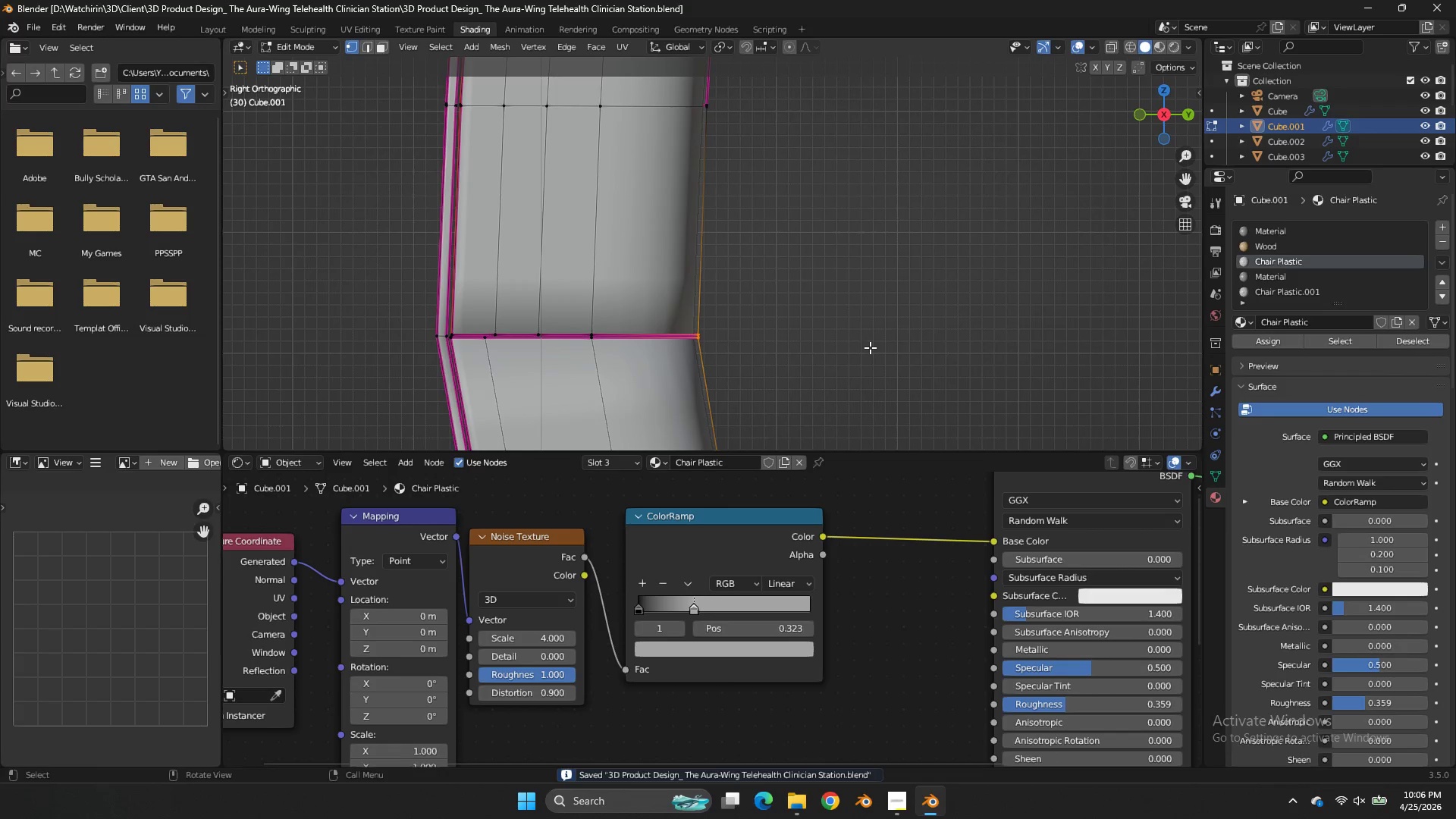 
scroll: coordinate [870, 347], scroll_direction: down, amount: 2.0
 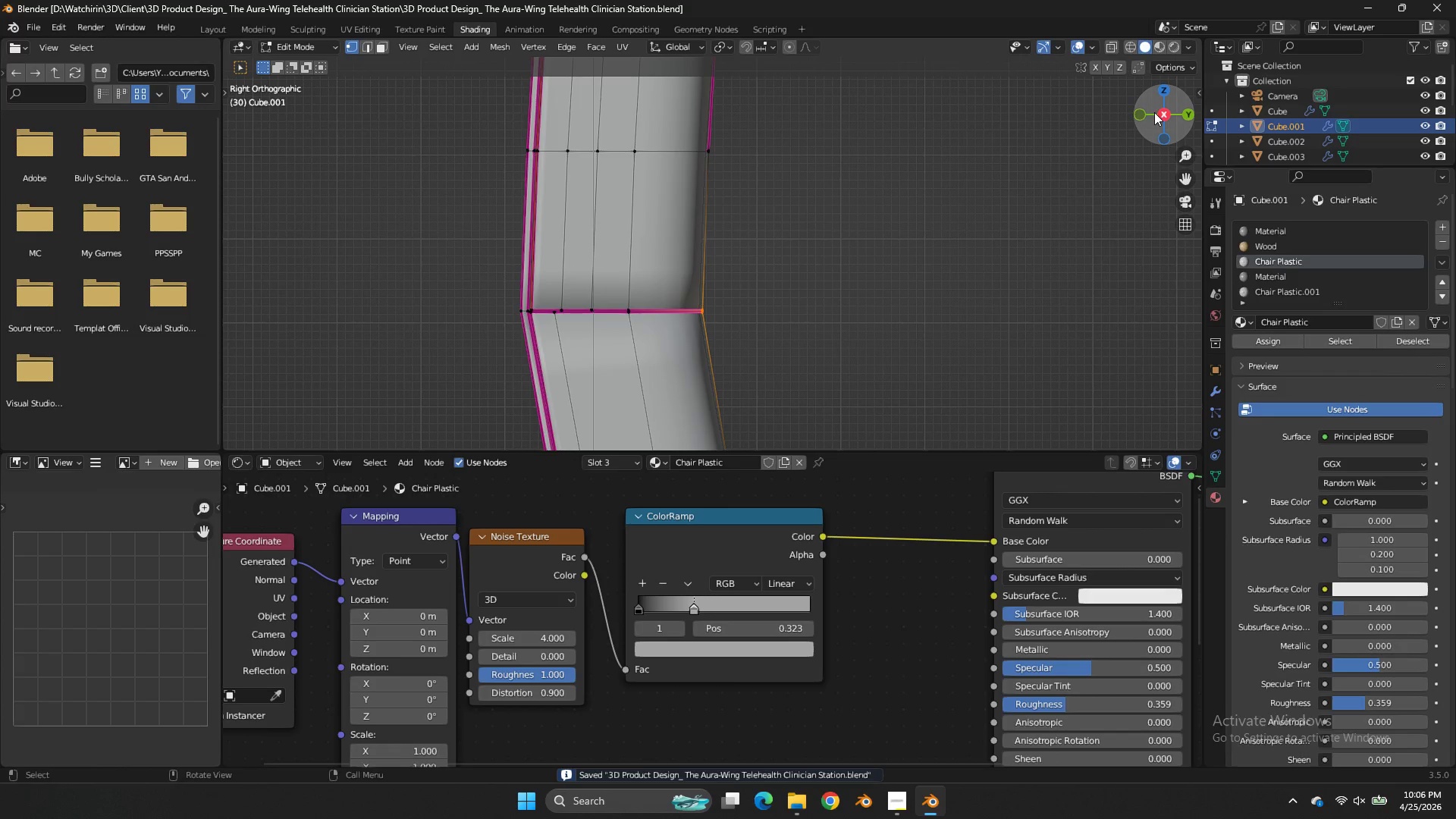 
key(Control+ControlLeft)
 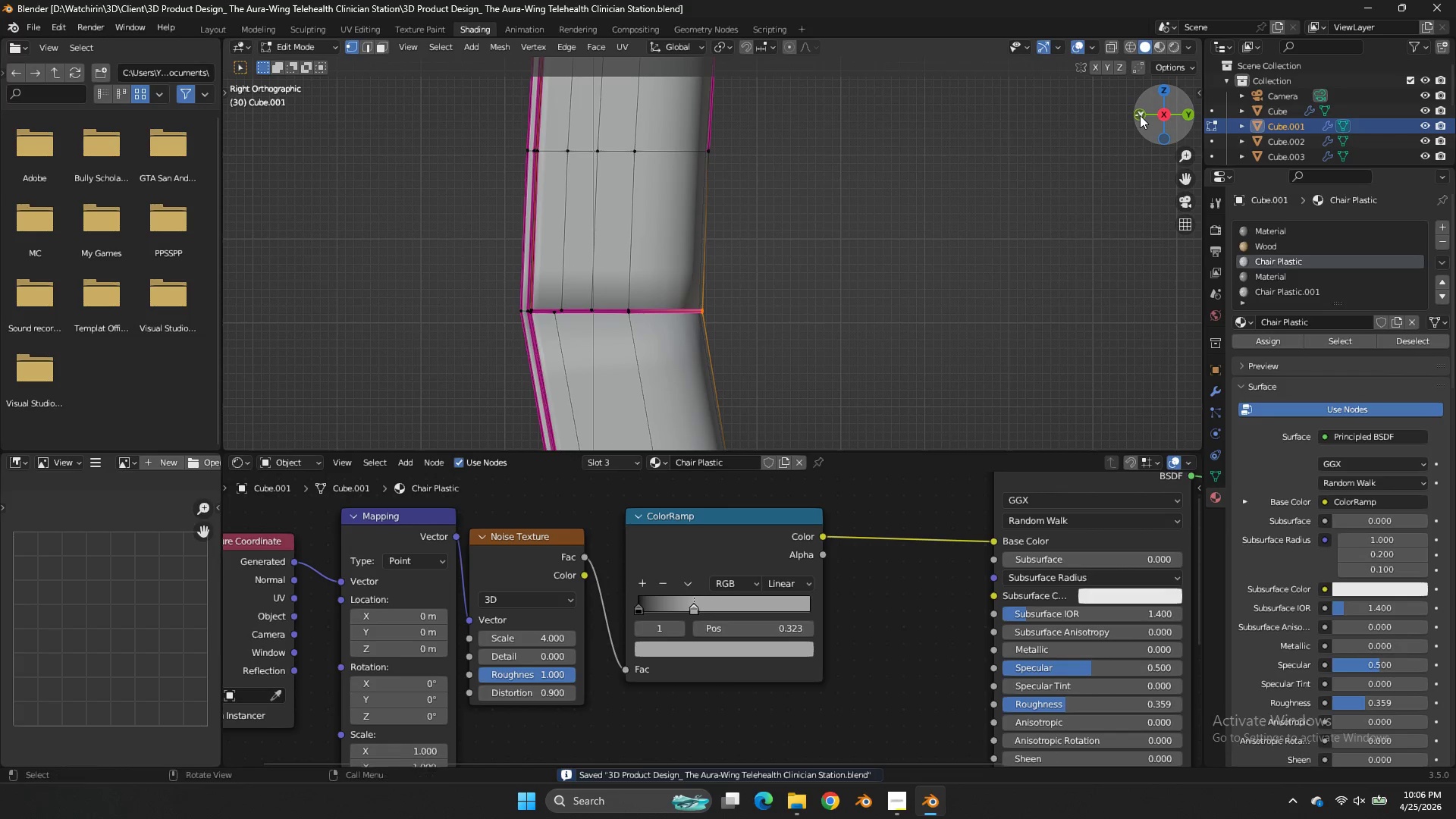 
key(Control+S)
 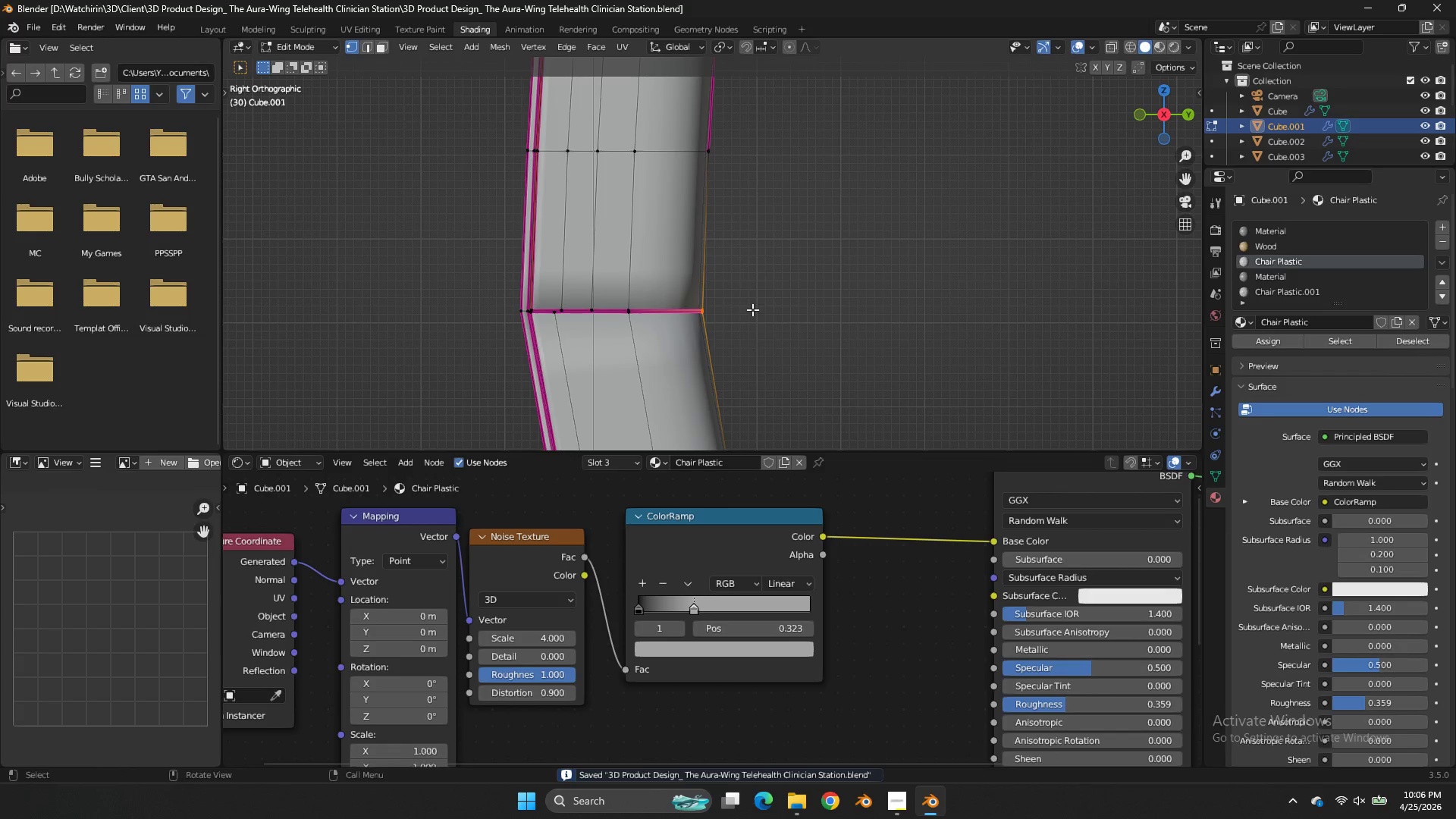 
type(zz)
 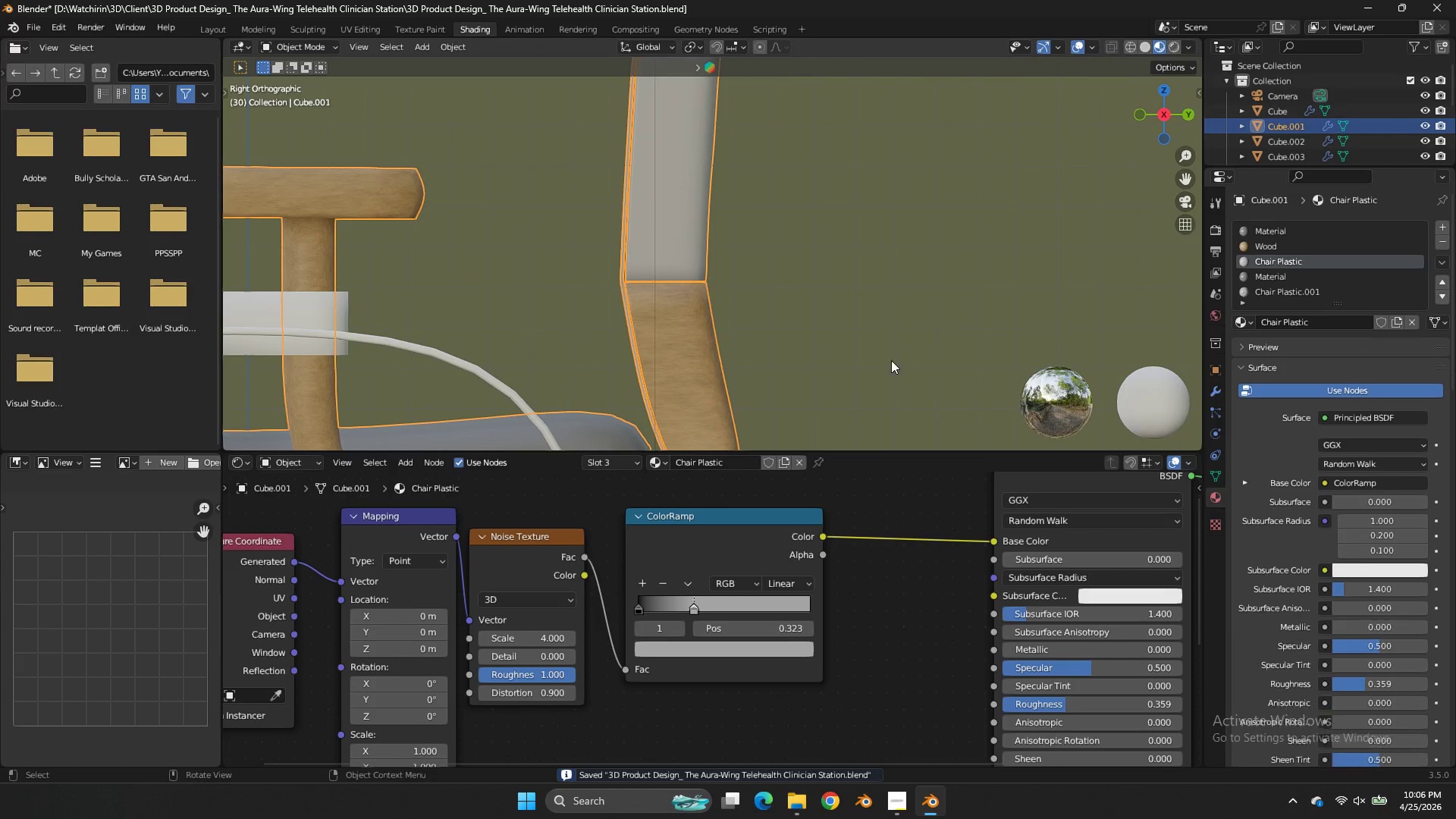 
scroll: coordinate [877, 281], scroll_direction: down, amount: 4.0
 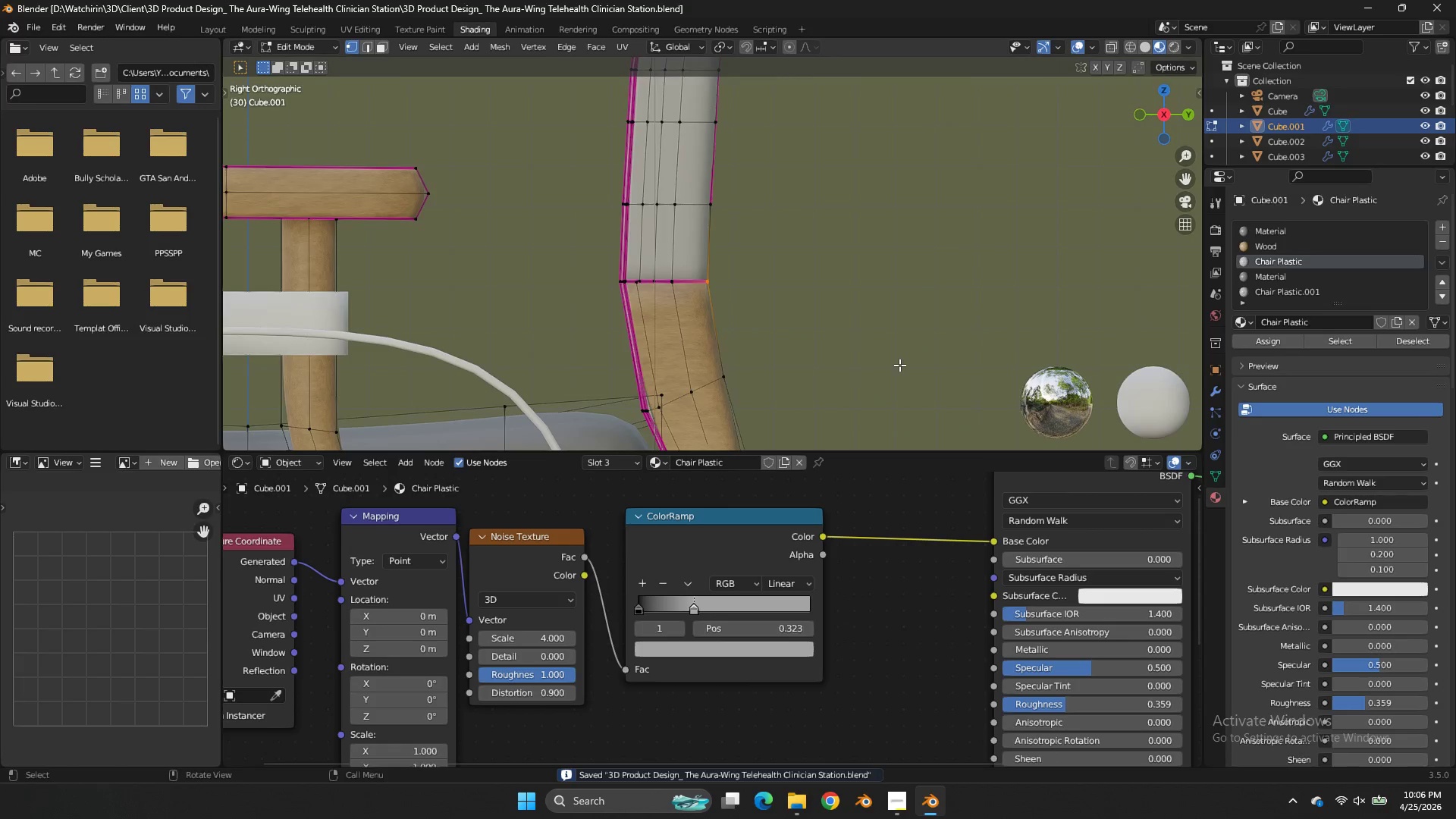 
key(Tab)
 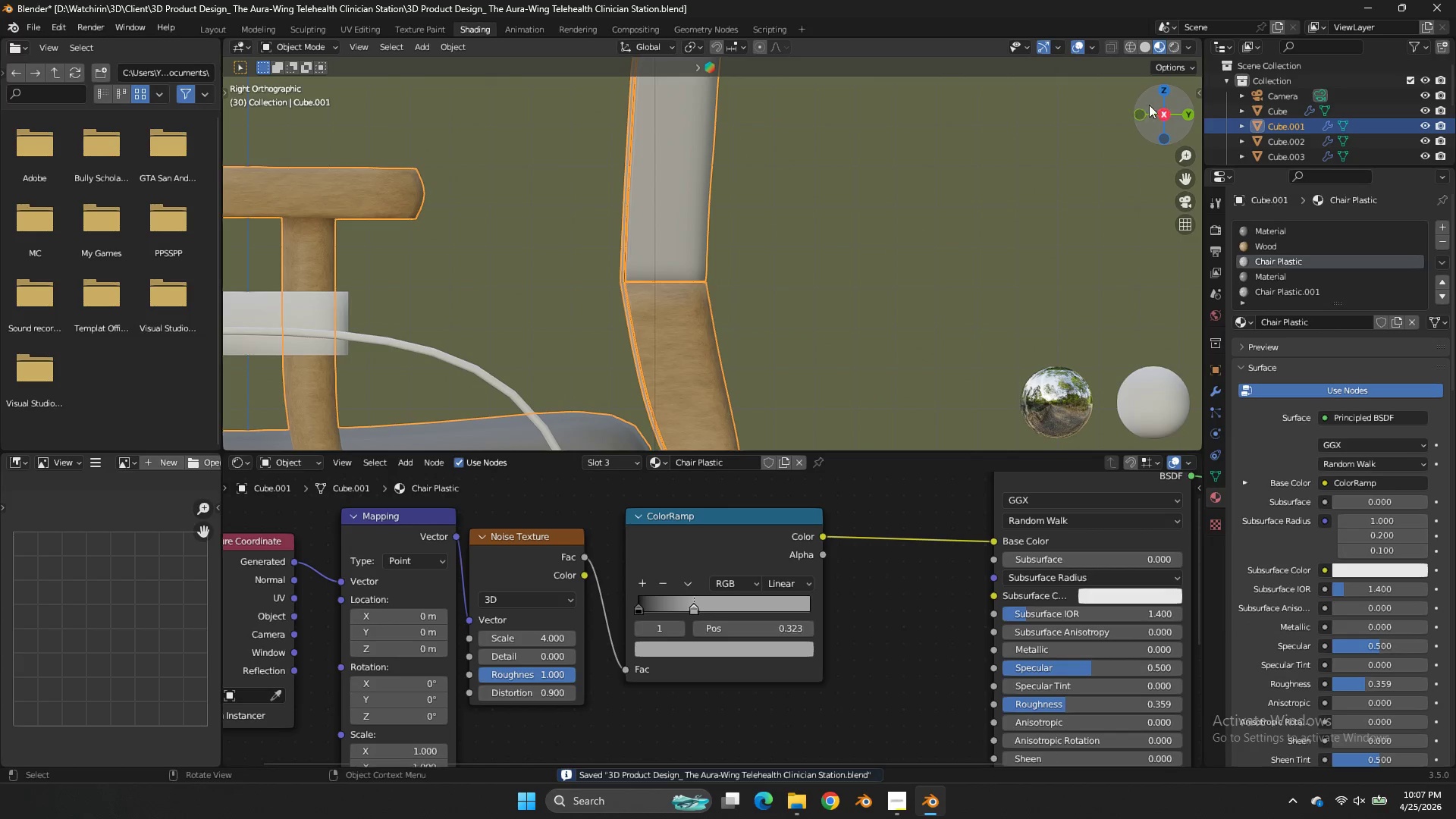 
left_click_drag(start_coordinate=[1156, 105], to_coordinate=[1197, 203])
 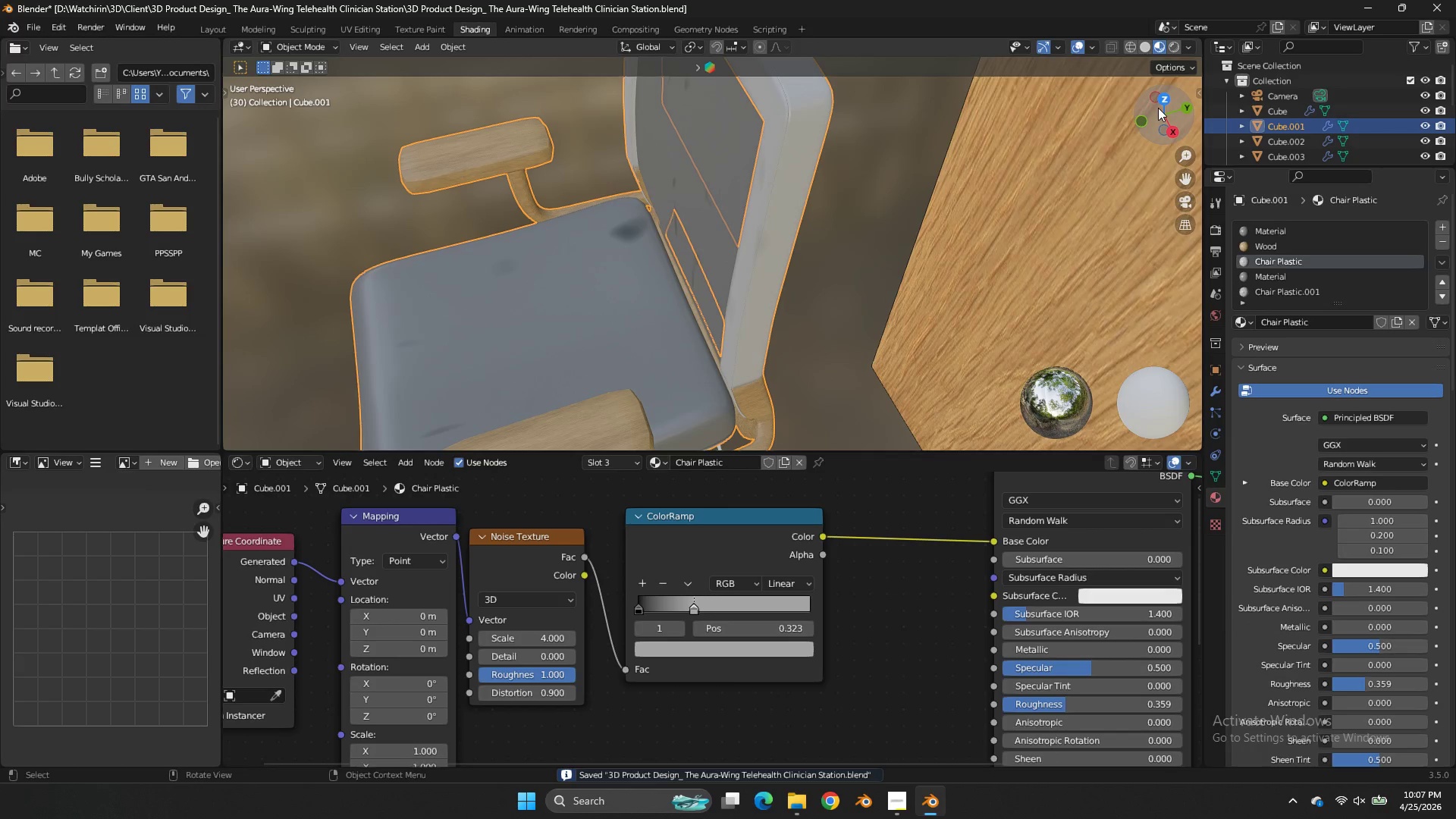 
left_click_drag(start_coordinate=[1158, 110], to_coordinate=[1191, 102])
 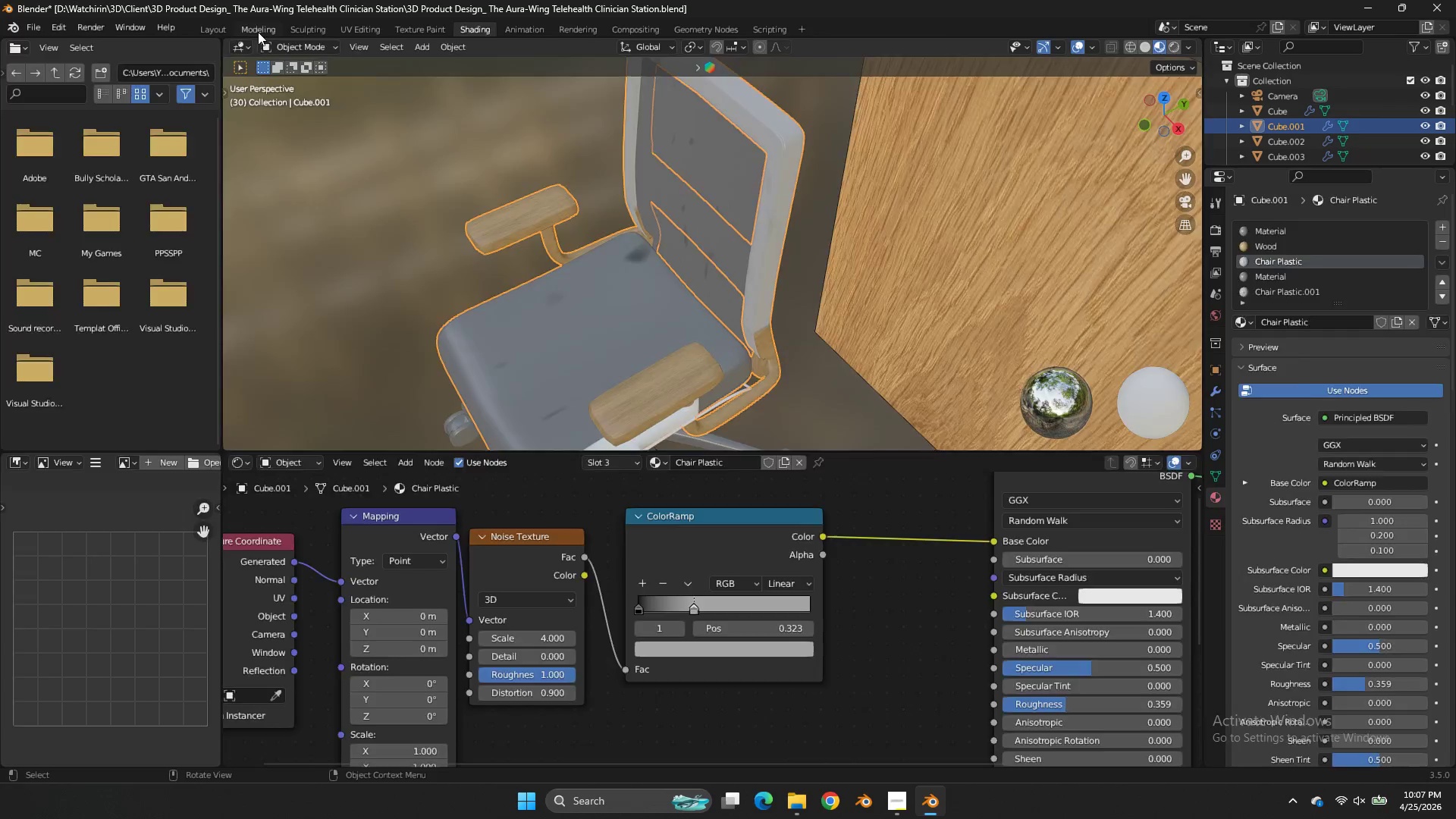 
scroll: coordinate [1158, 108], scroll_direction: down, amount: 7.0
 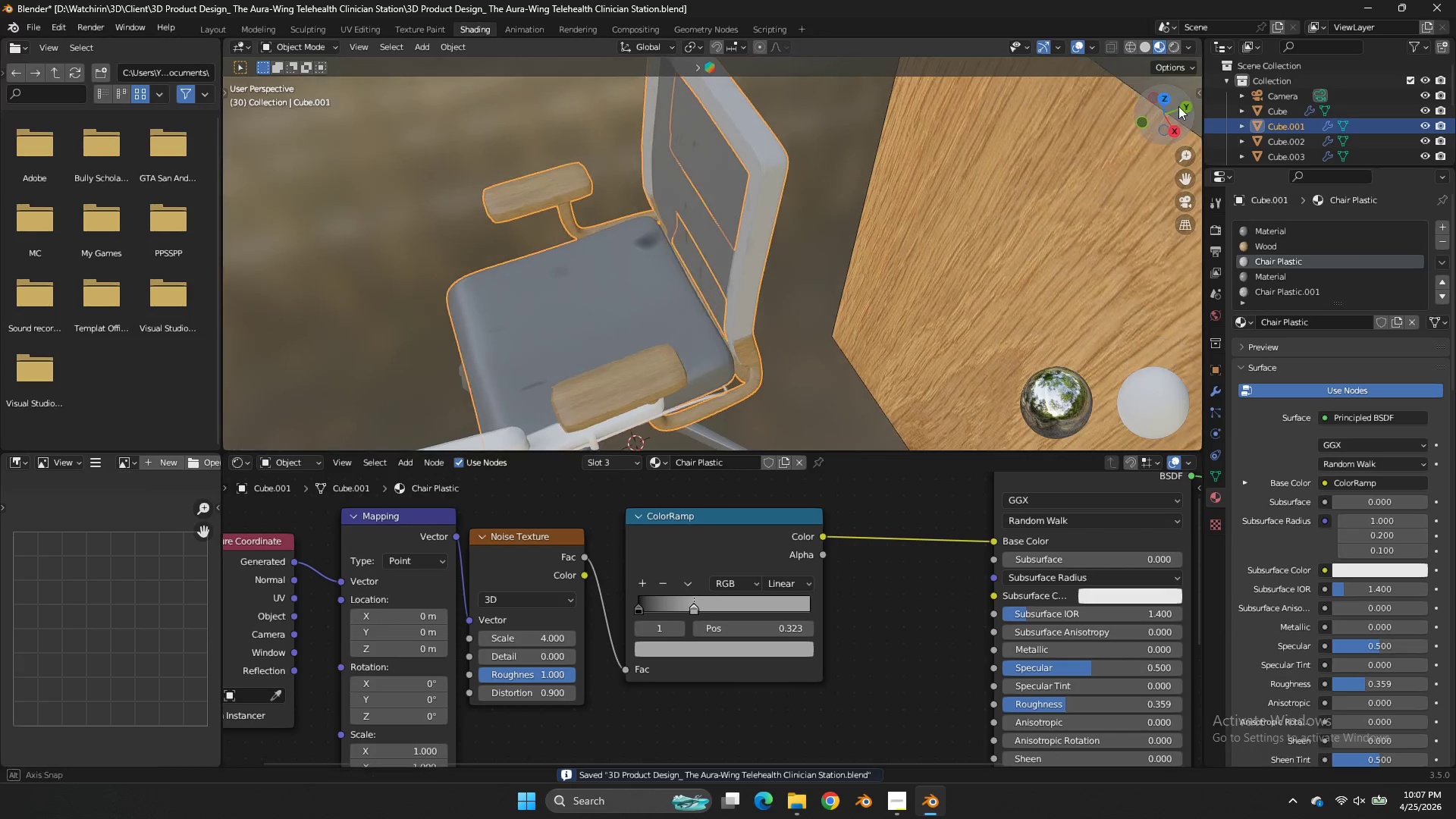 
left_click([258, 32])
 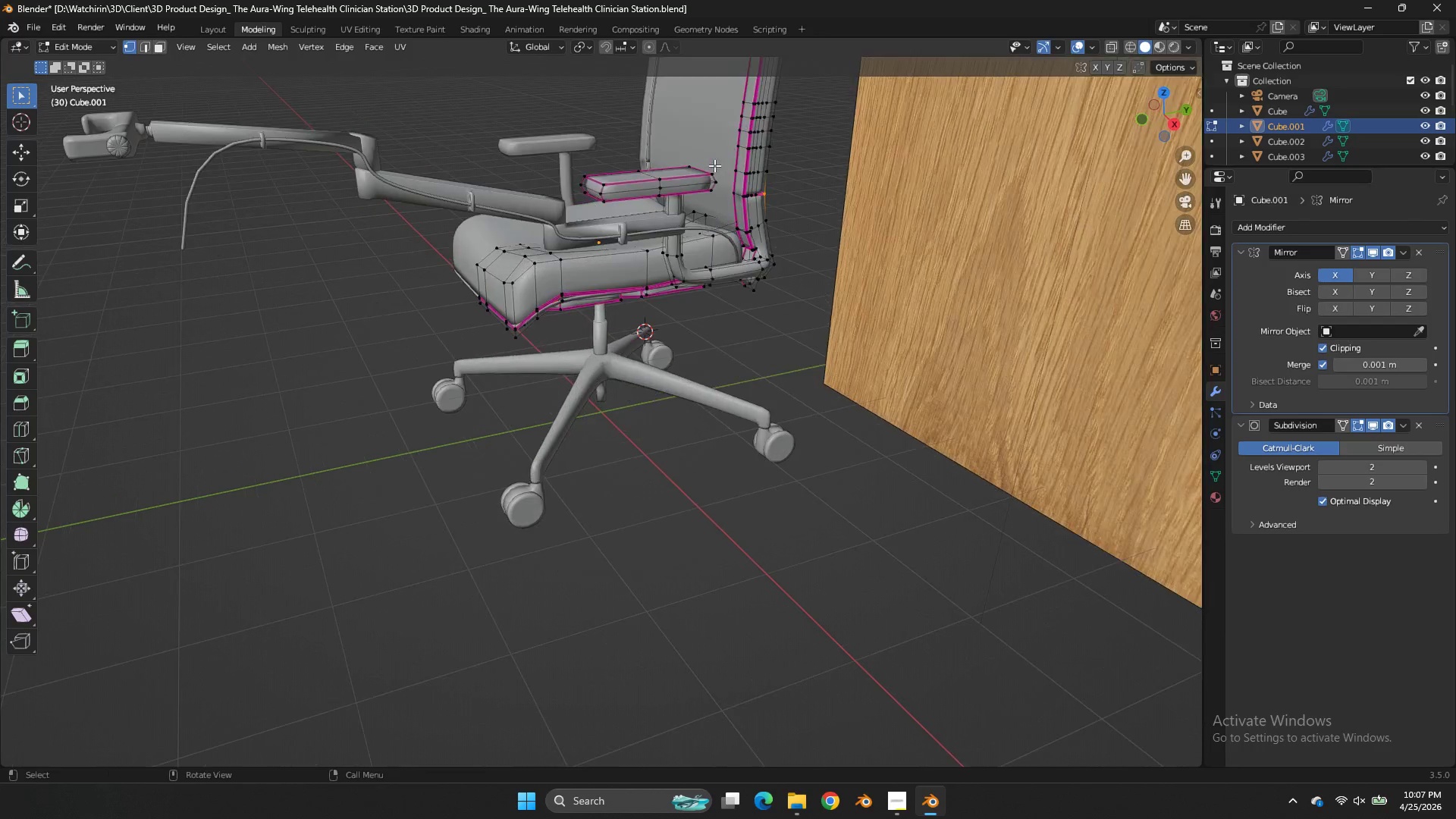 
key(Z)
 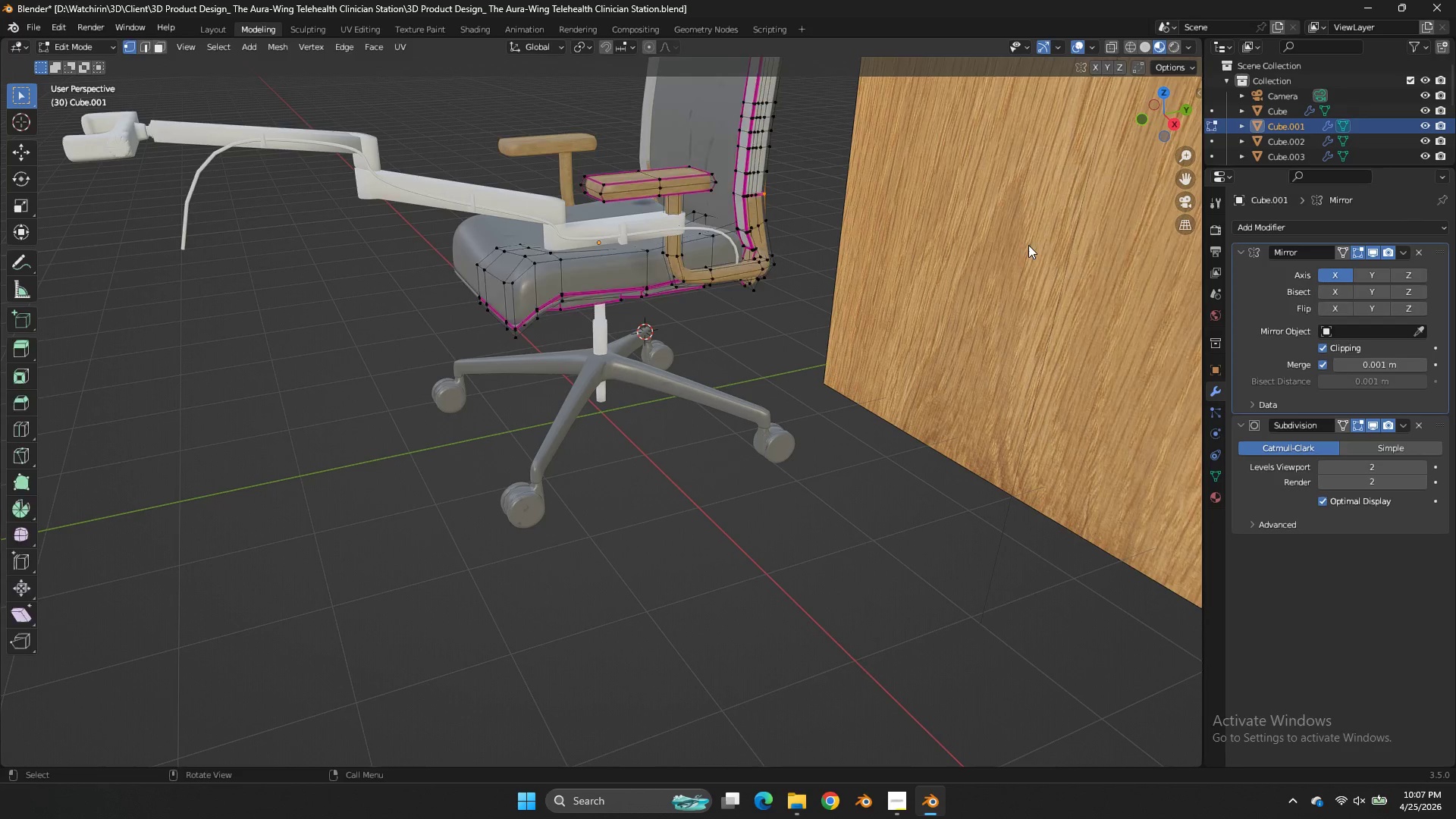 
scroll: coordinate [714, 165], scroll_direction: up, amount: 4.0
 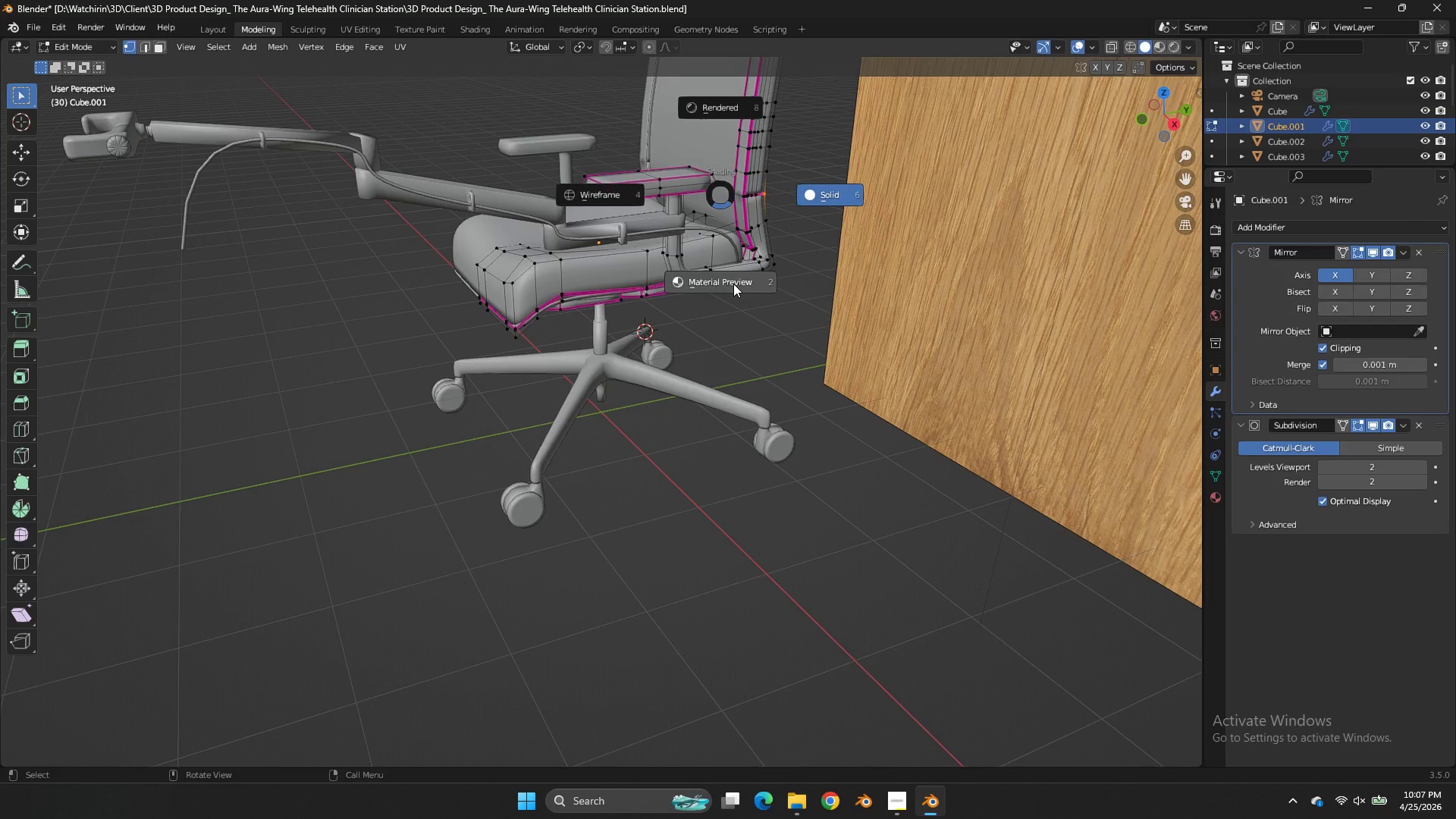 
key(Tab)
 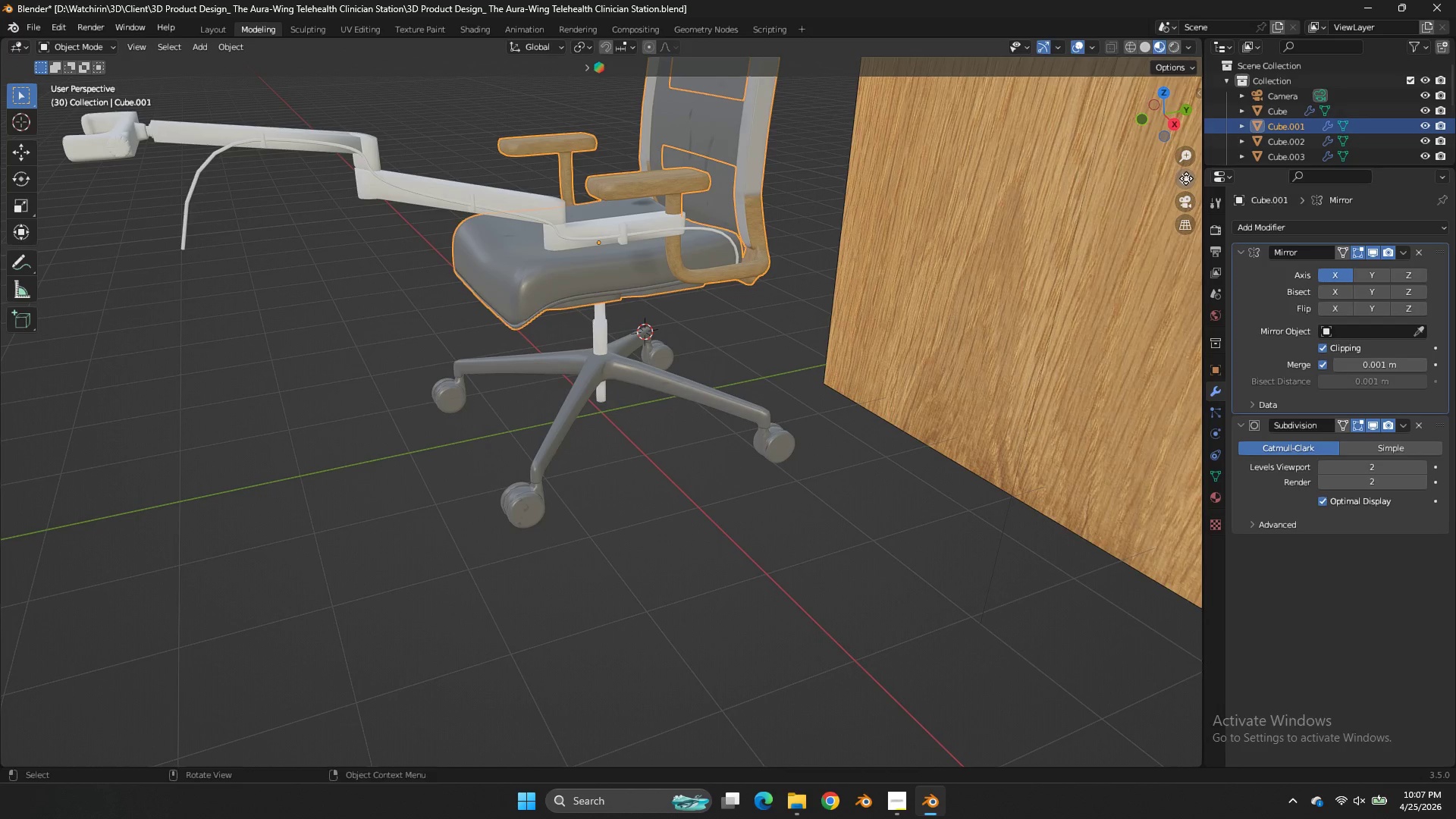 
left_click_drag(start_coordinate=[1186, 178], to_coordinate=[1157, 447])
 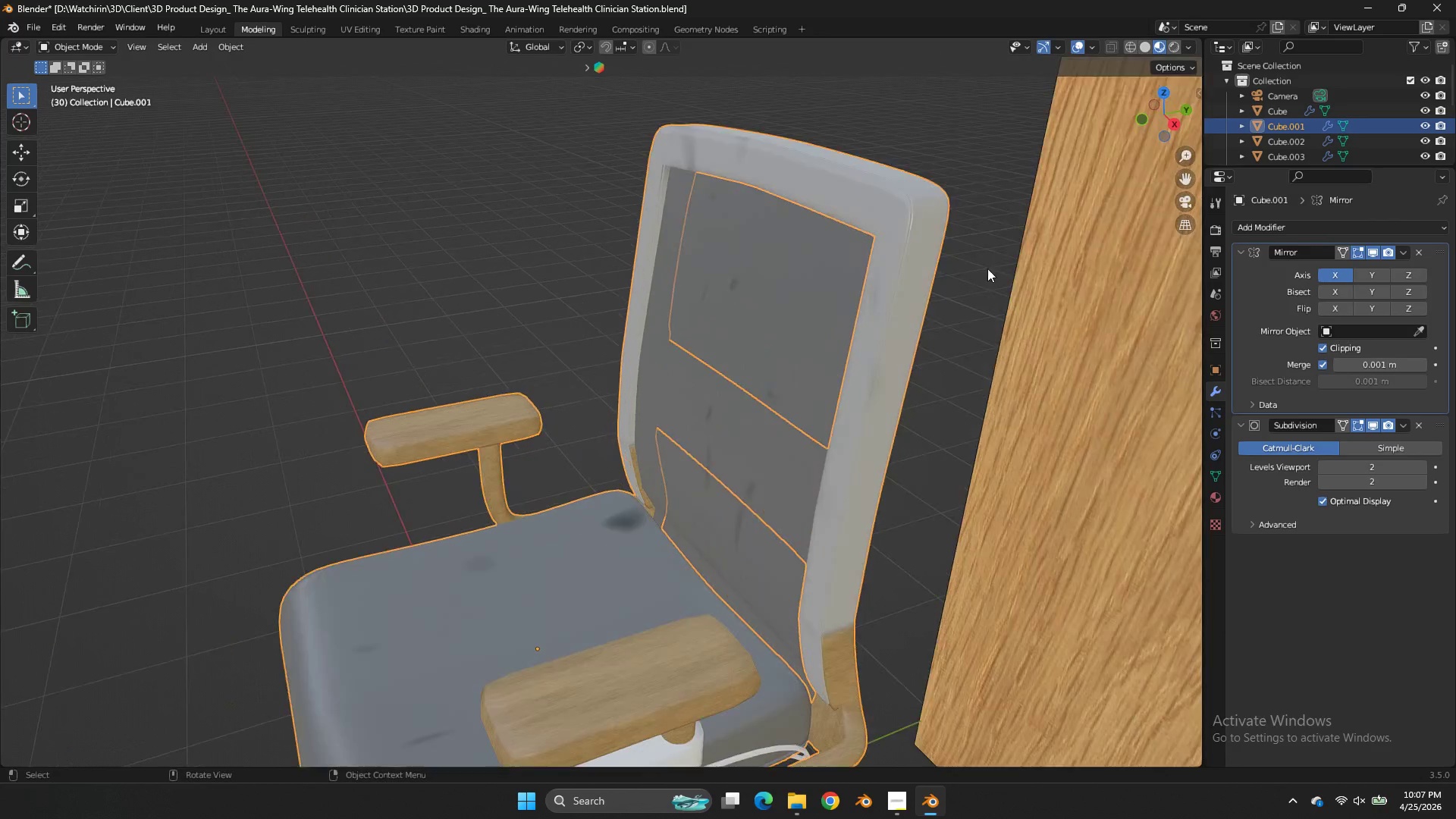 
scroll: coordinate [1146, 196], scroll_direction: up, amount: 3.0
 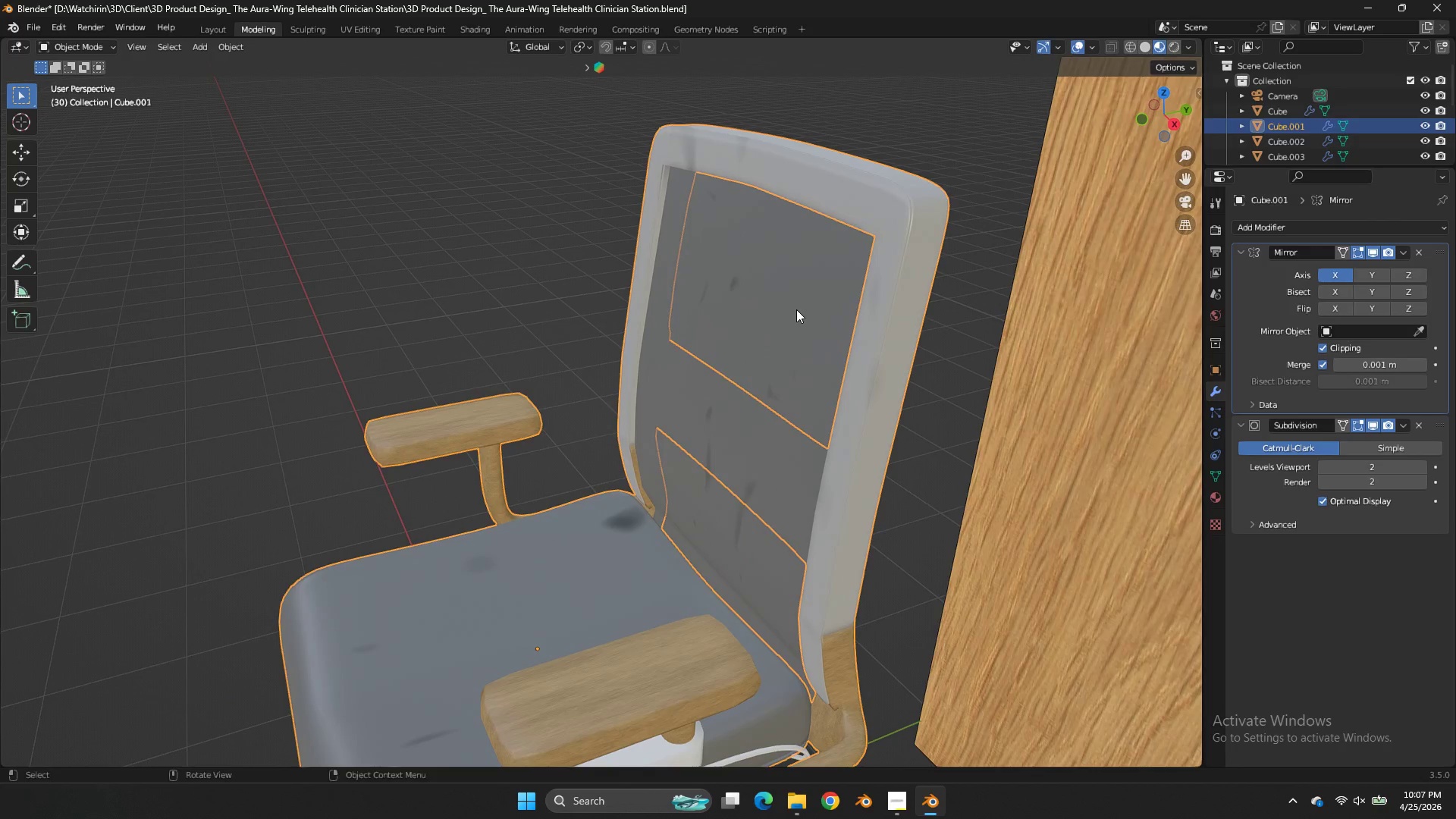 
left_click([796, 309])
 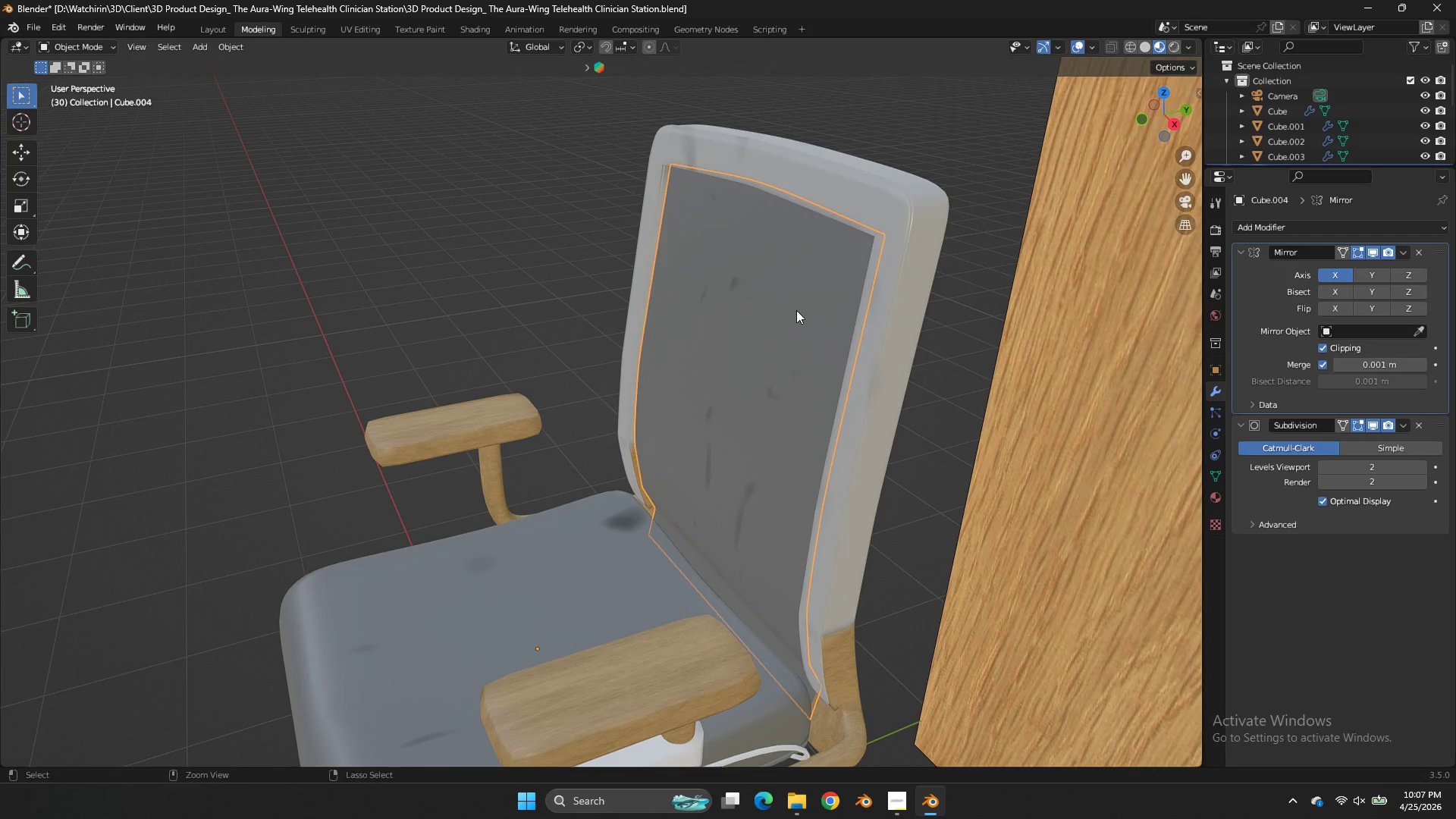 
key(Control+ControlLeft)
 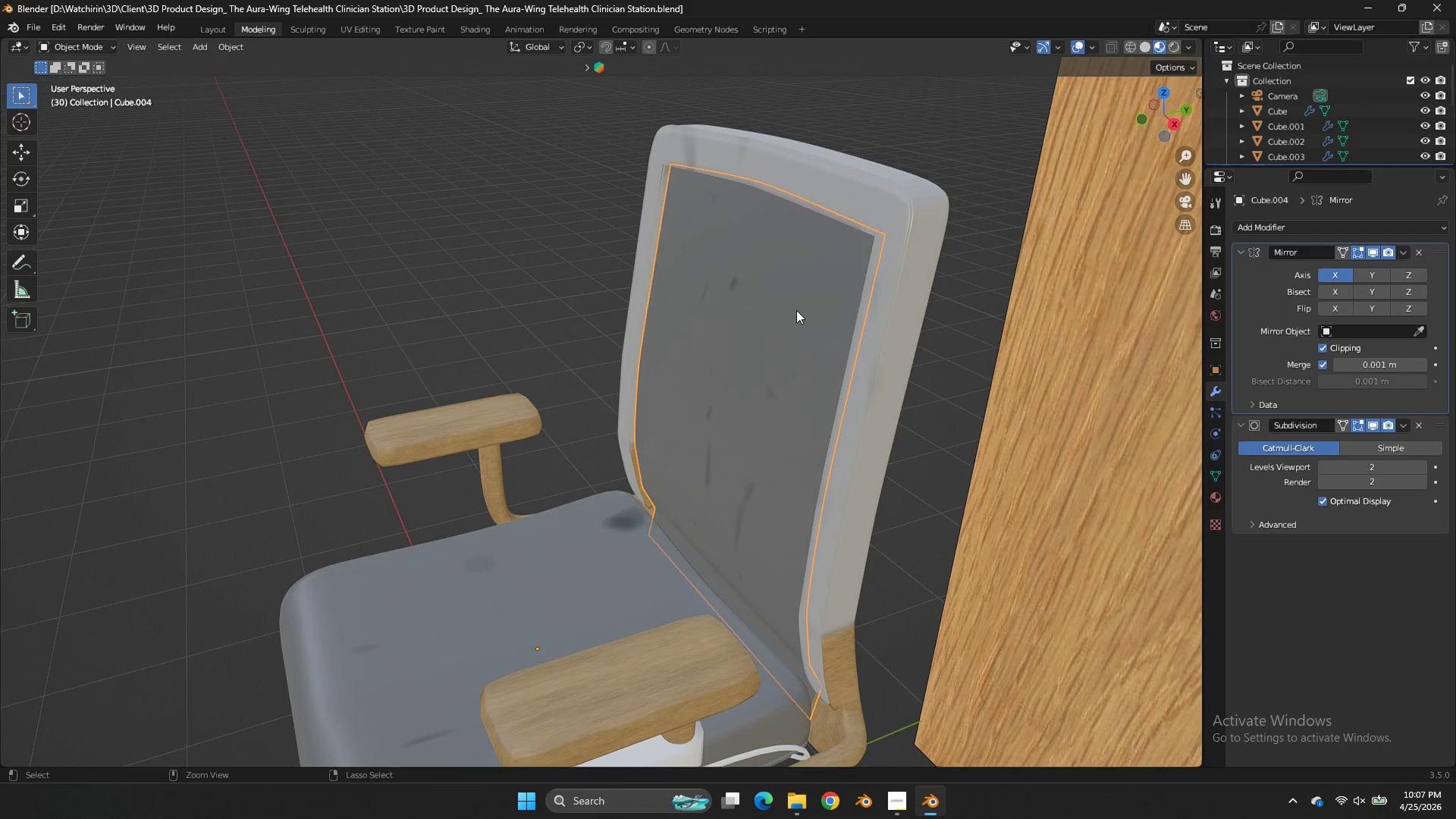 
key(Control+S)
 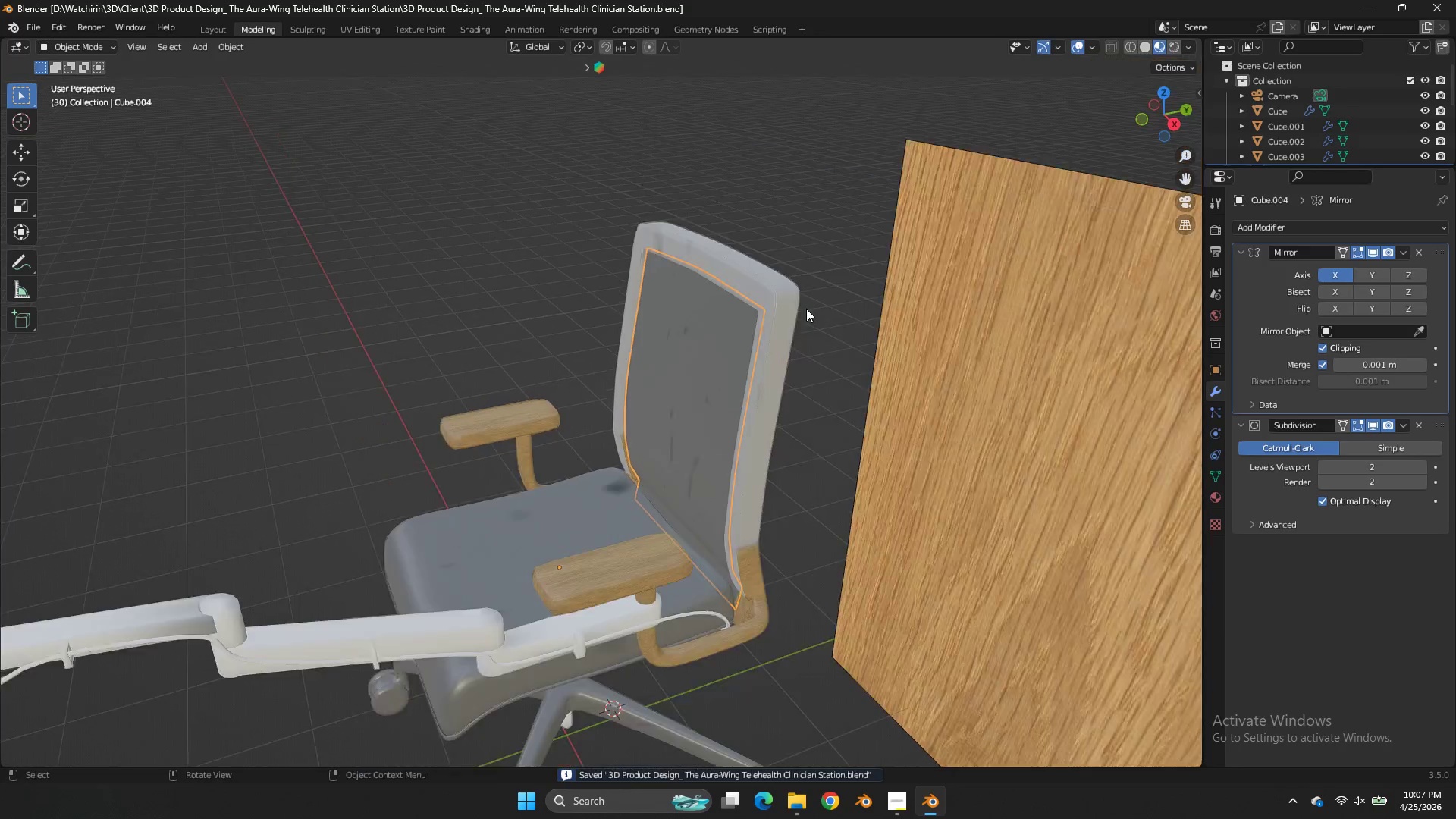 
key(Tab)
 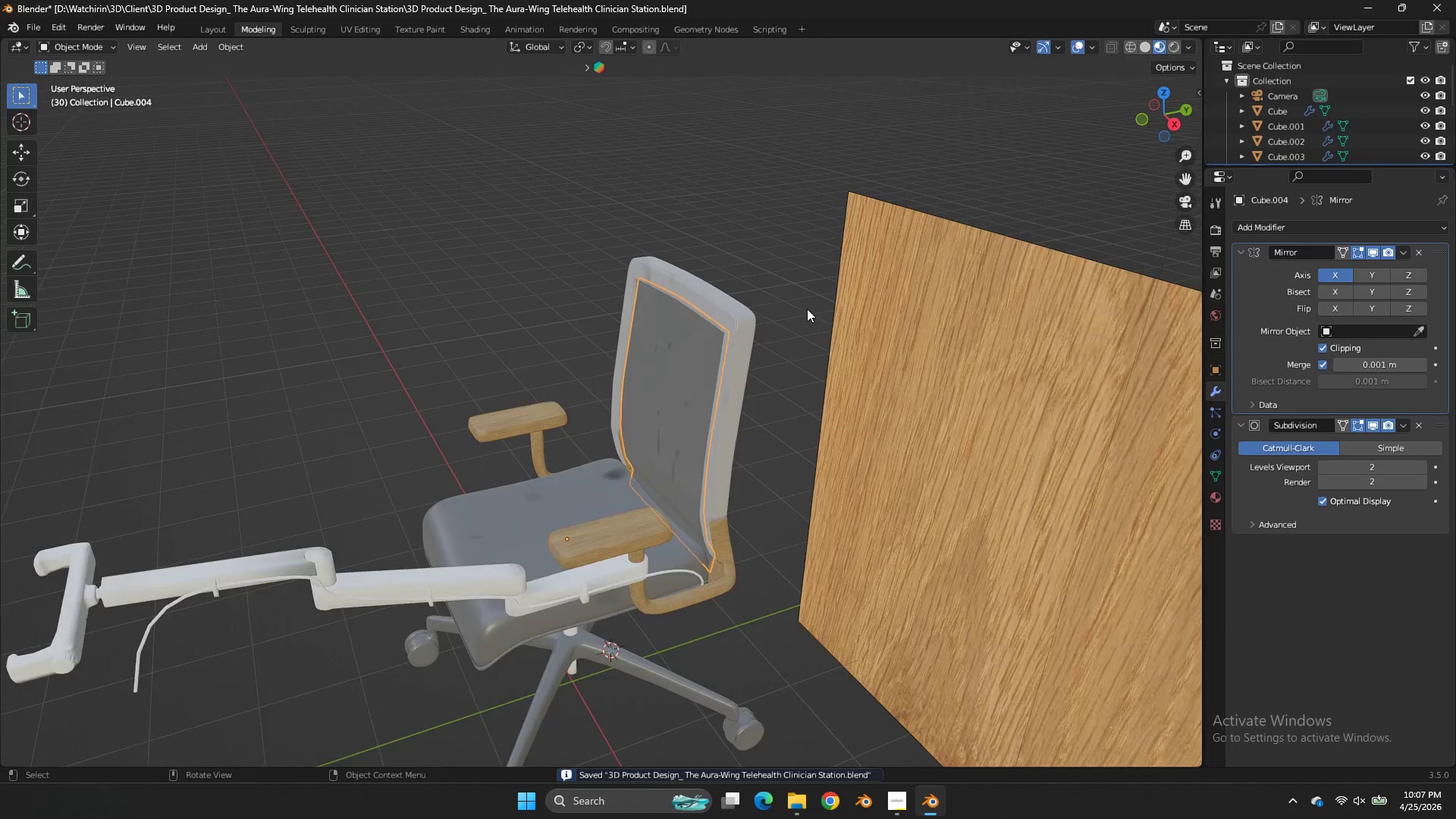 
scroll: coordinate [805, 309], scroll_direction: down, amount: 3.0
 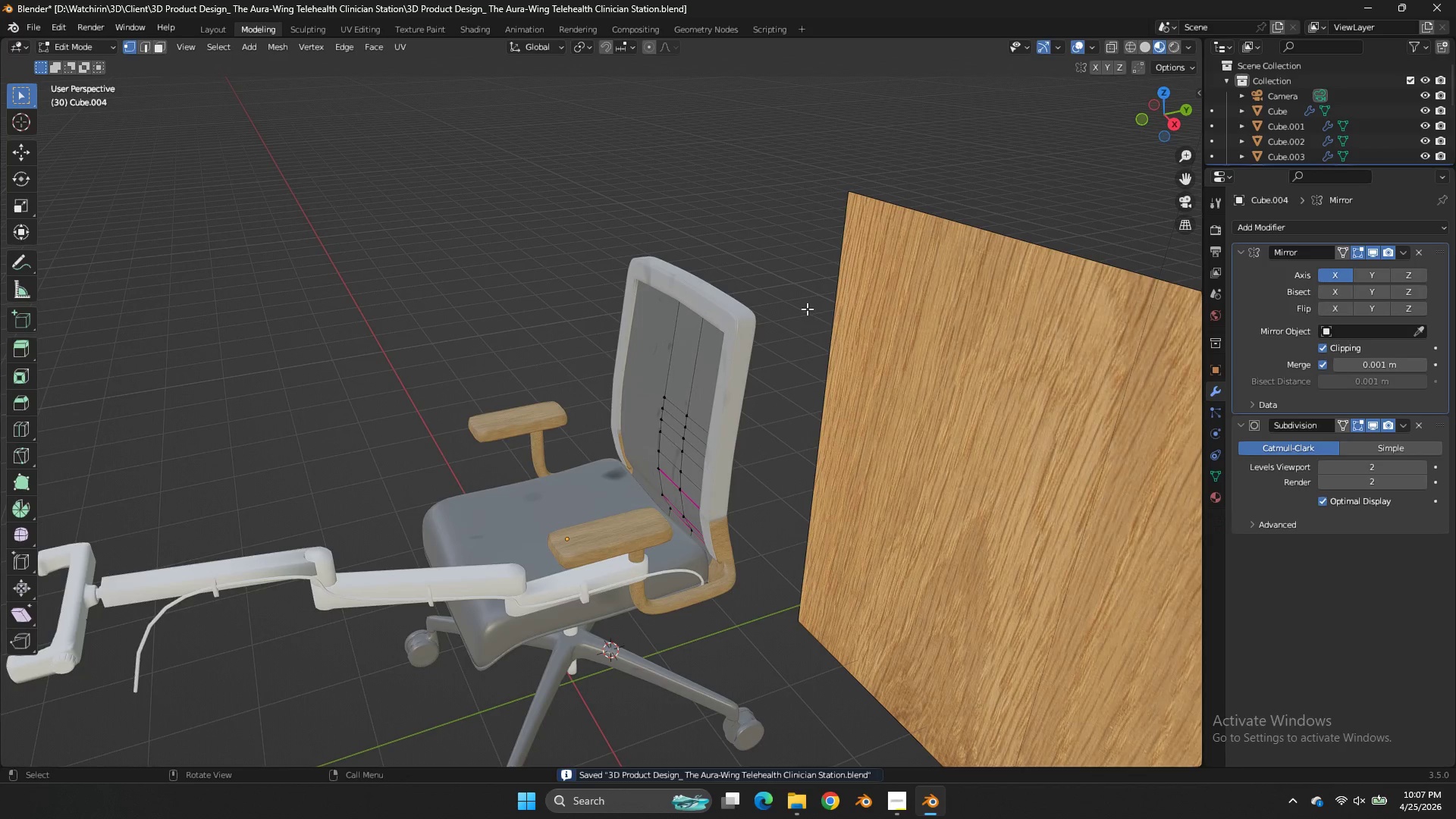 
key(Tab)
 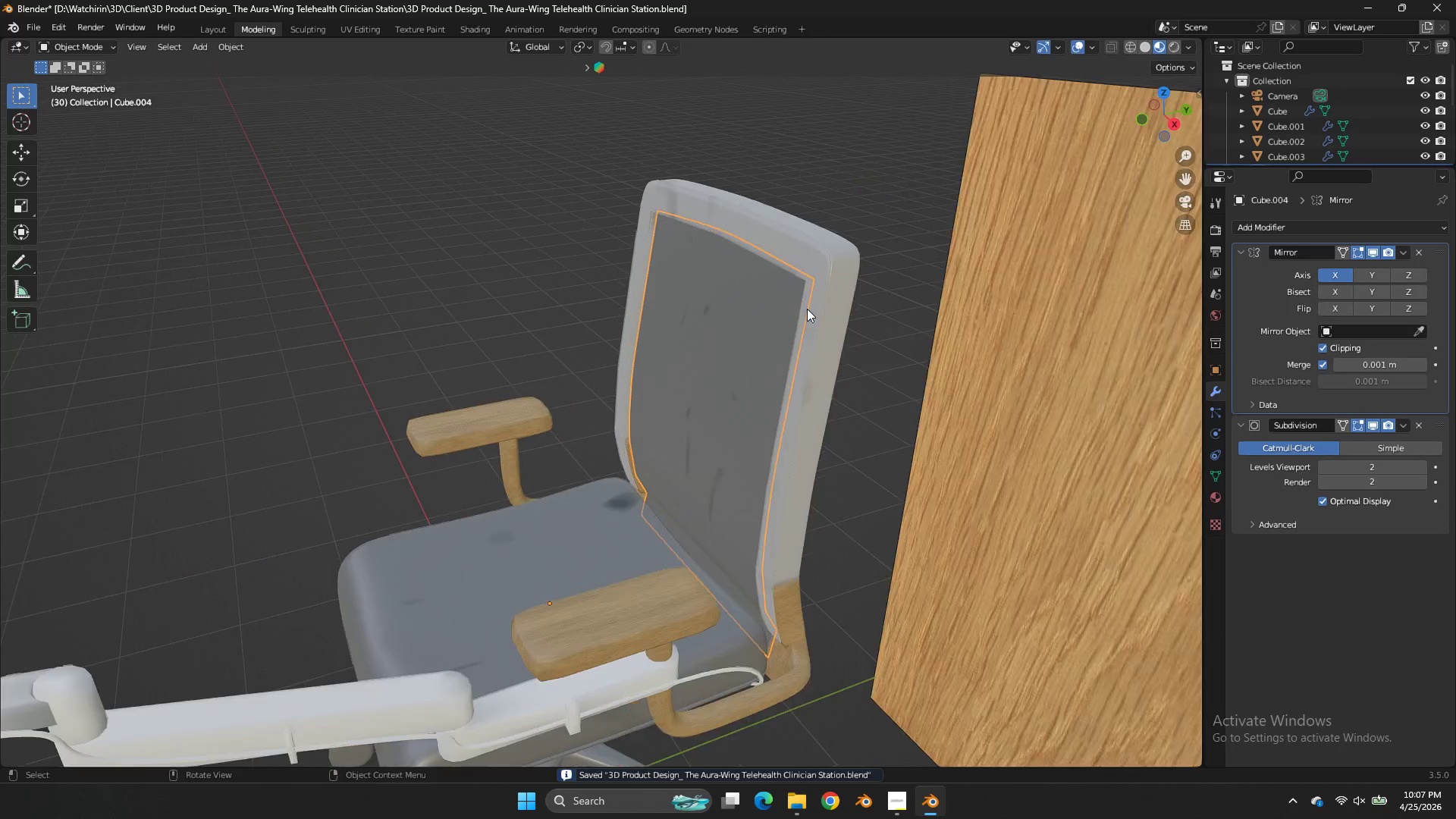 
scroll: coordinate [807, 309], scroll_direction: up, amount: 3.0
 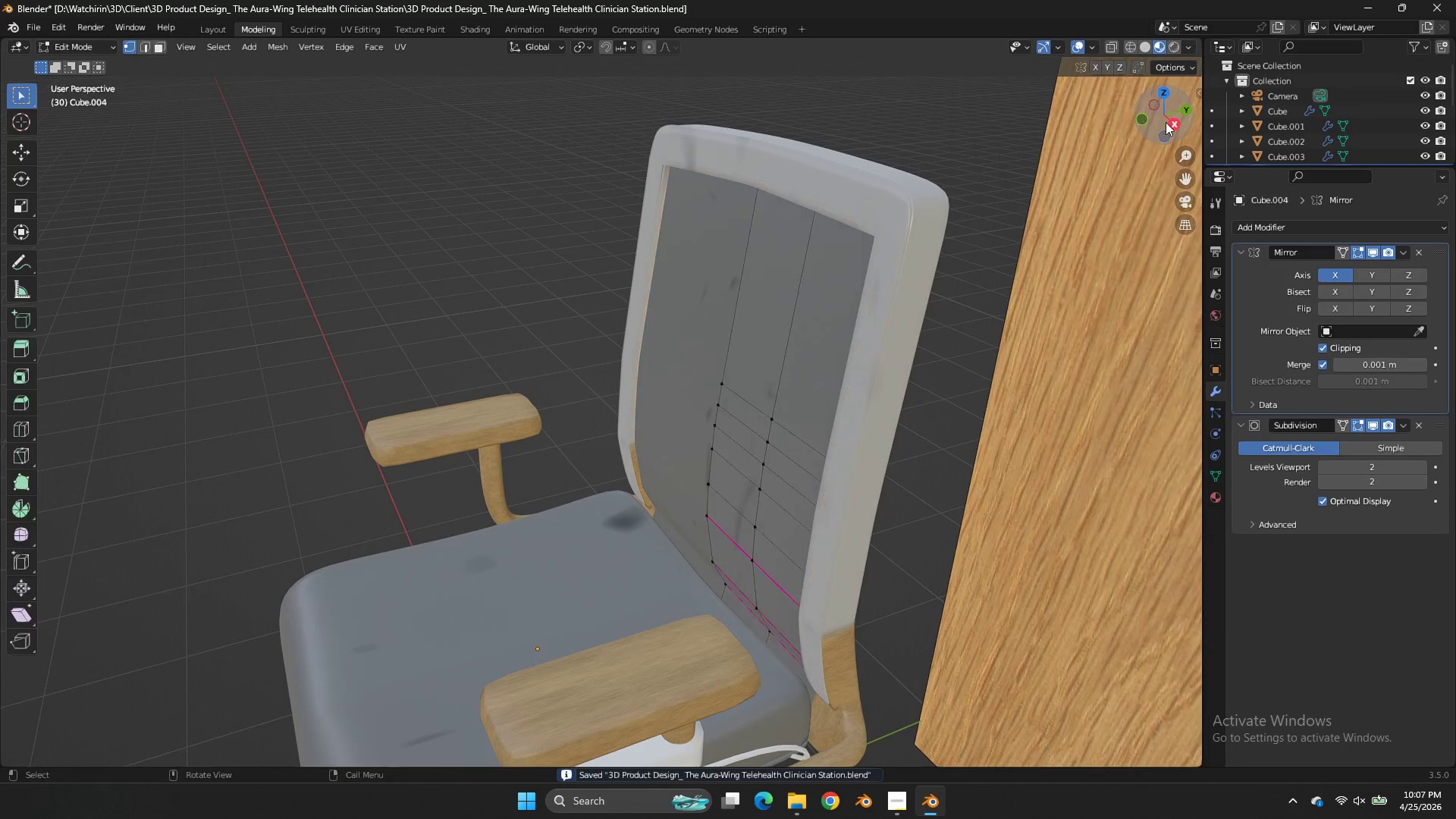 
key(Tab)
 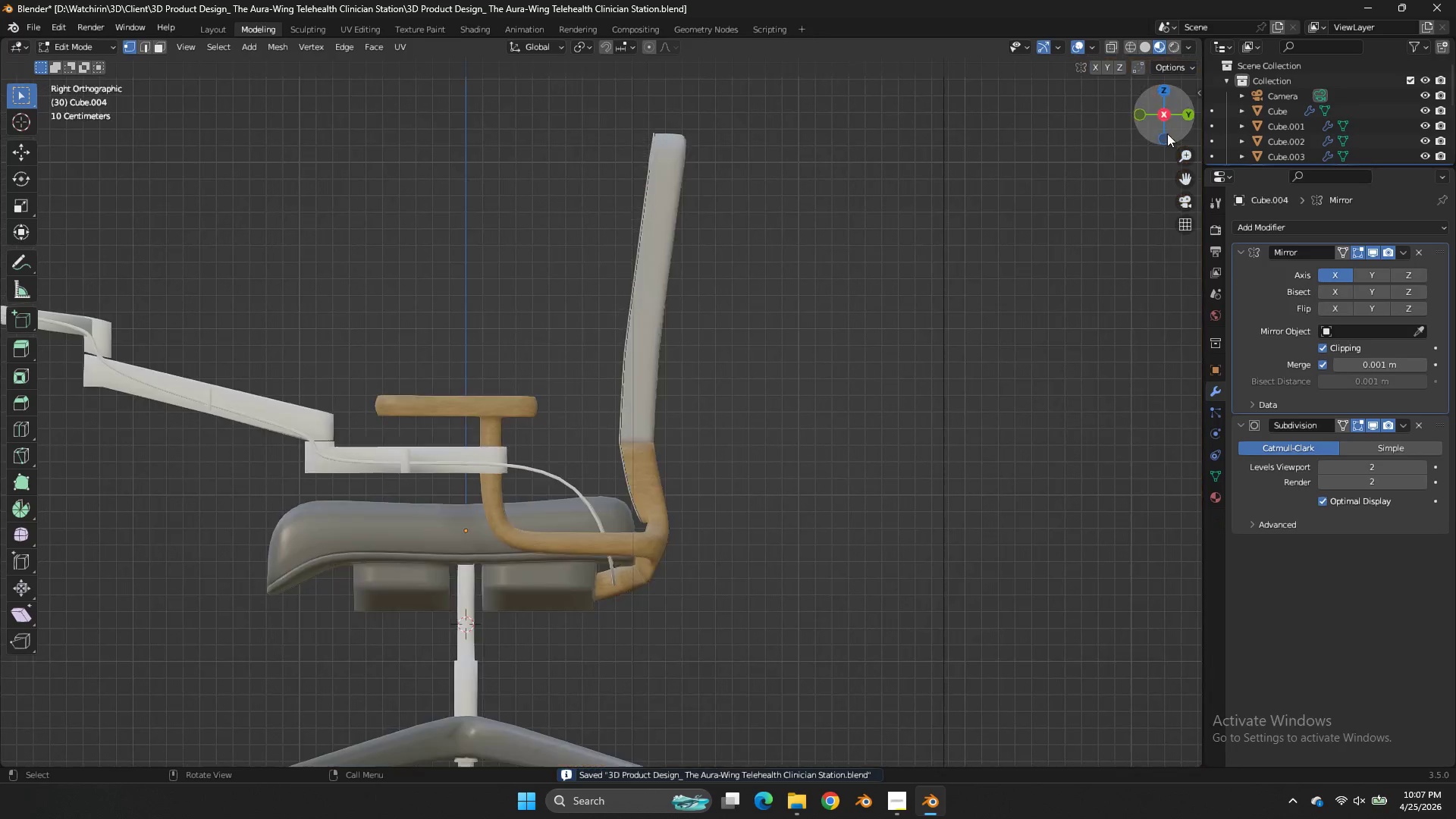 
left_click([1172, 121])
 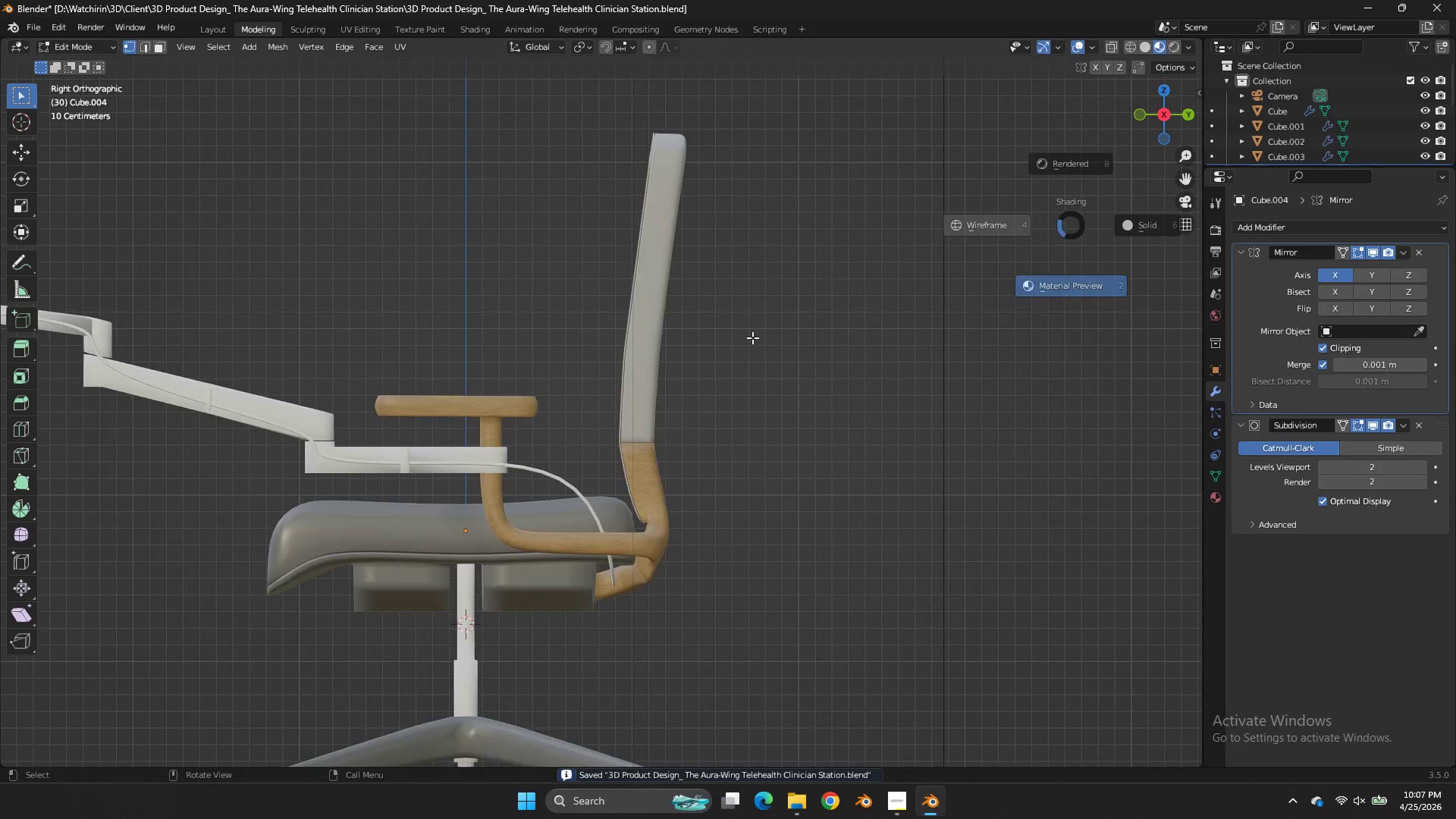 
key(Z)
 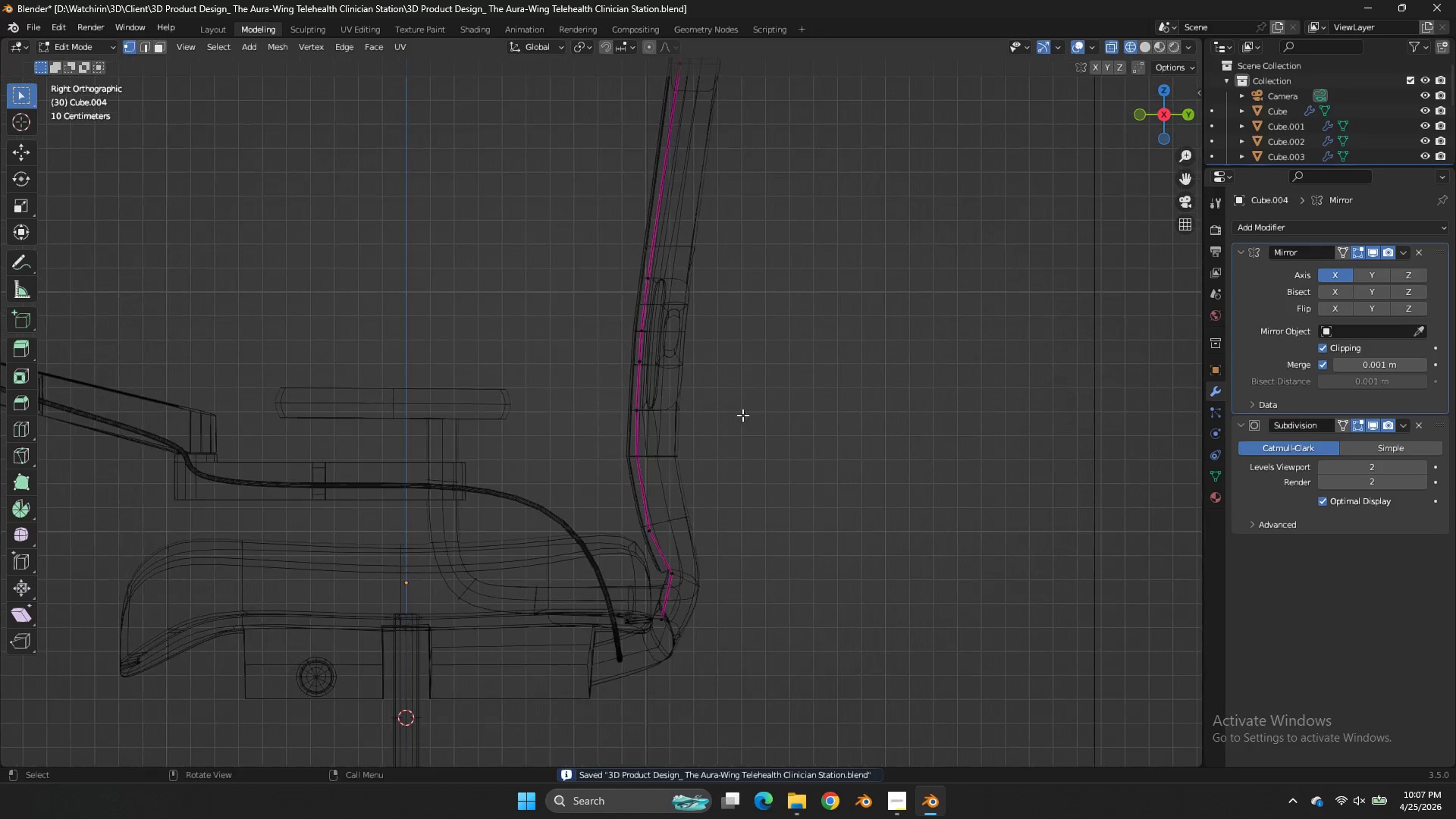 
scroll: coordinate [745, 415], scroll_direction: up, amount: 2.0
 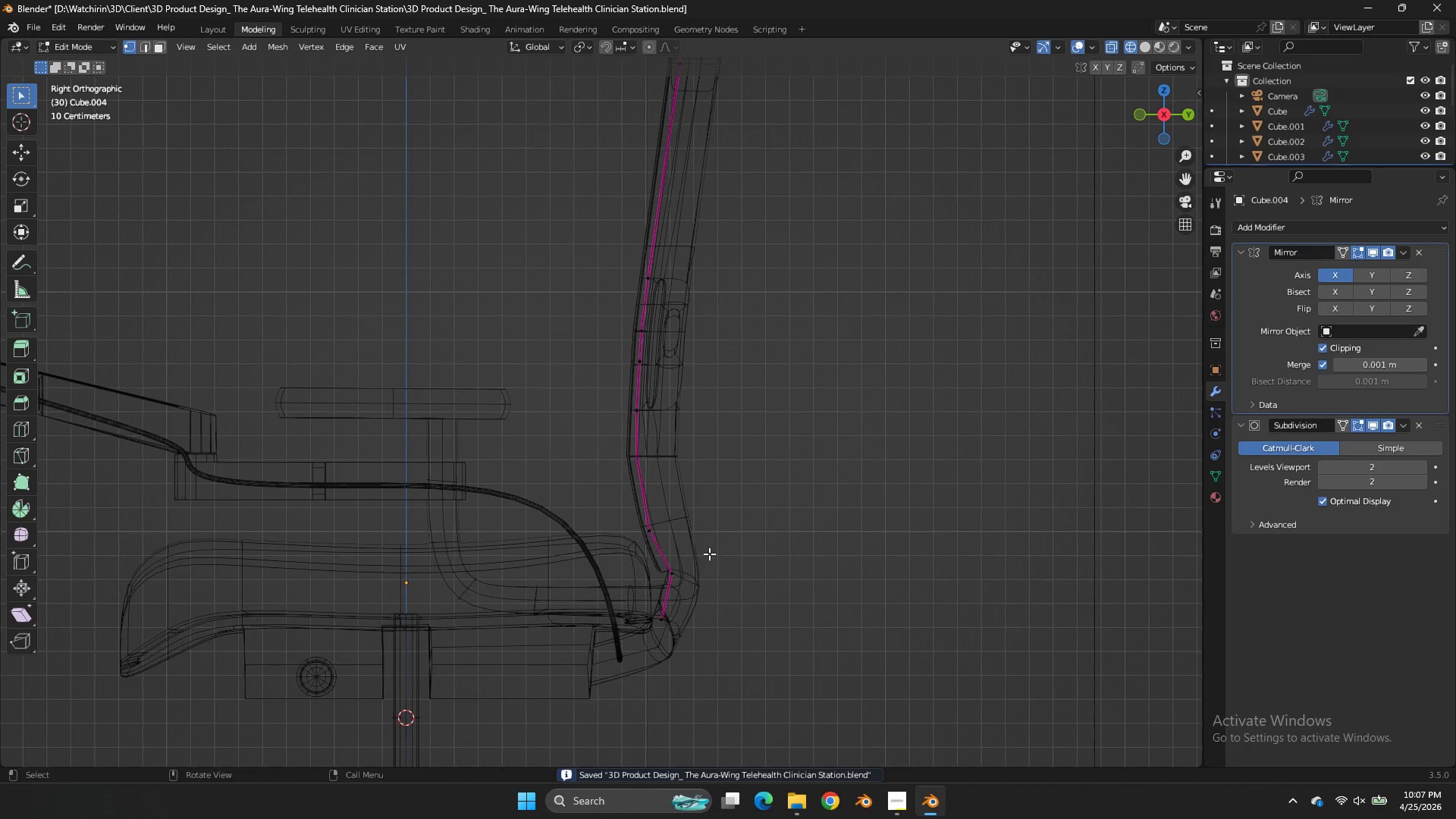 
left_click_drag(start_coordinate=[713, 551], to_coordinate=[664, 578])
 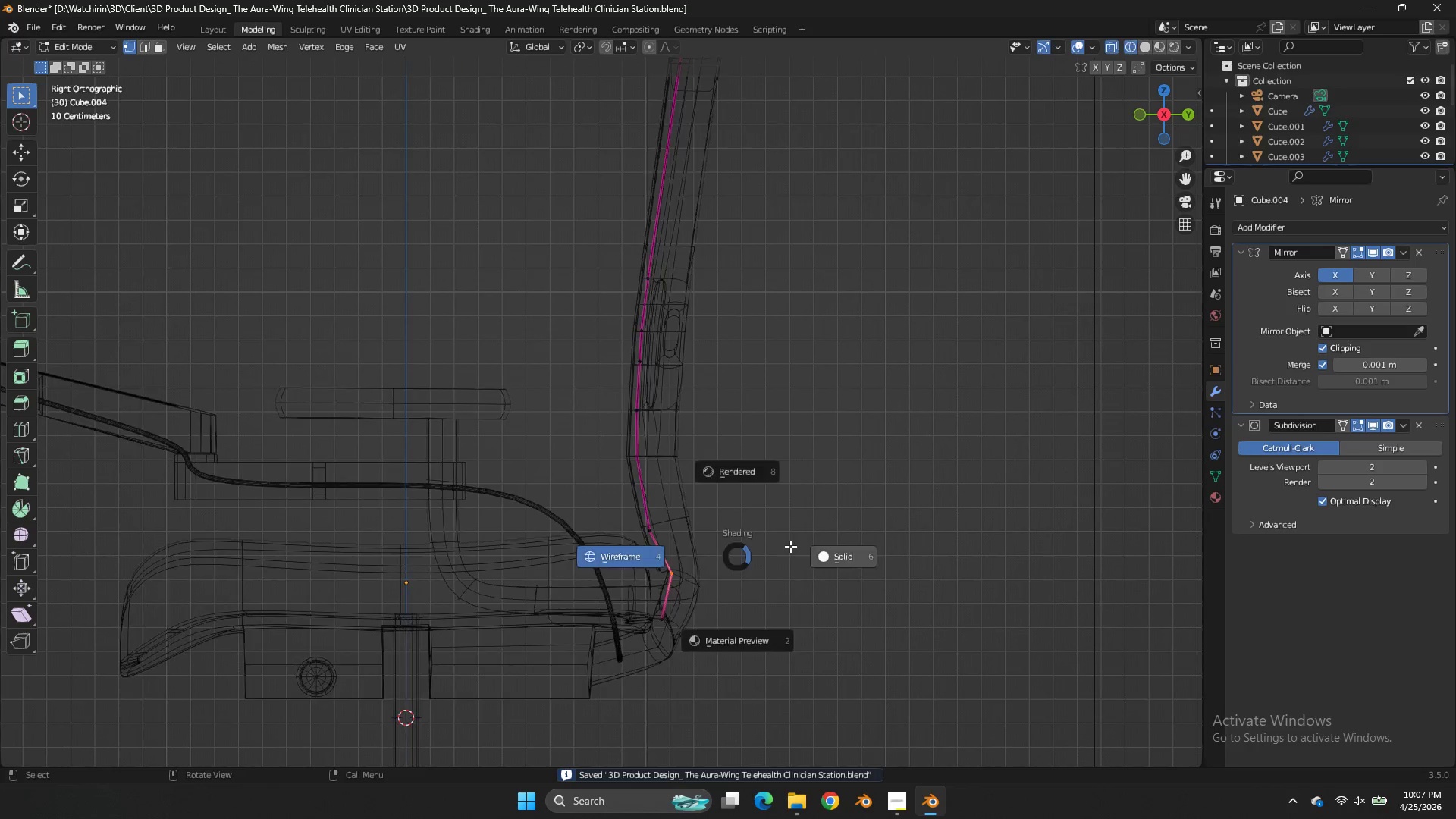 
key(Z)
 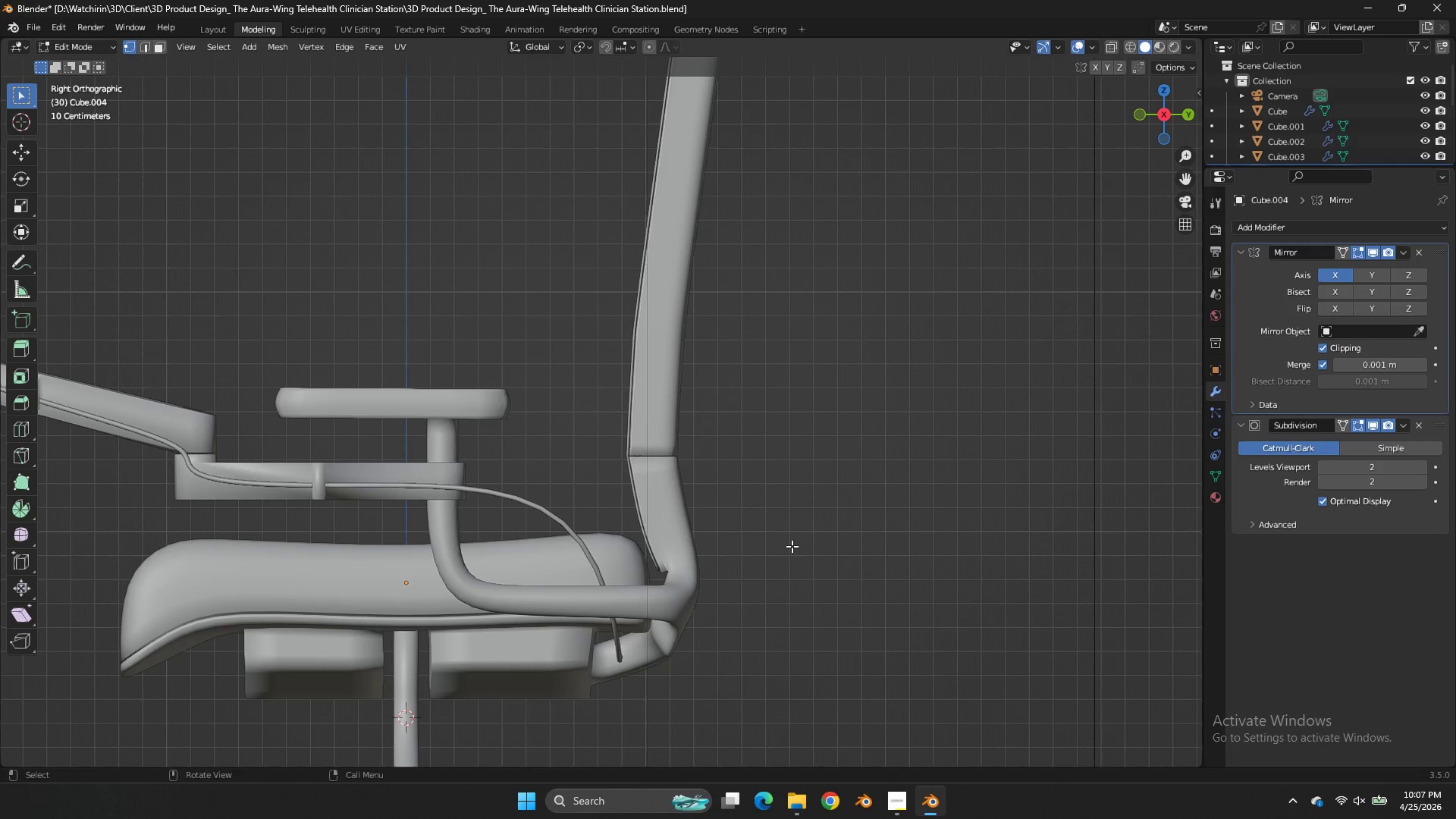 
key(Z)
 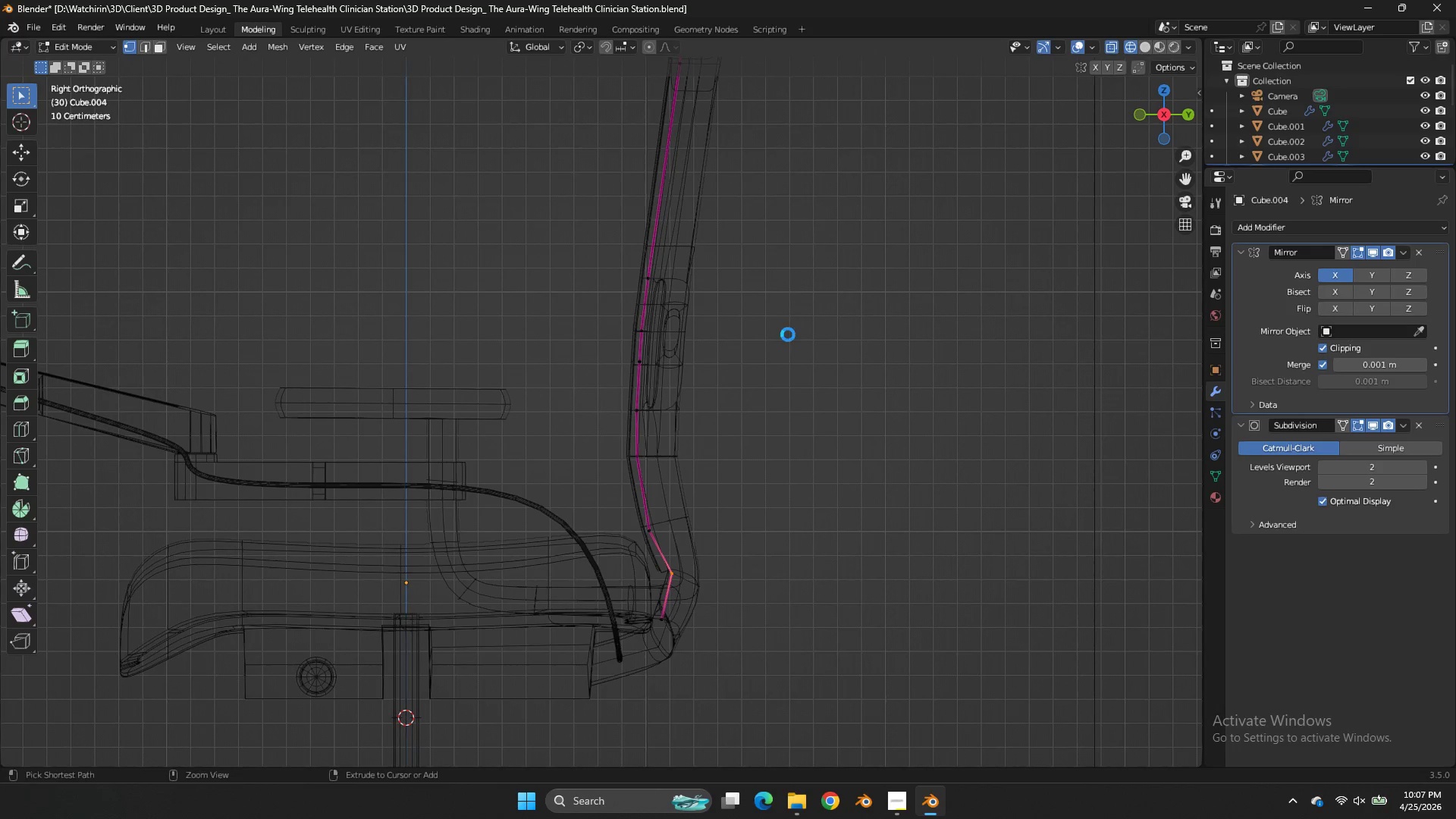 
key(Control+ControlLeft)
 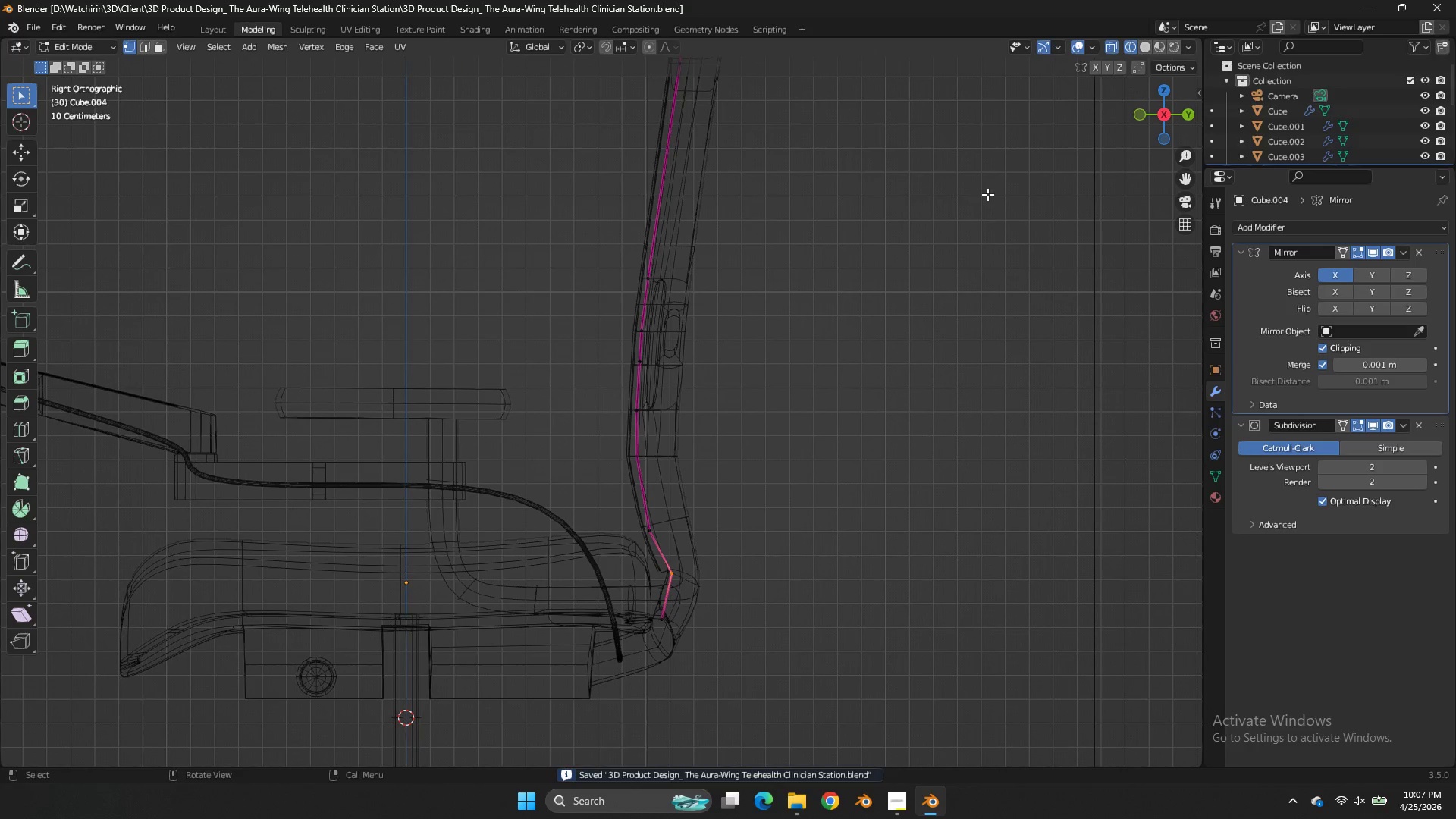 
key(Control+S)
 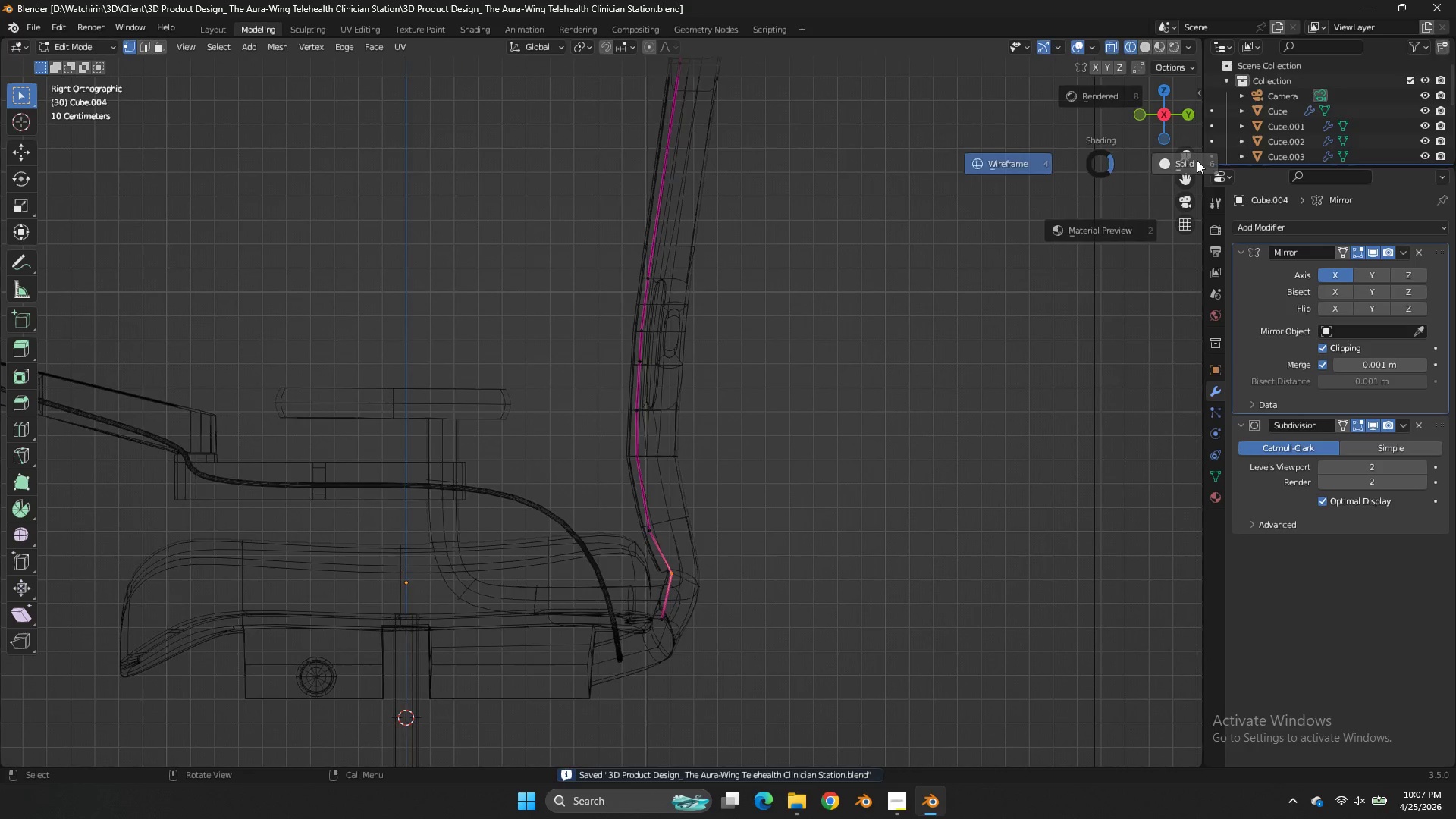 
key(Z)
 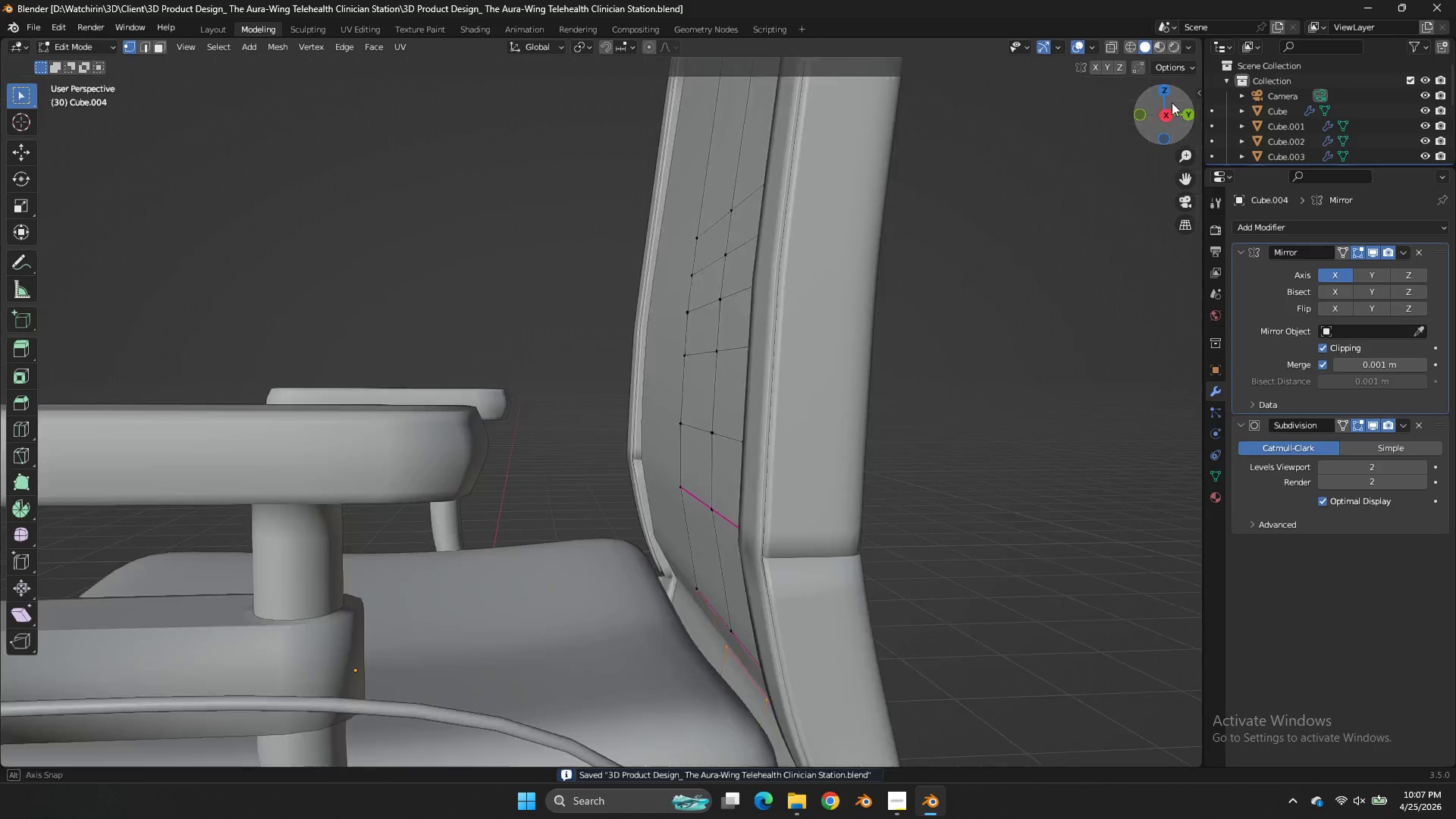 
left_click_drag(start_coordinate=[1153, 95], to_coordinate=[93, 149])
 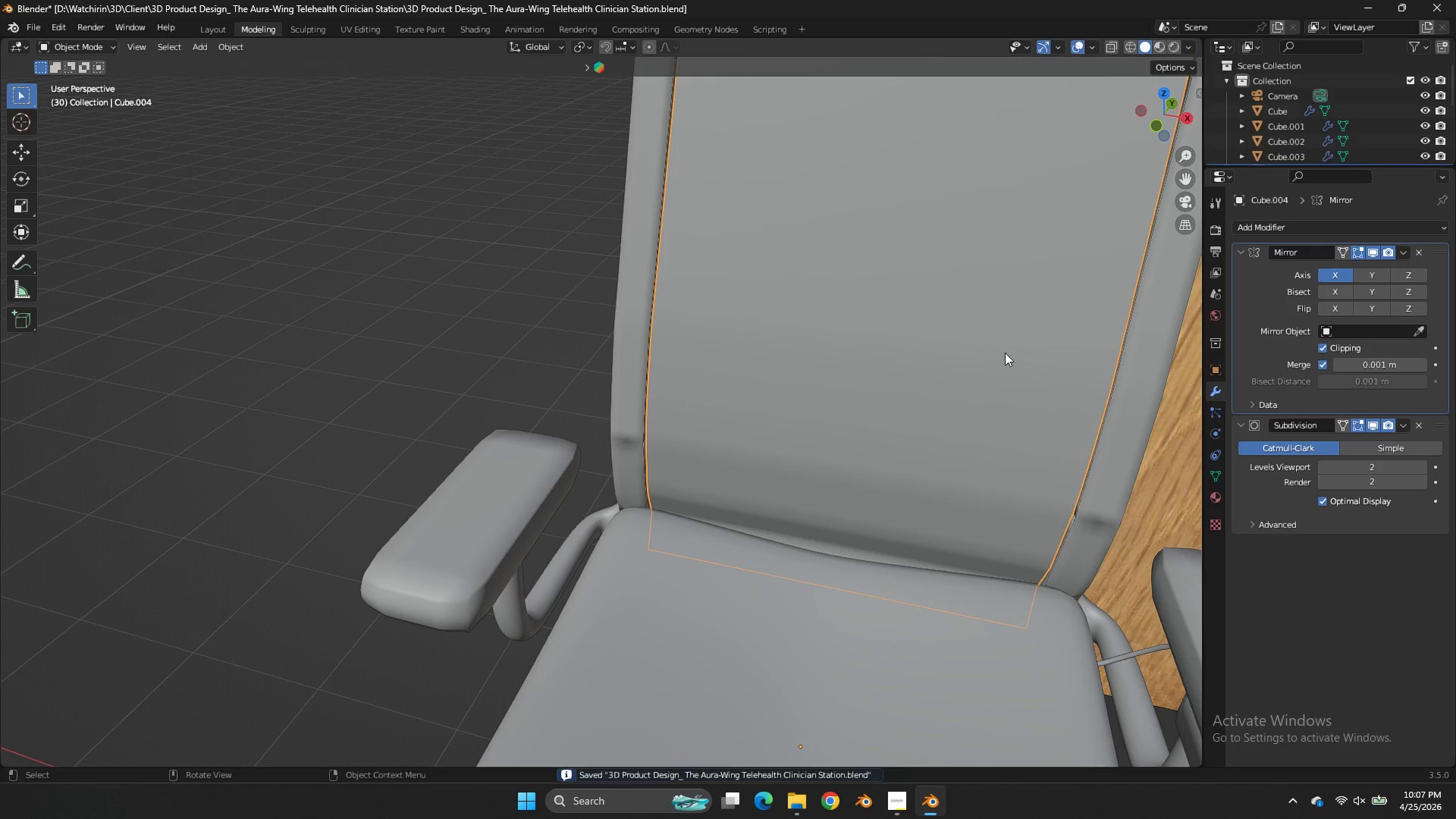 
key(Tab)
 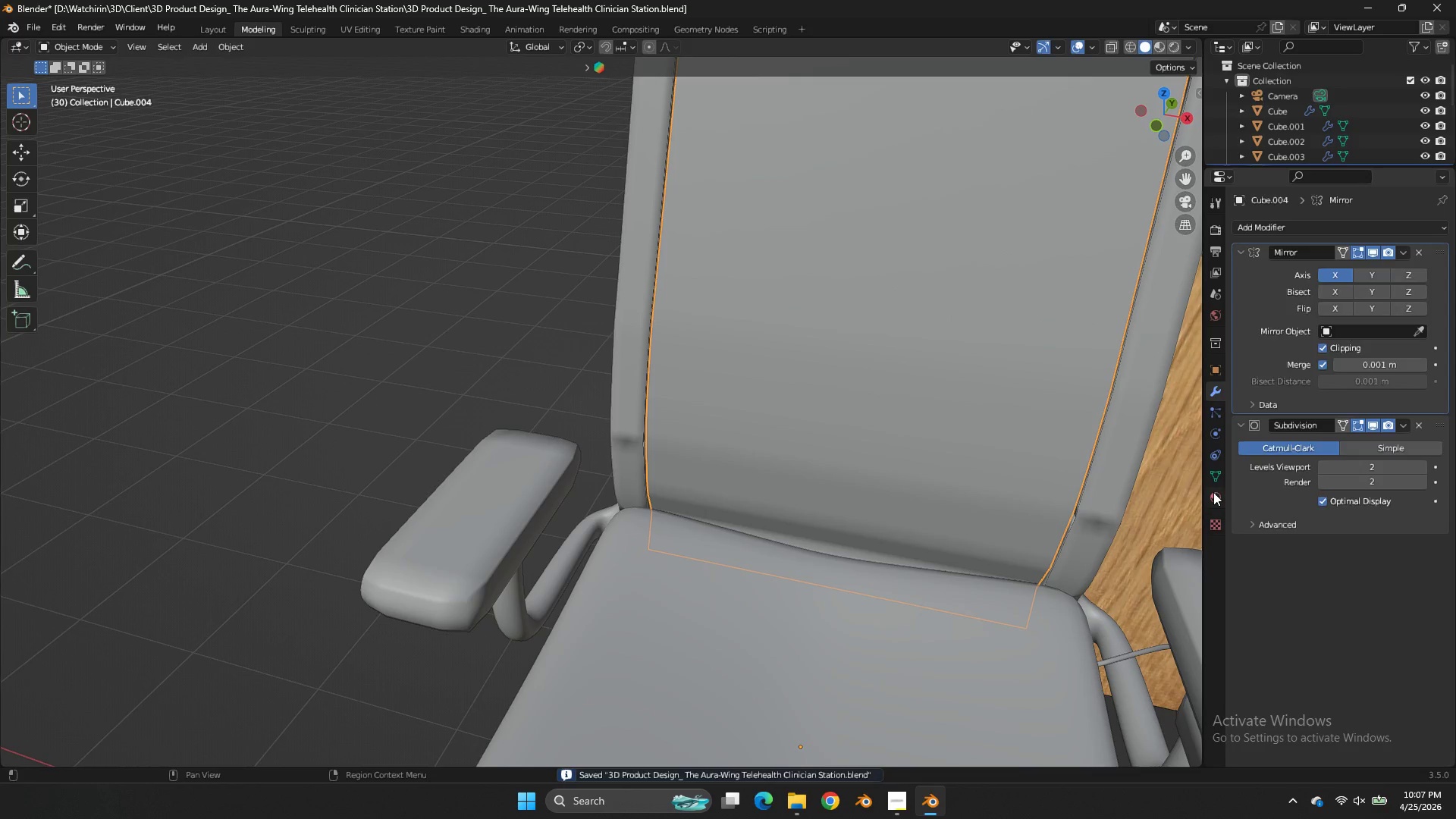 
left_click([1216, 494])
 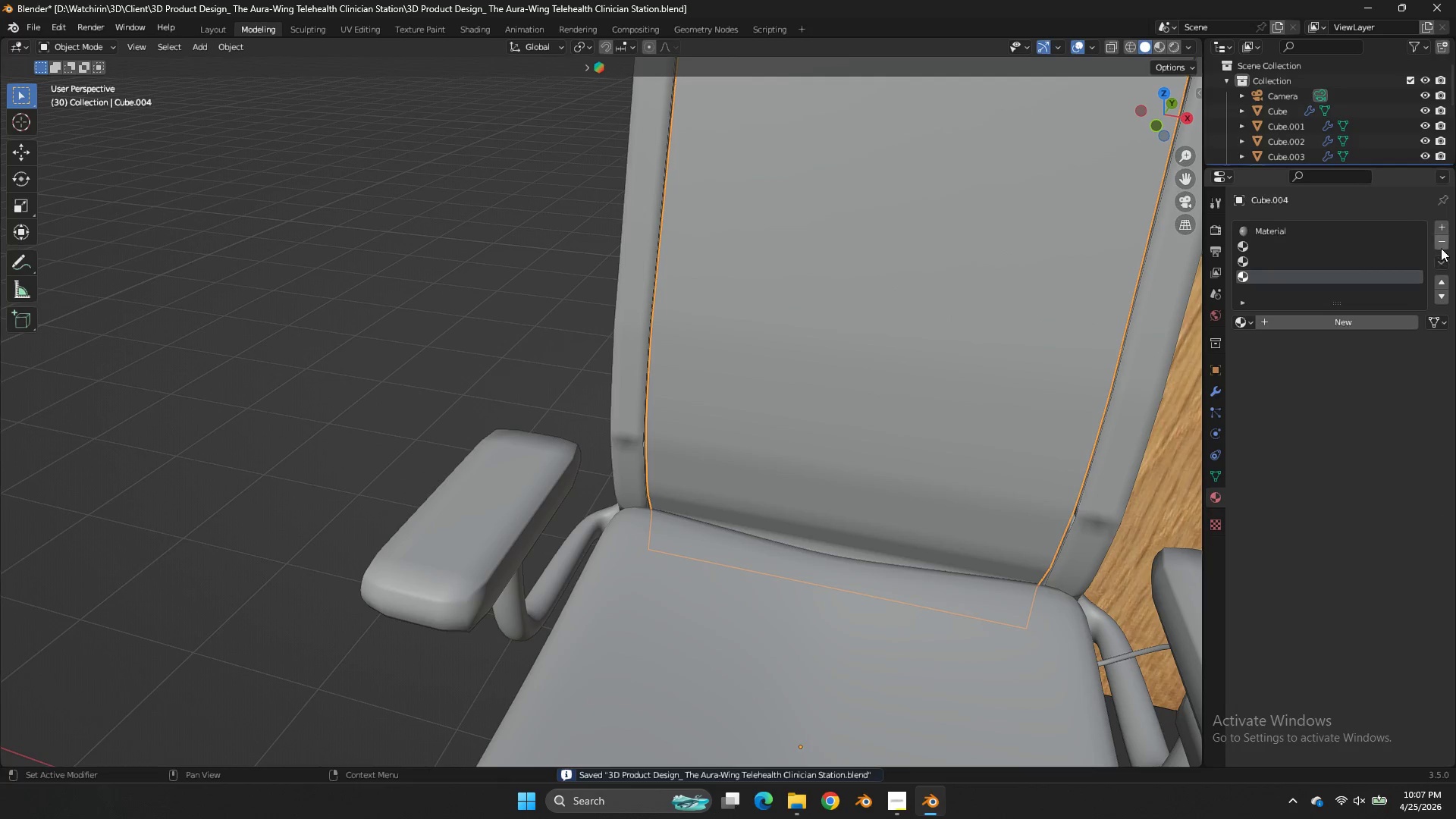 
double_click([1441, 246])
 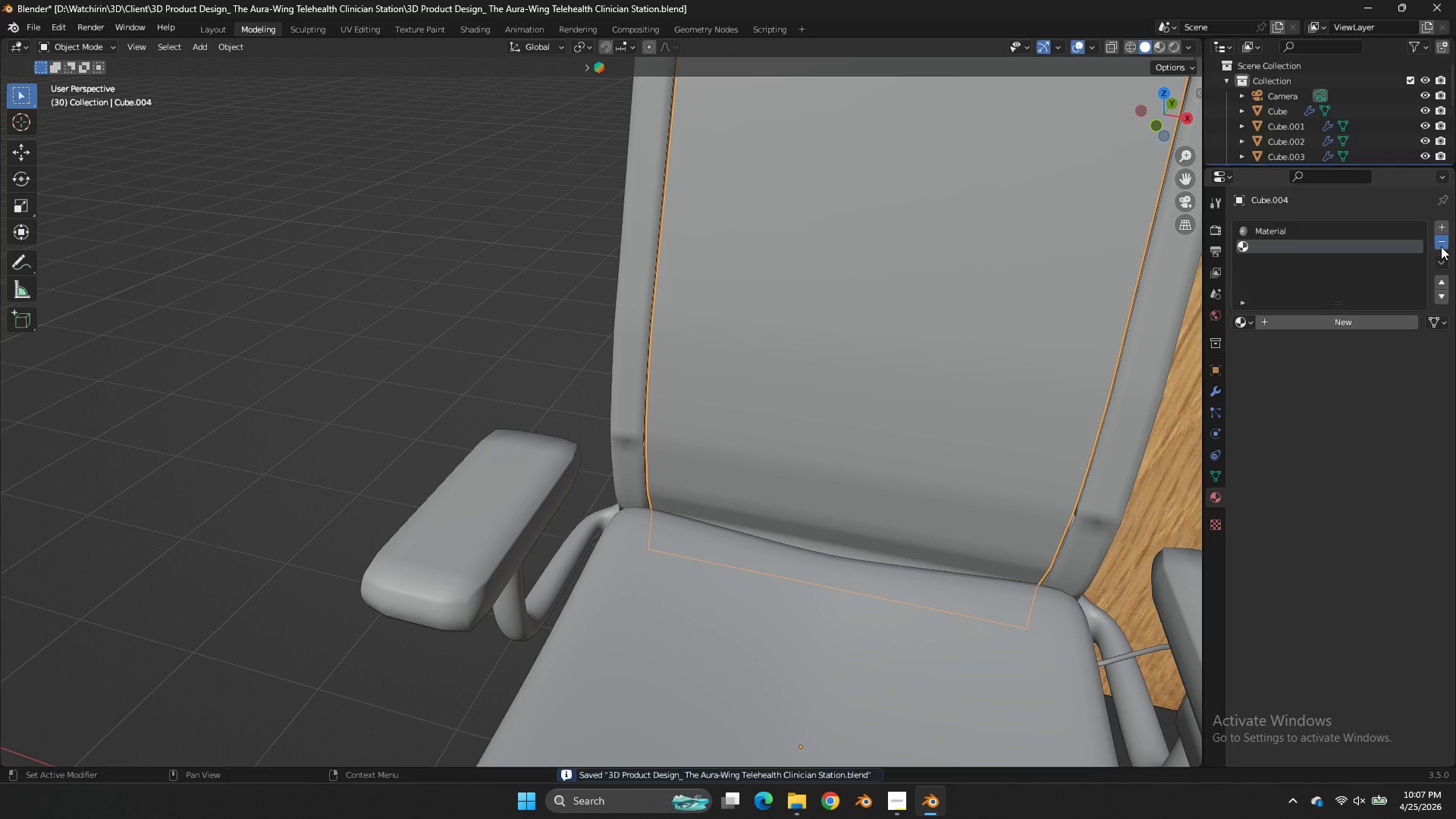 
triple_click([1441, 246])
 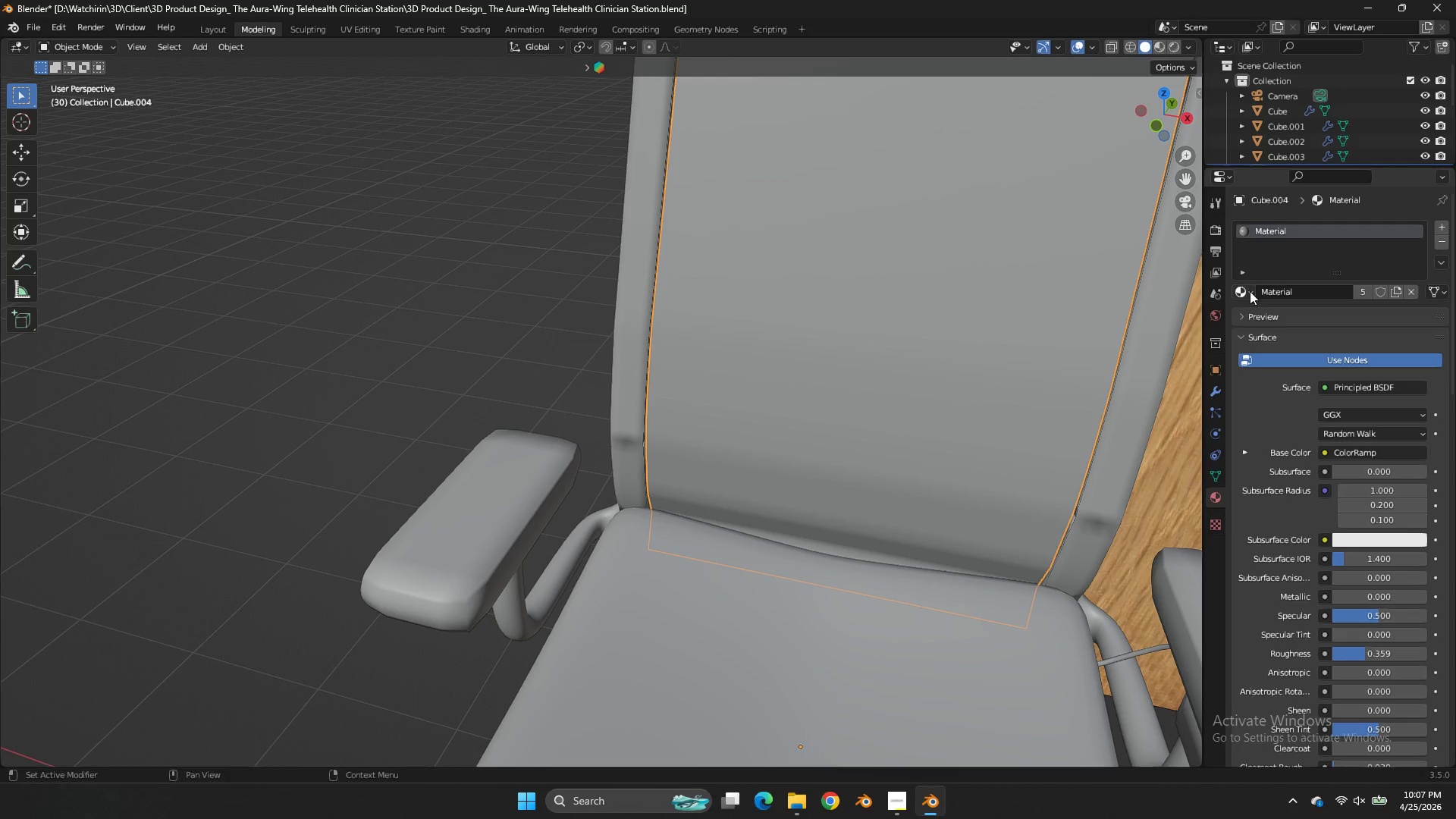 
left_click([1250, 291])
 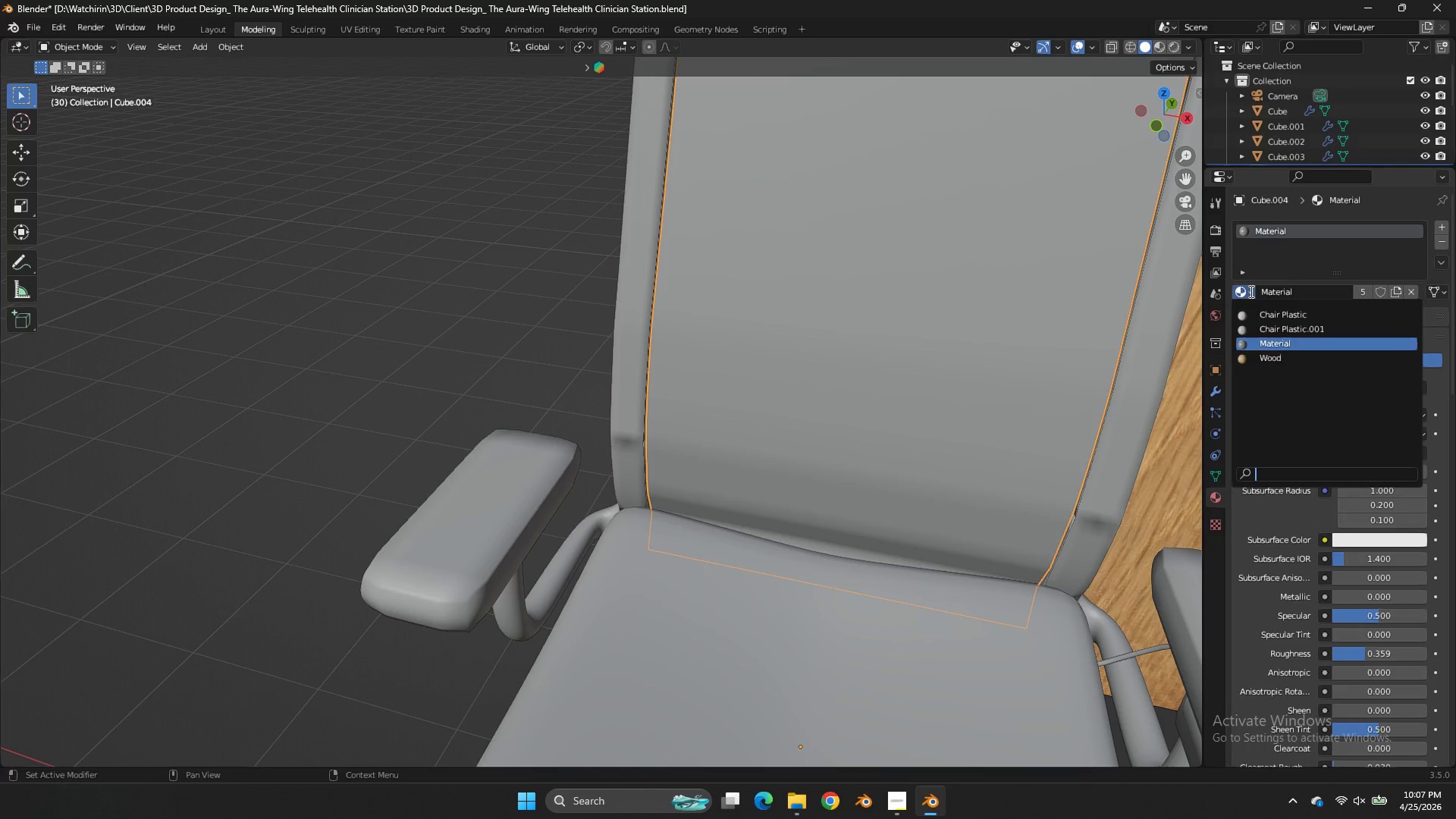 
left_click([1250, 291])
 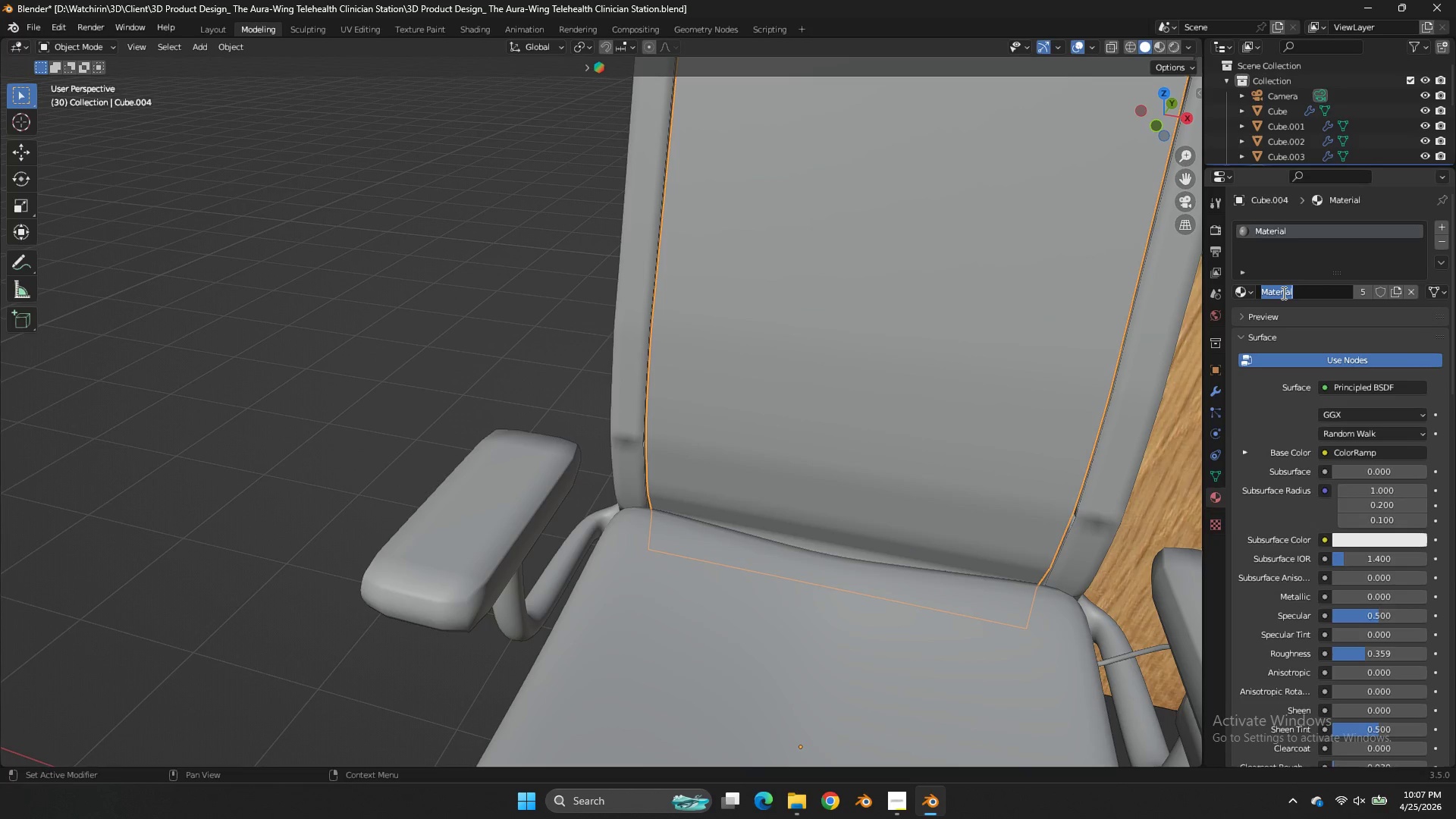 
double_click([1282, 293])
 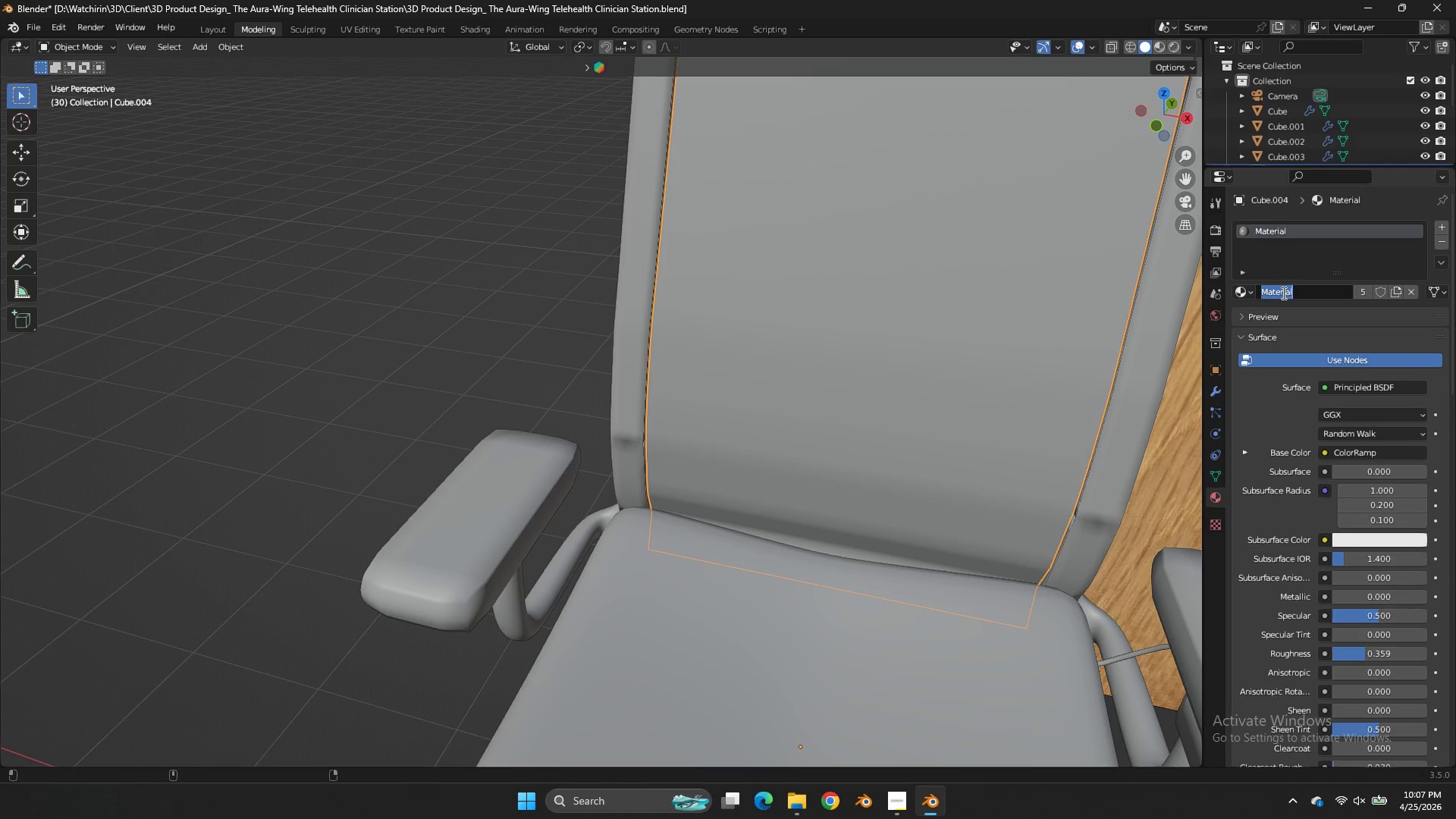 
type(Chair Plastic)
 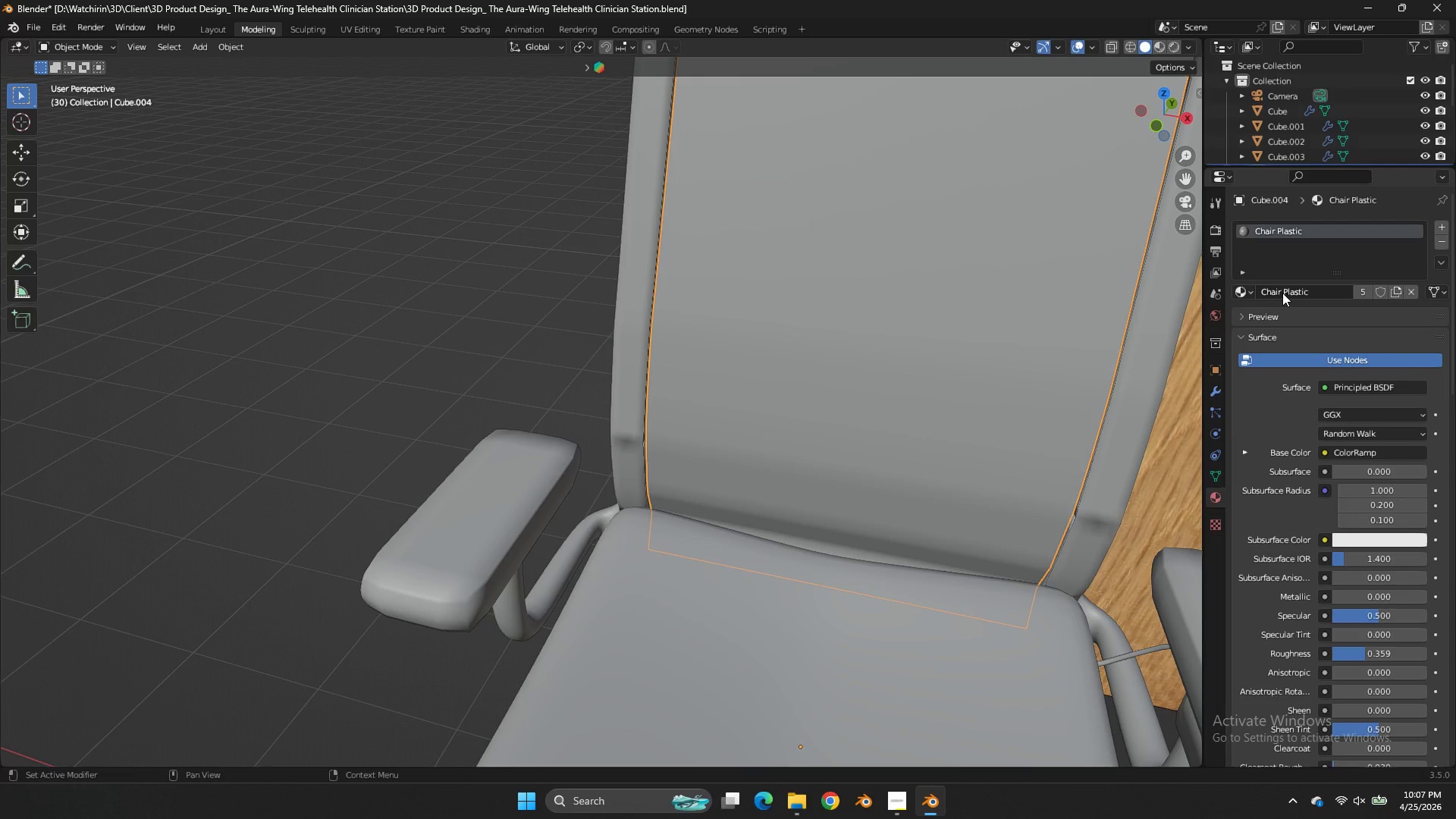 
key(Enter)
 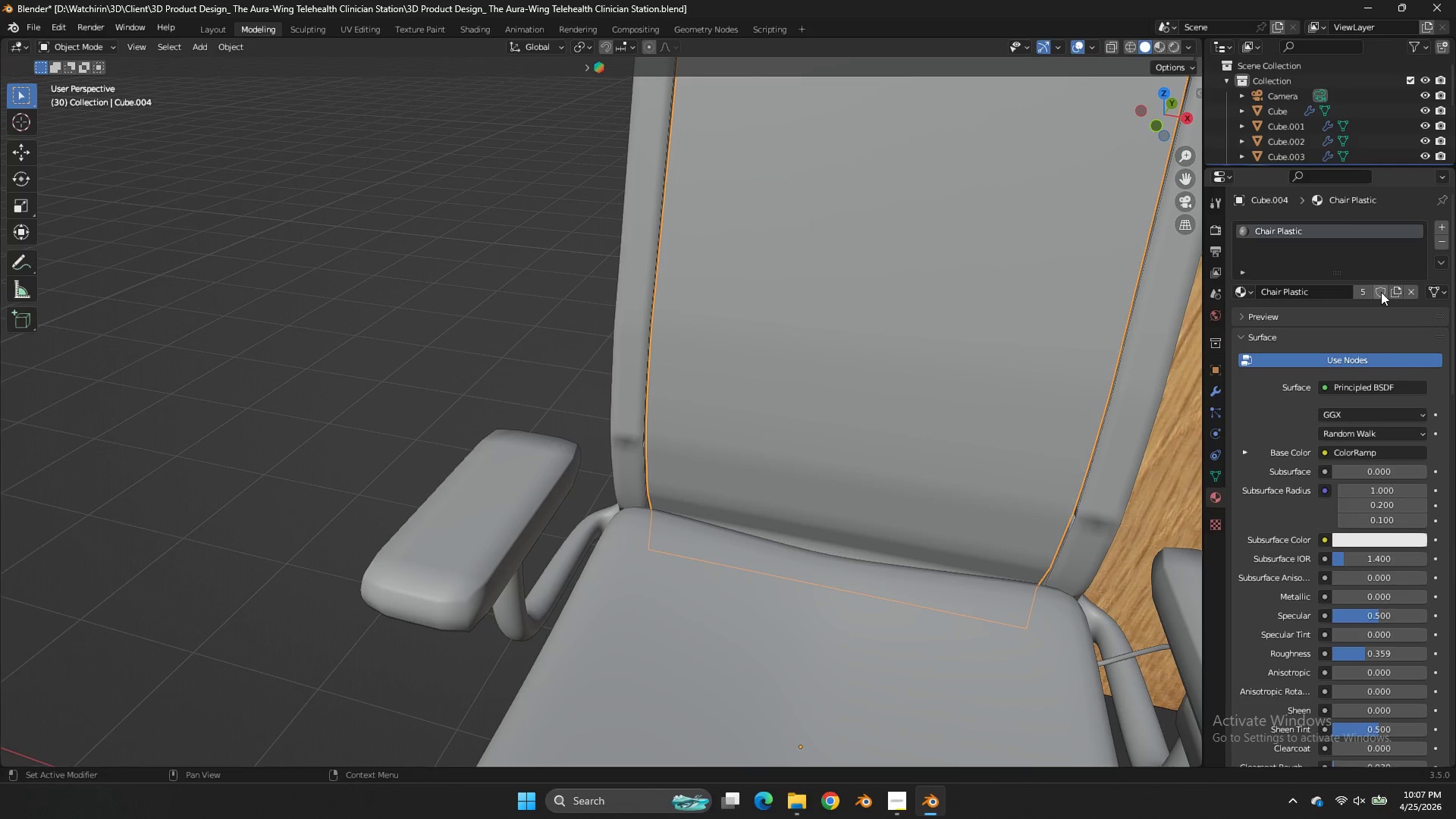 
key(Z)
 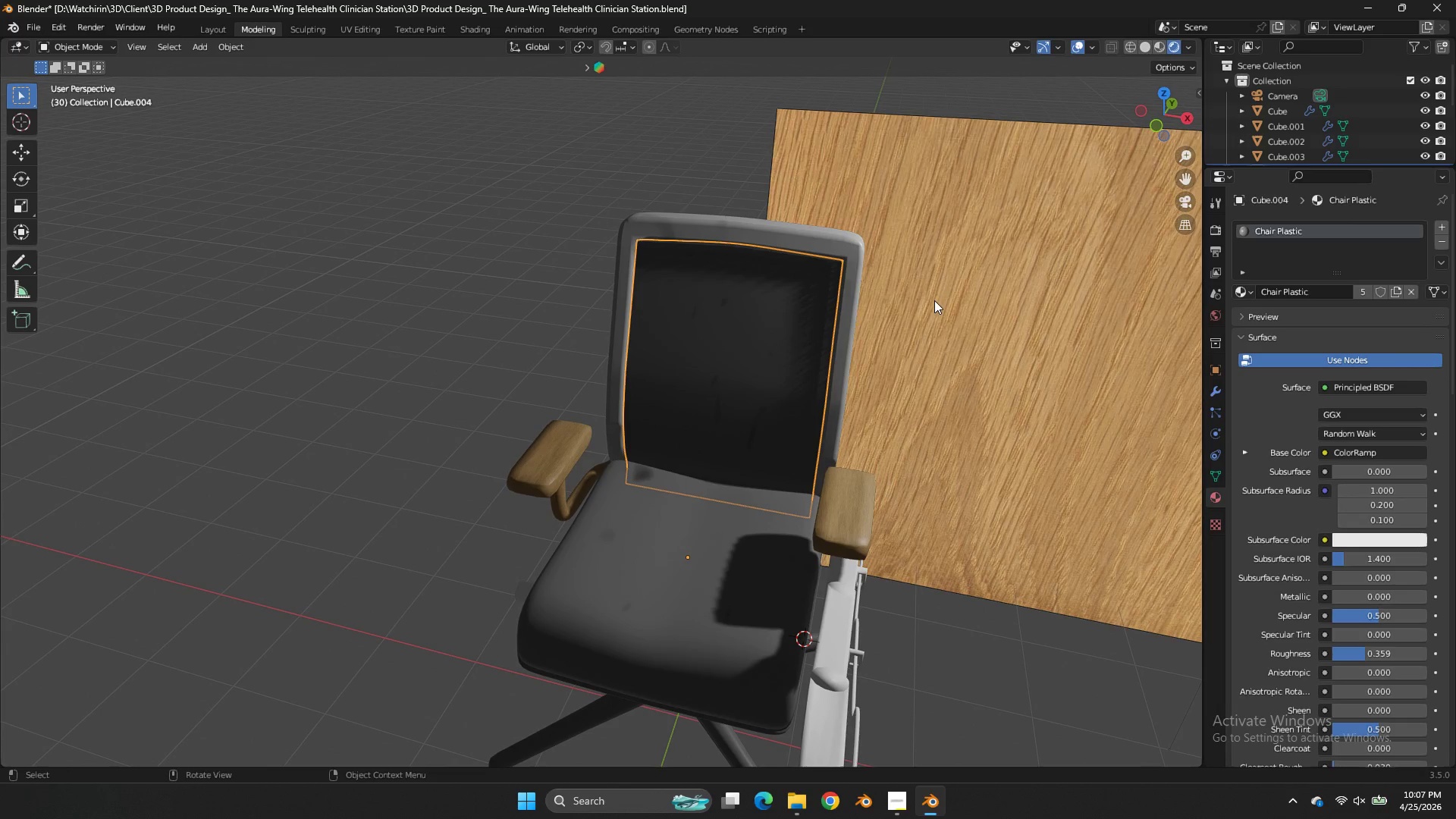 
scroll: coordinate [946, 333], scroll_direction: down, amount: 4.0
 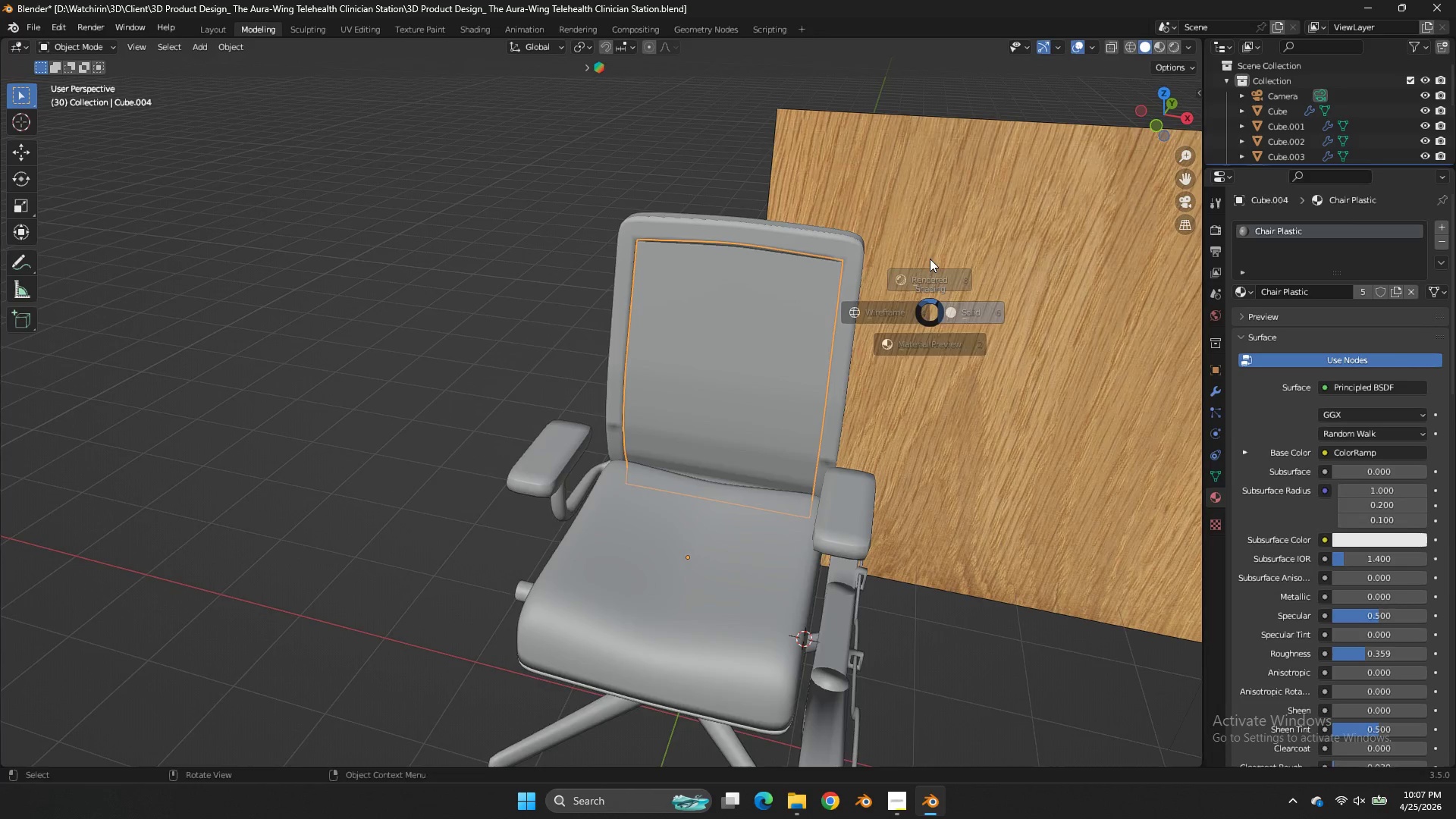 
key(Z)
 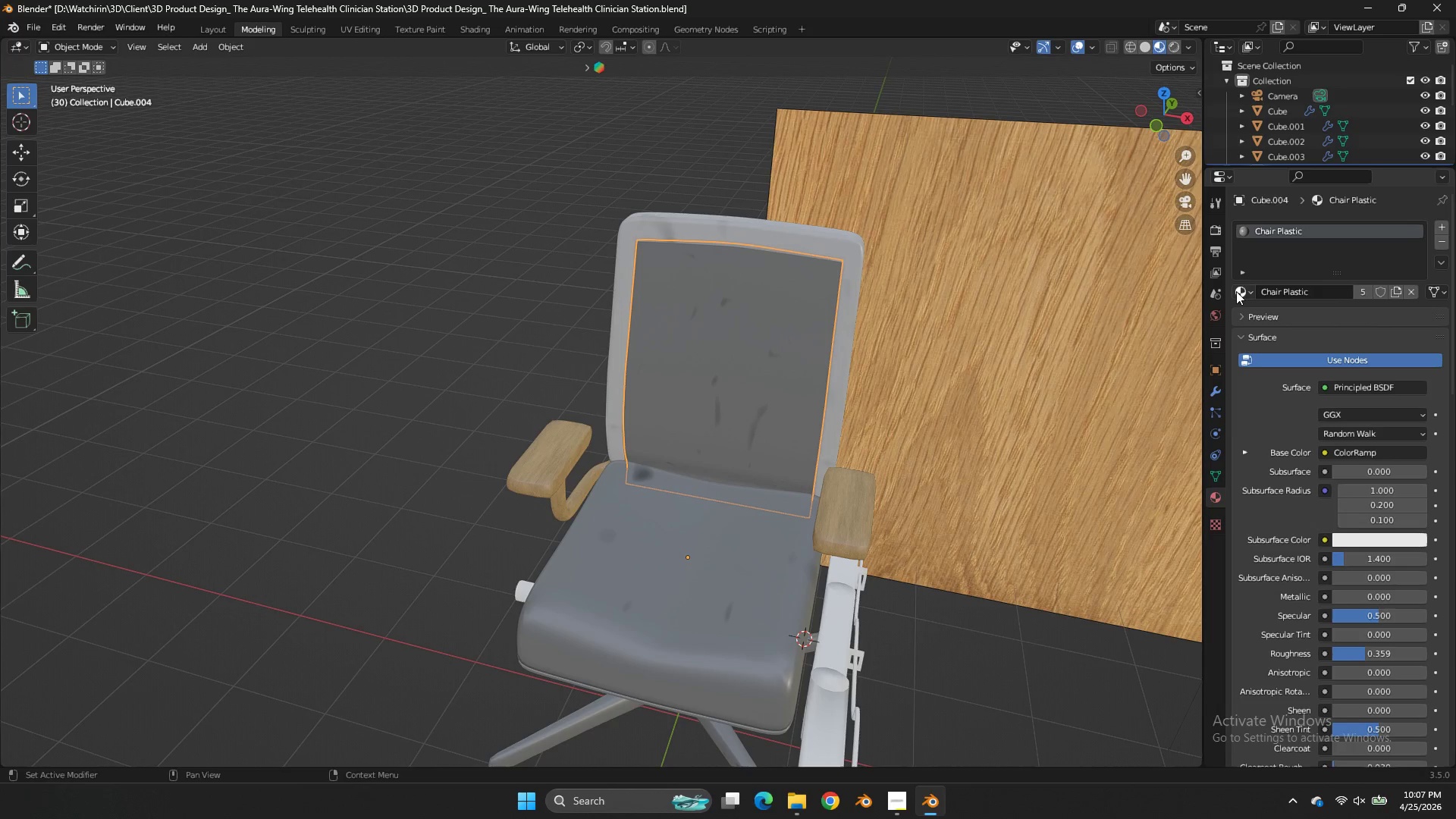 
left_click([1235, 291])
 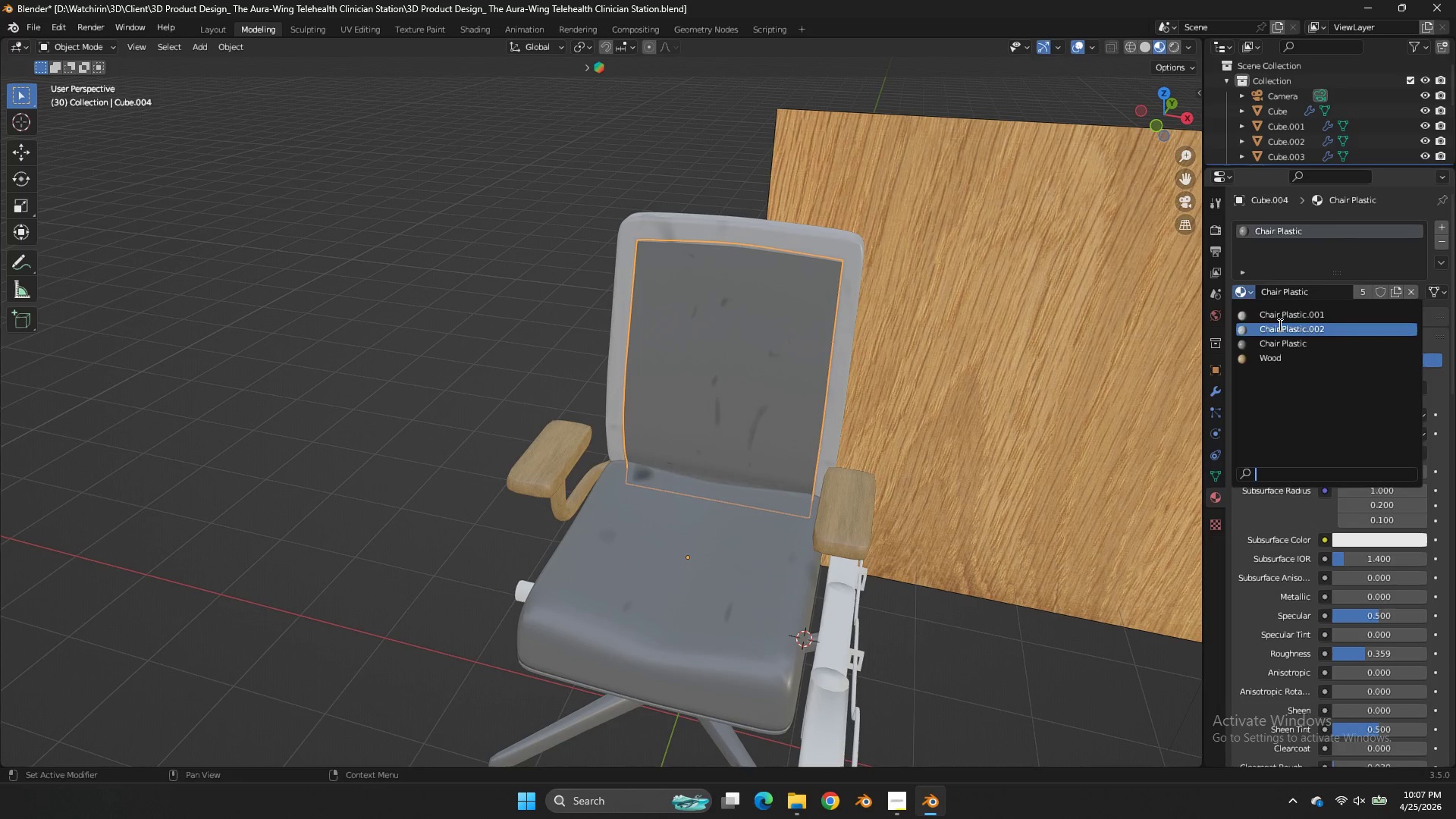 
left_click([1279, 325])
 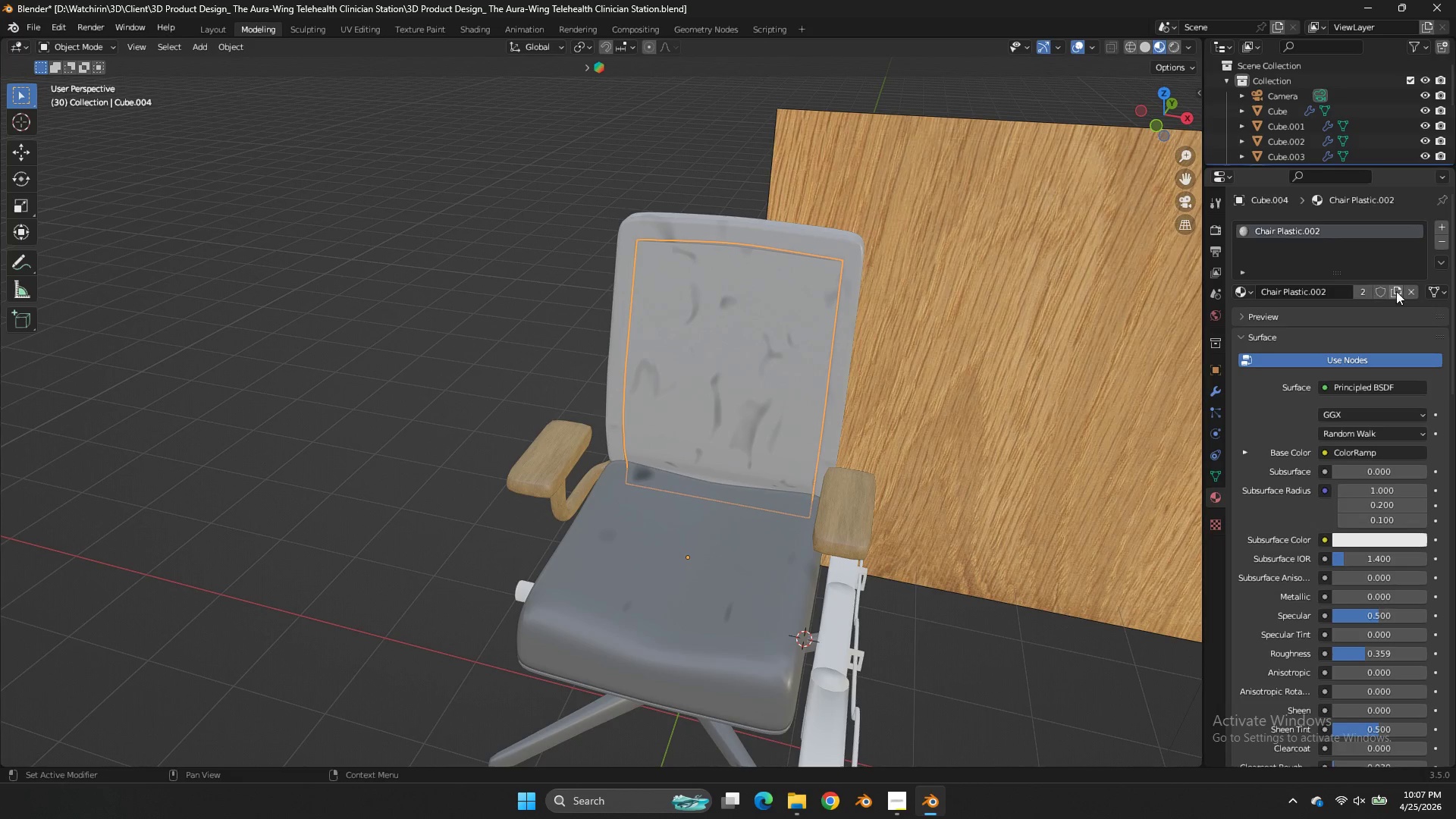 
left_click([1397, 291])
 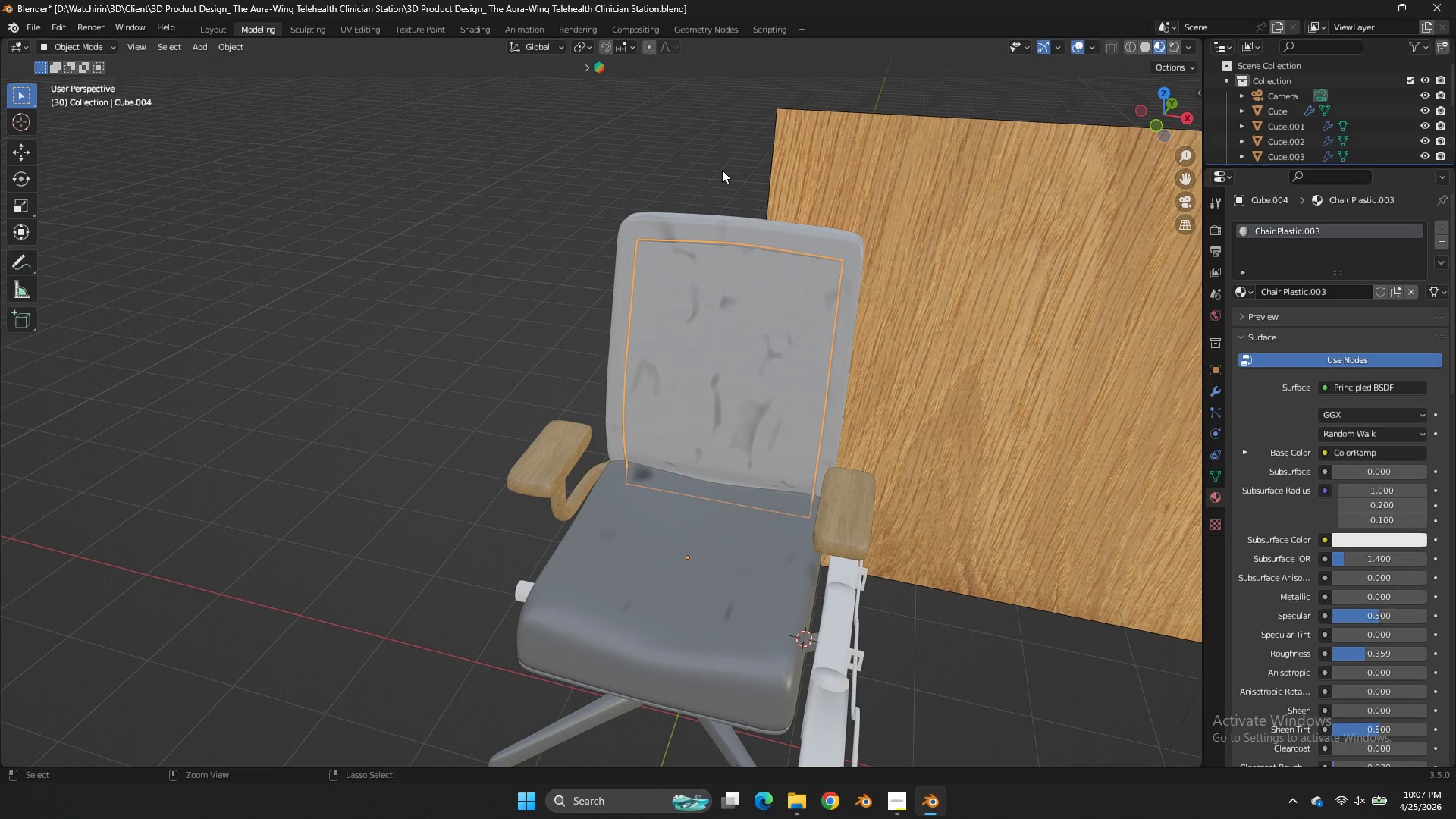 
key(Control+S)
 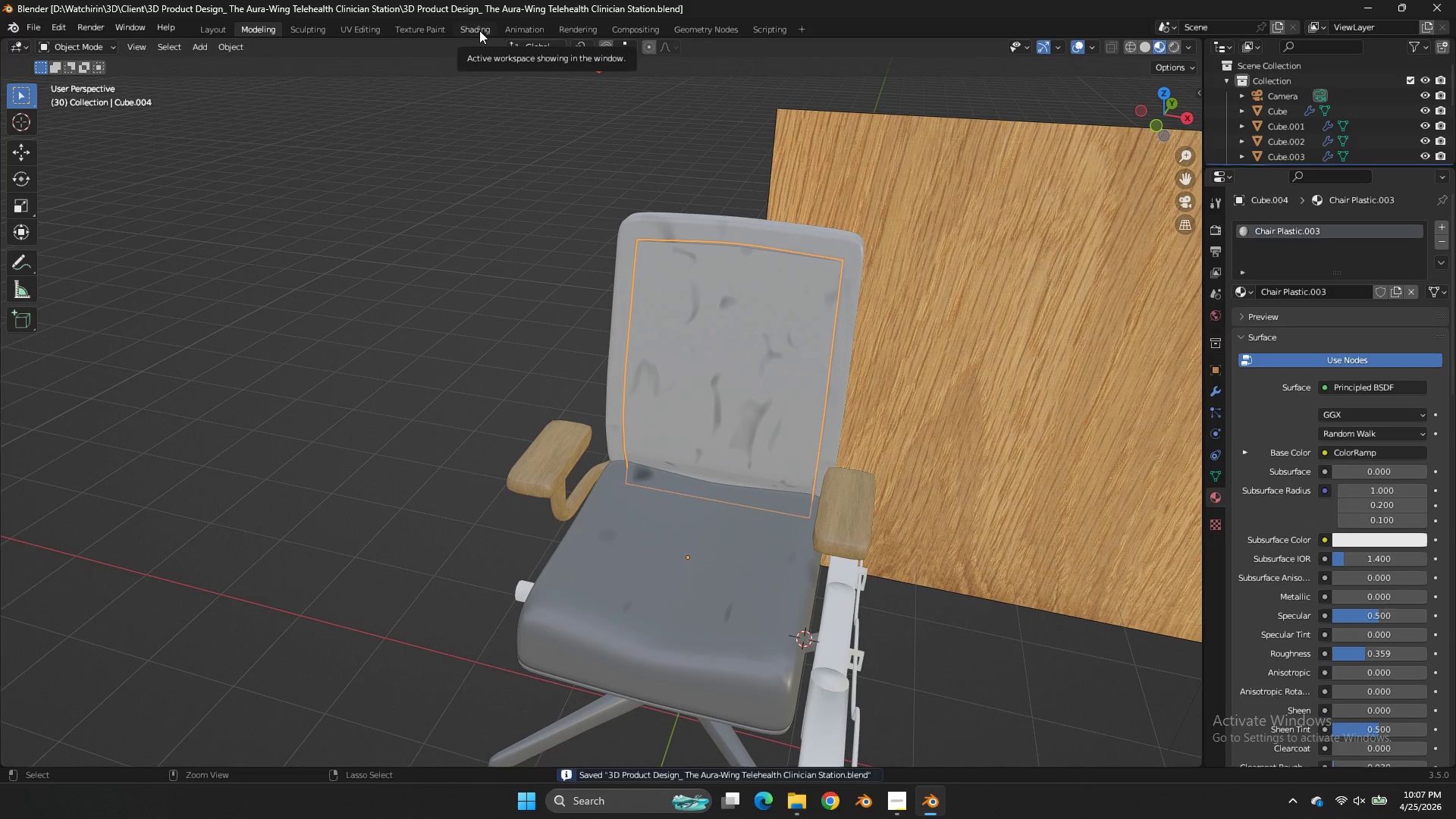 
left_click([479, 30])
 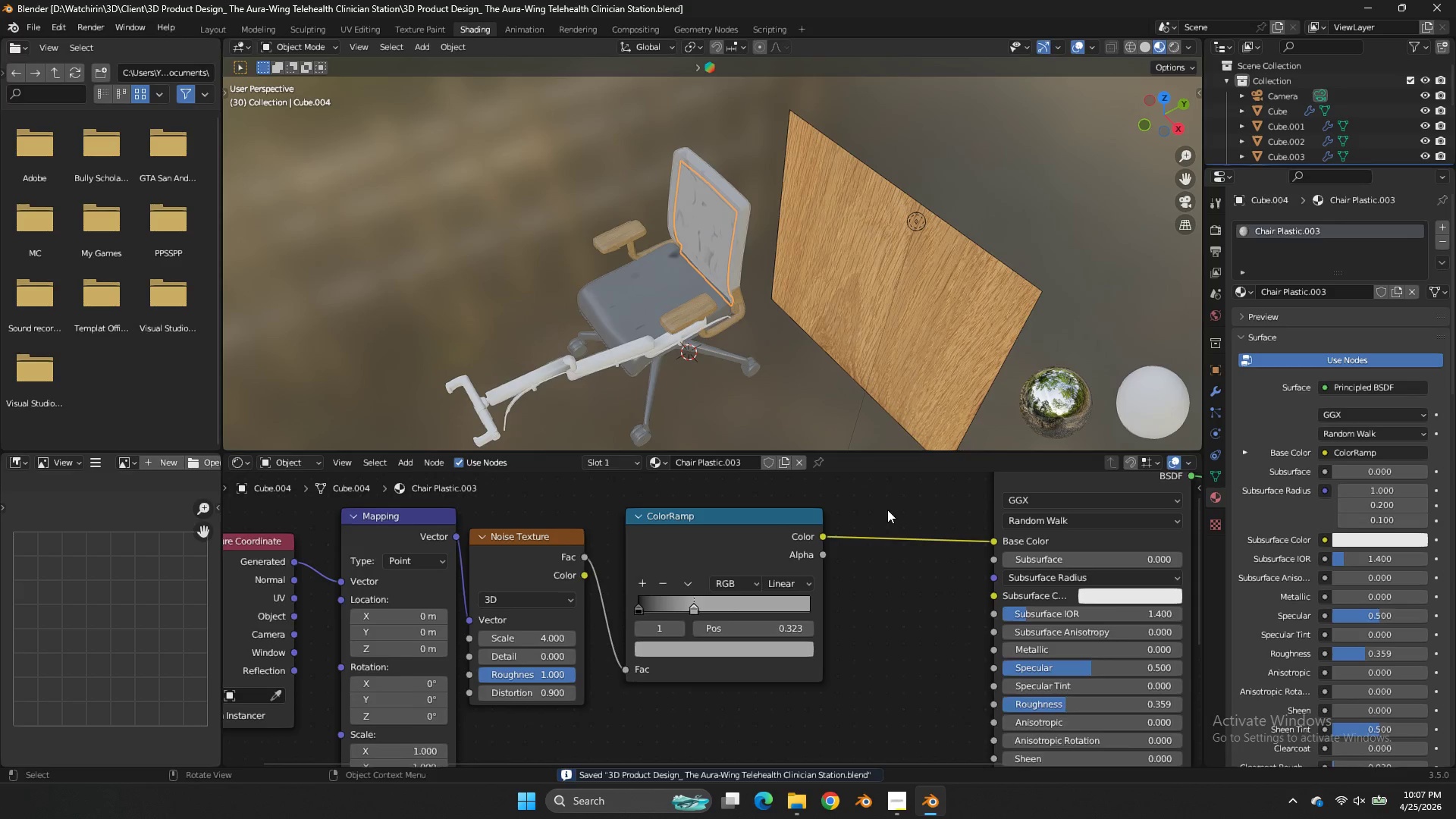 
left_click_drag(start_coordinate=[941, 510], to_coordinate=[883, 511])
 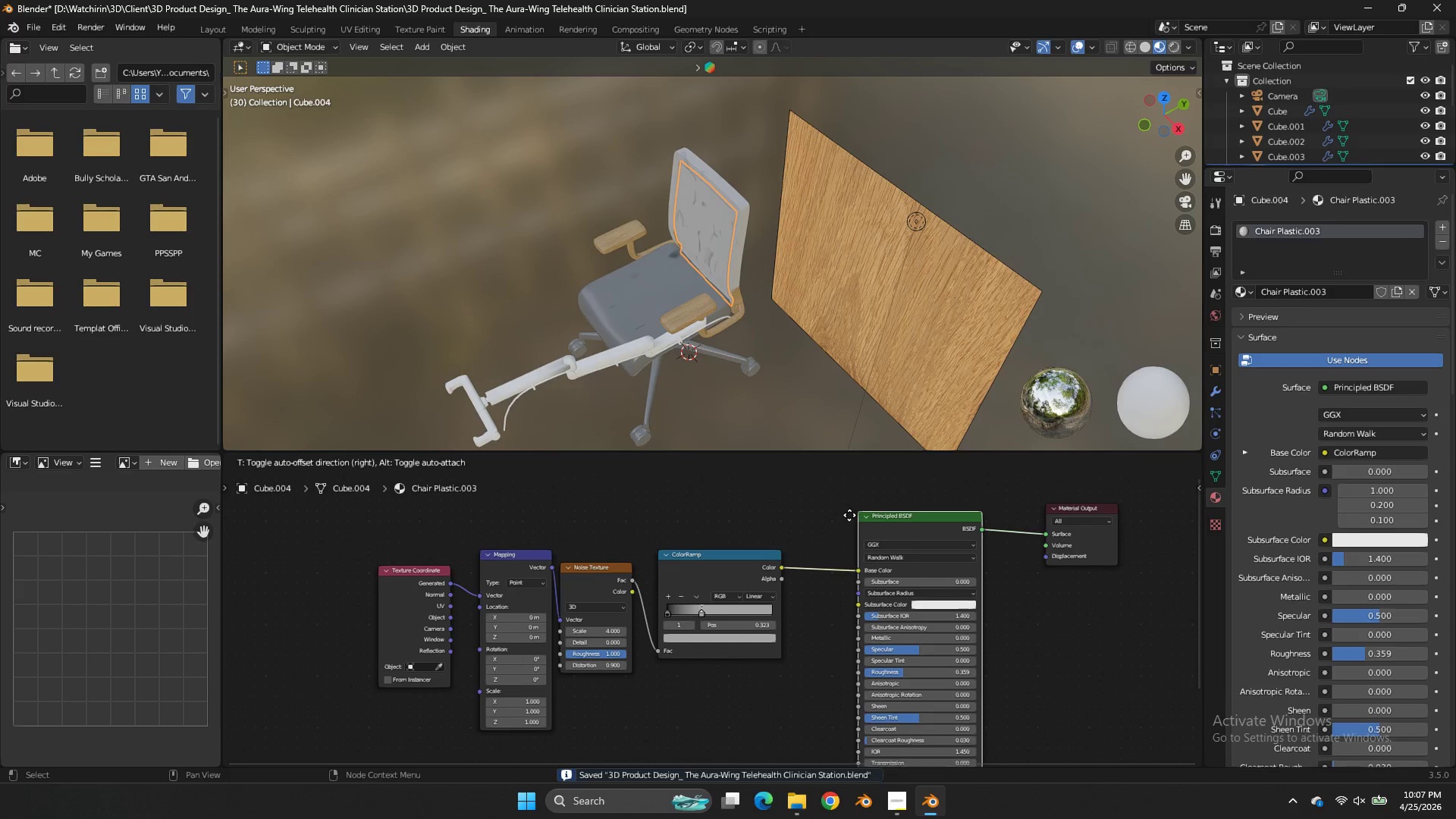 
scroll: coordinate [915, 541], scroll_direction: down, amount: 11.0
 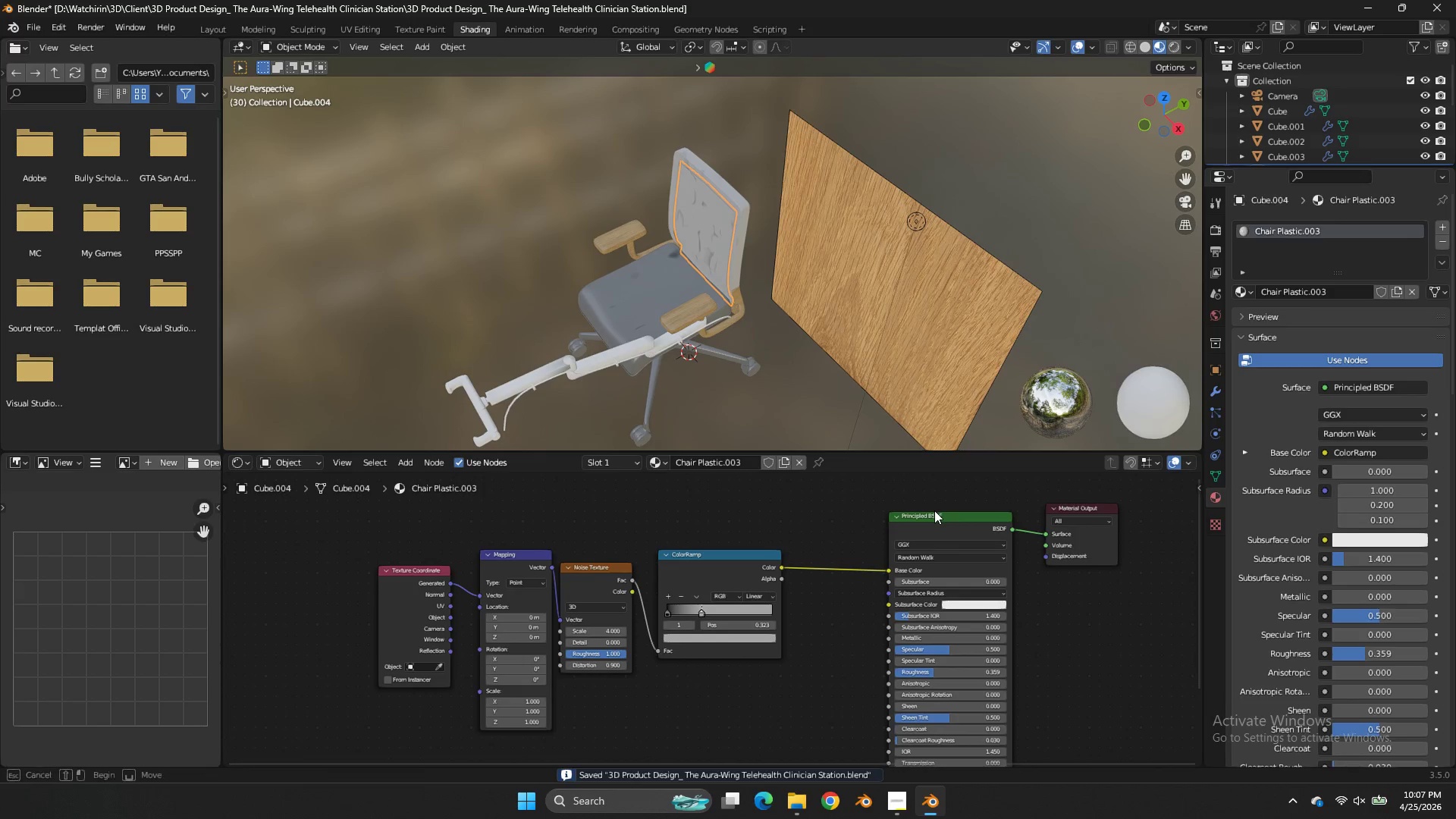 
left_click_drag(start_coordinate=[916, 519], to_coordinate=[842, 513])
 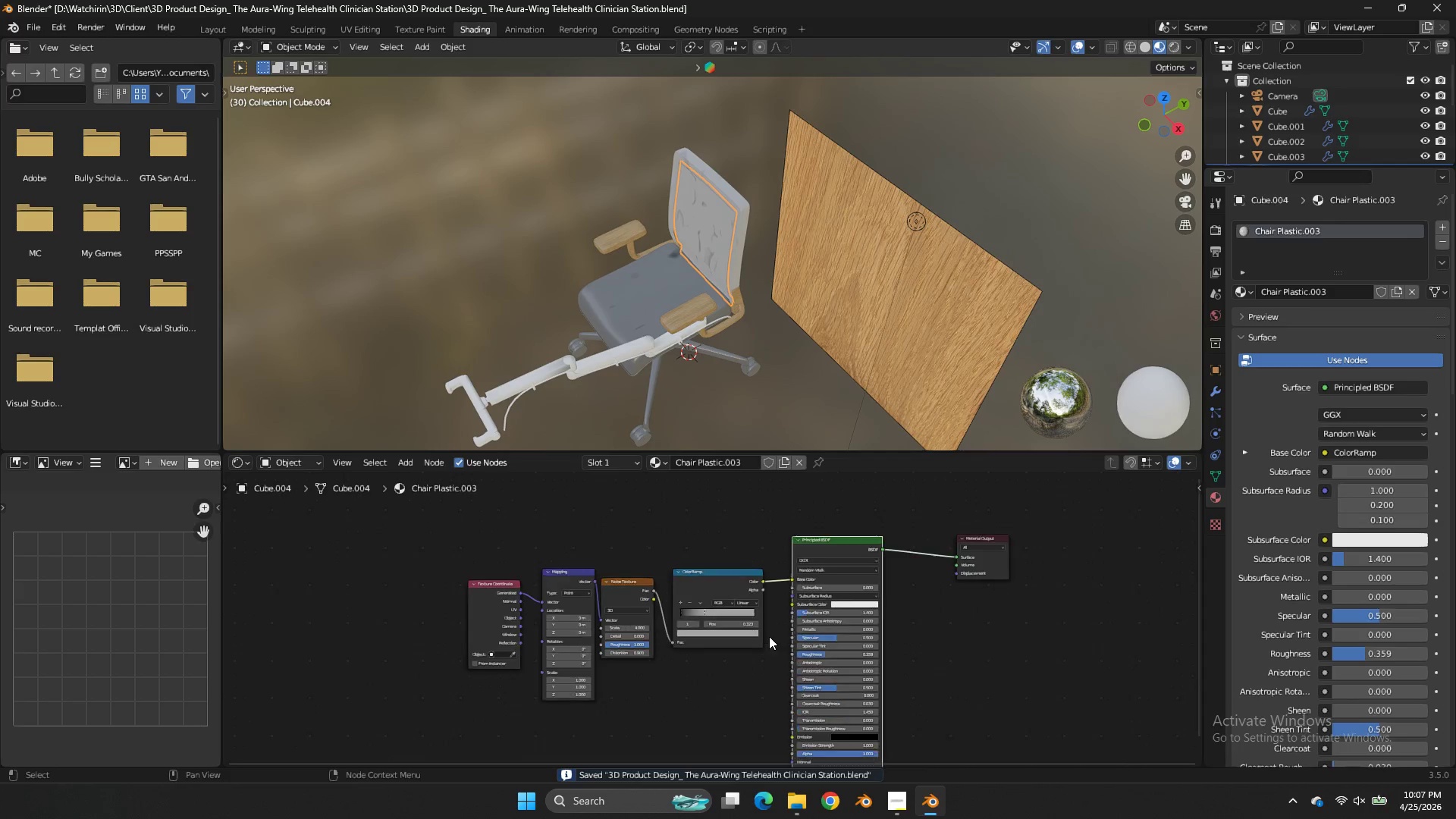 
key(Shift+ShiftLeft)
 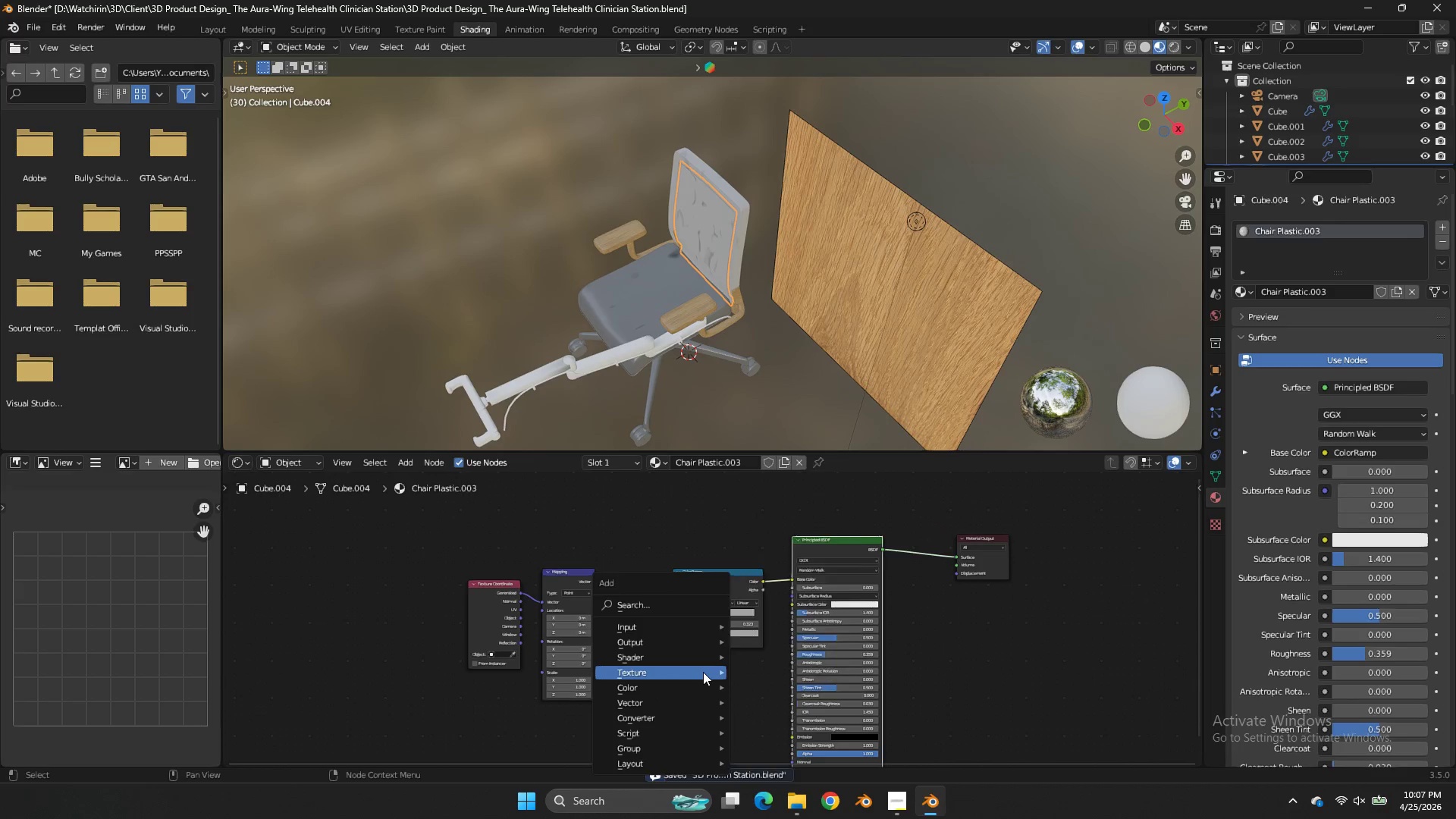 
scroll: coordinate [769, 636], scroll_direction: down, amount: 4.0
 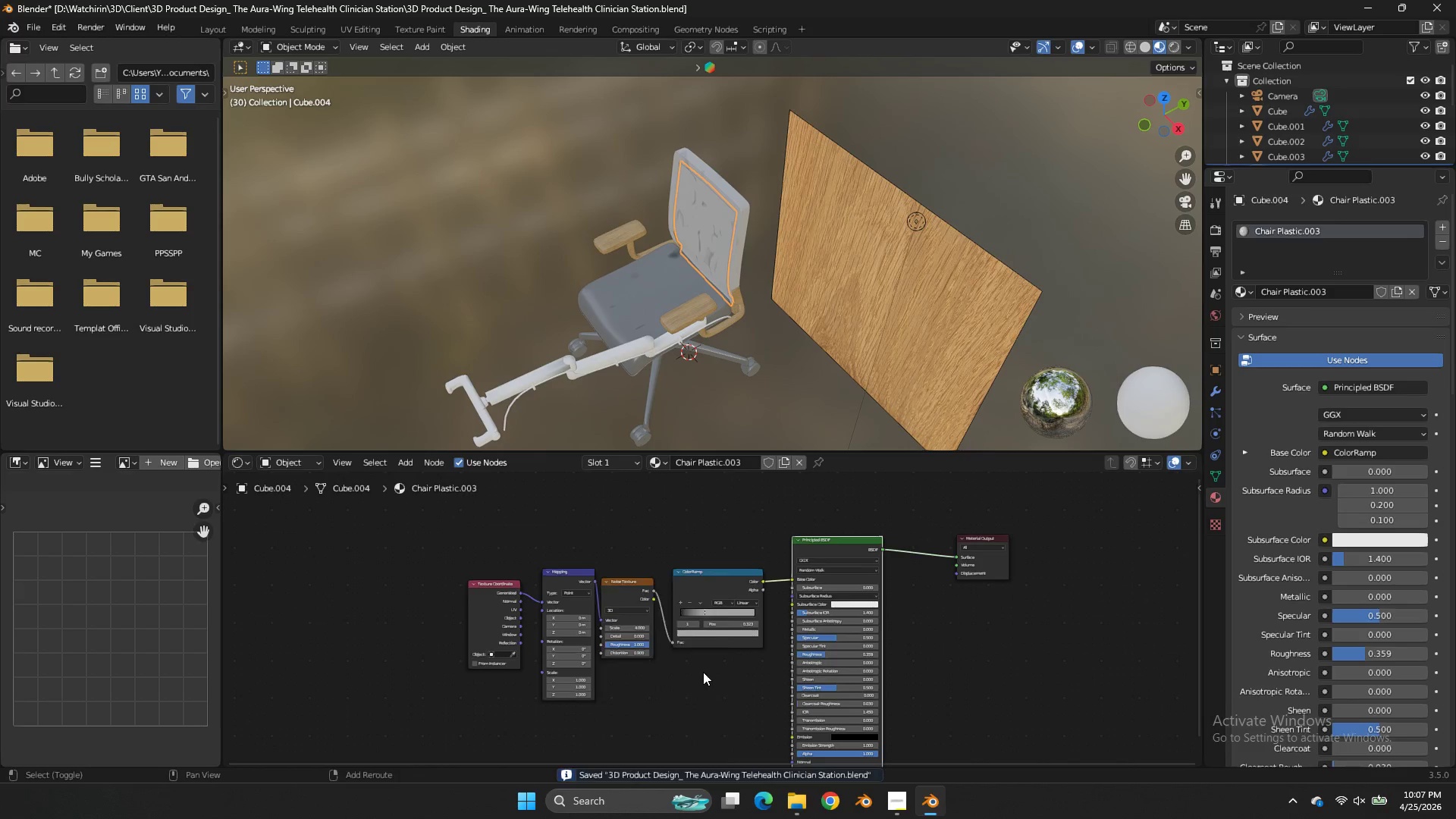 
key(Shift+A)
 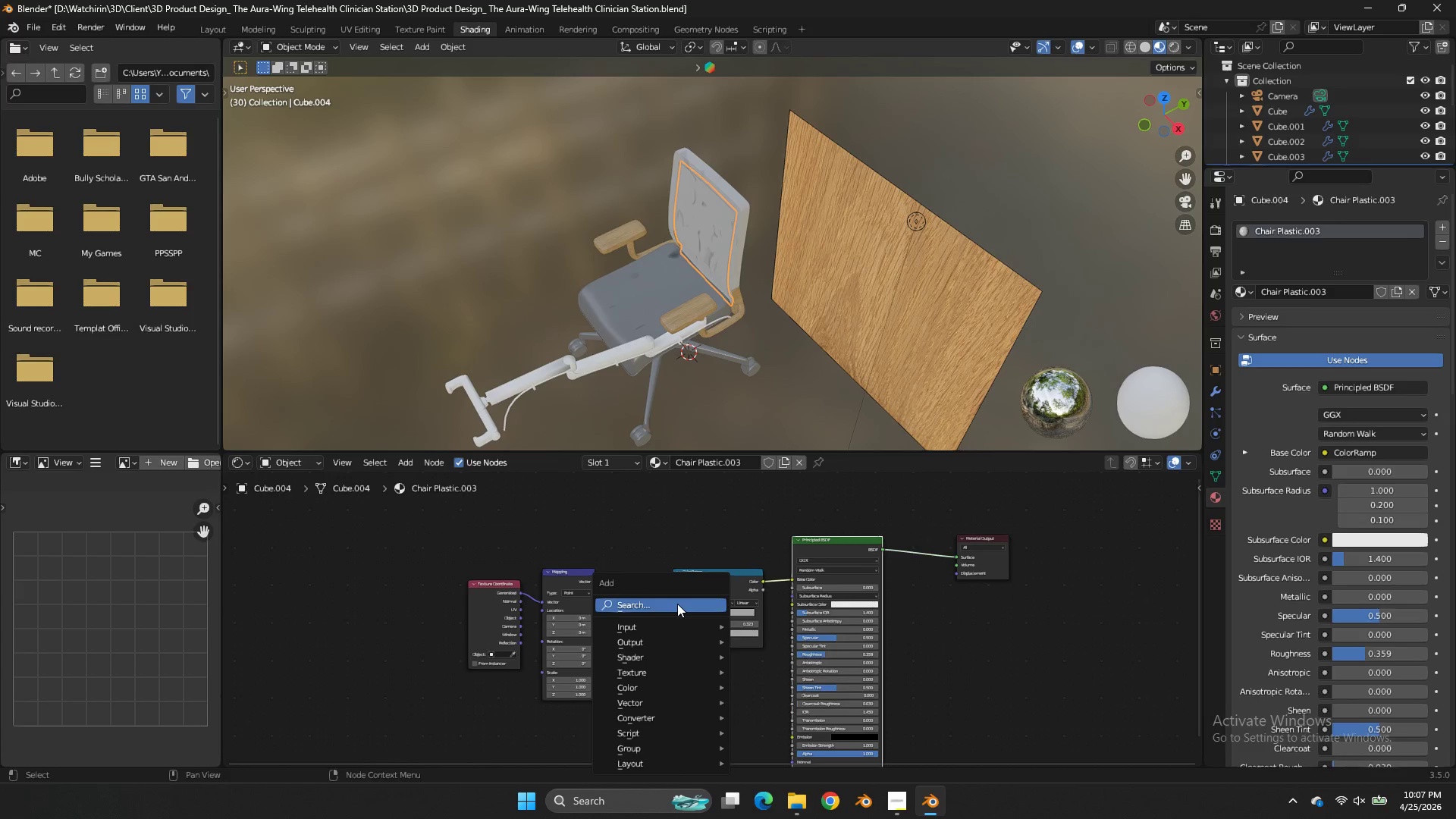 
left_click([677, 604])
 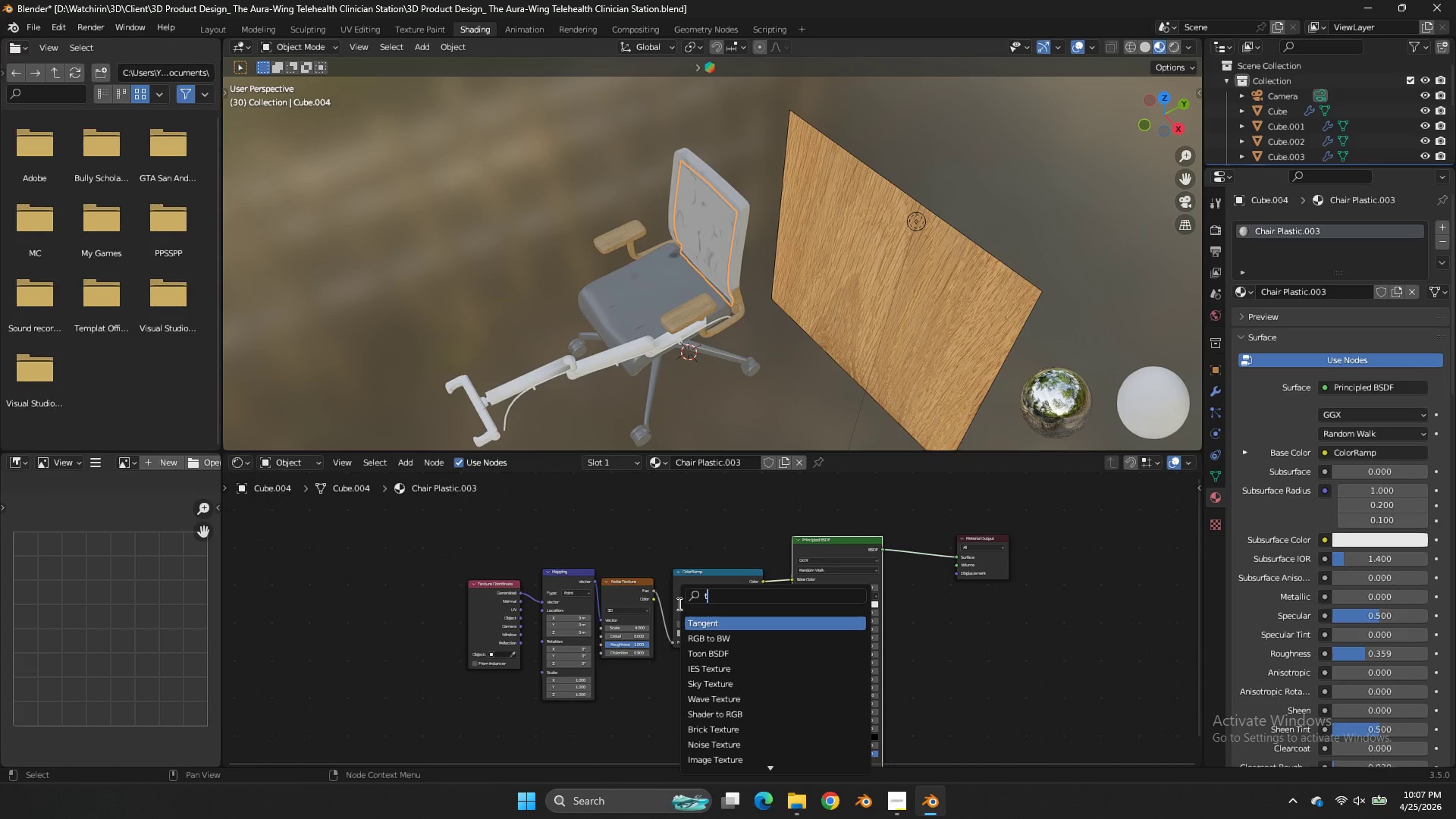 
type(transpar)
 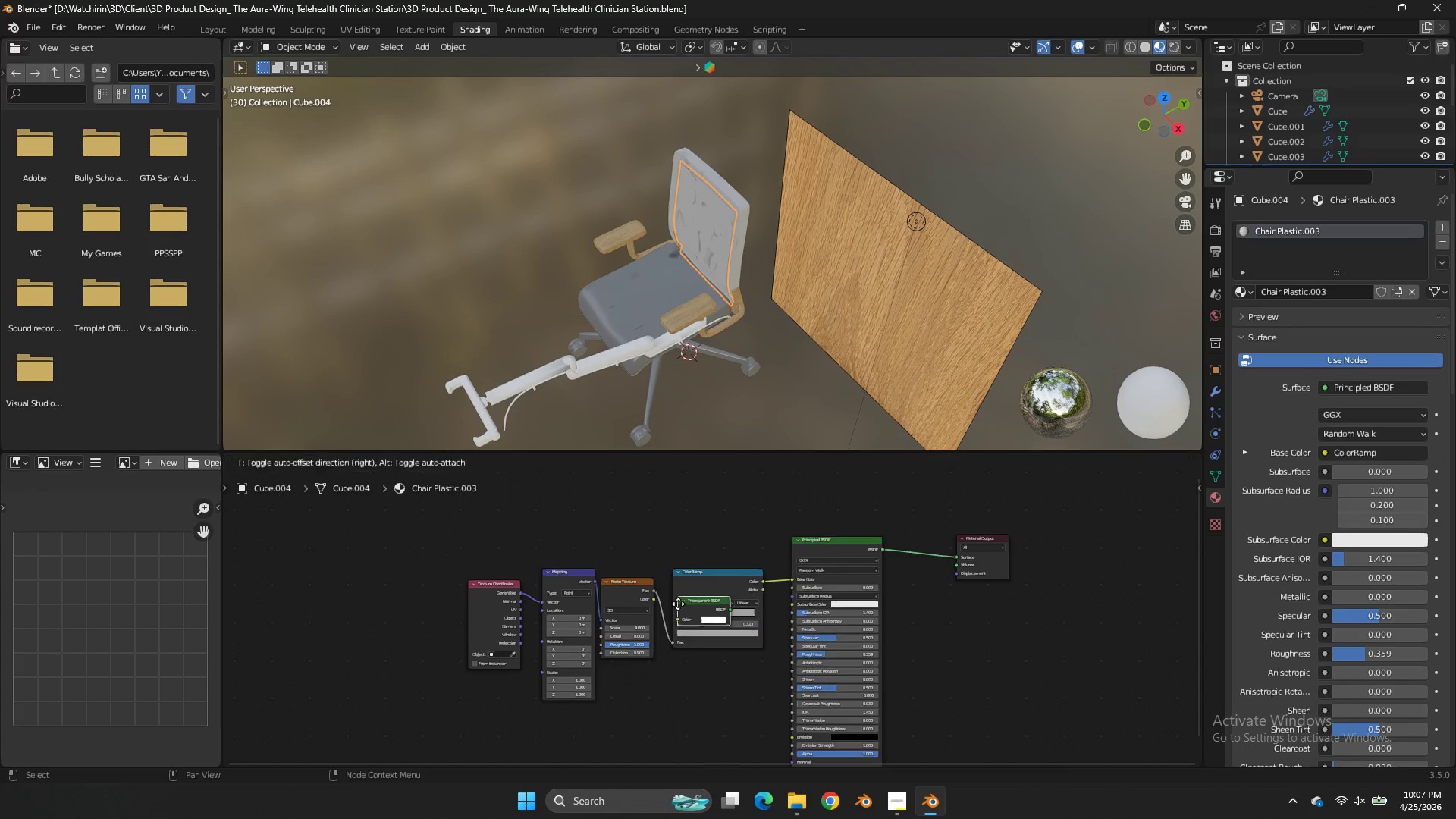 
key(Enter)
 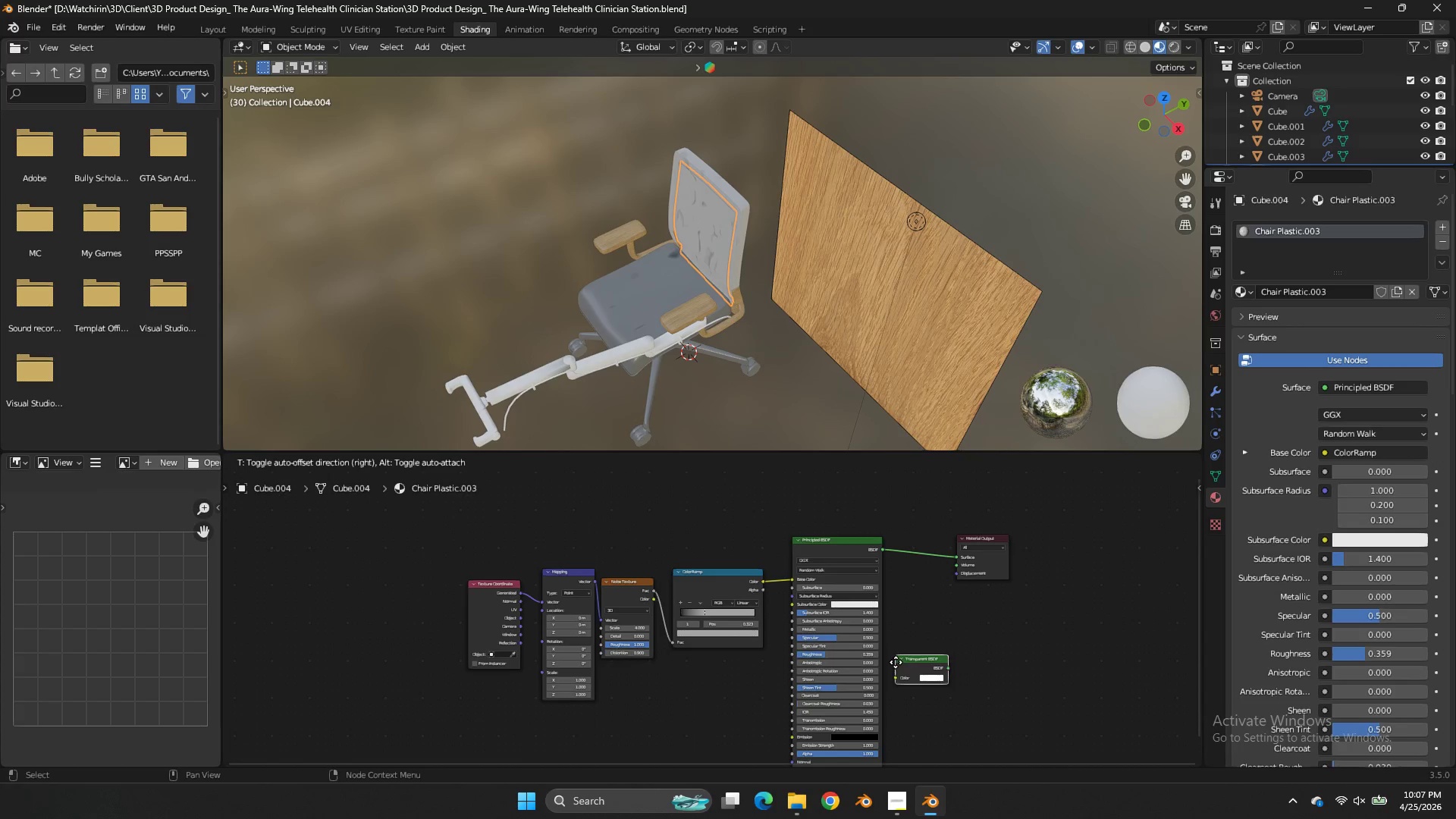 
left_click_drag(start_coordinate=[897, 663], to_coordinate=[902, 642])
 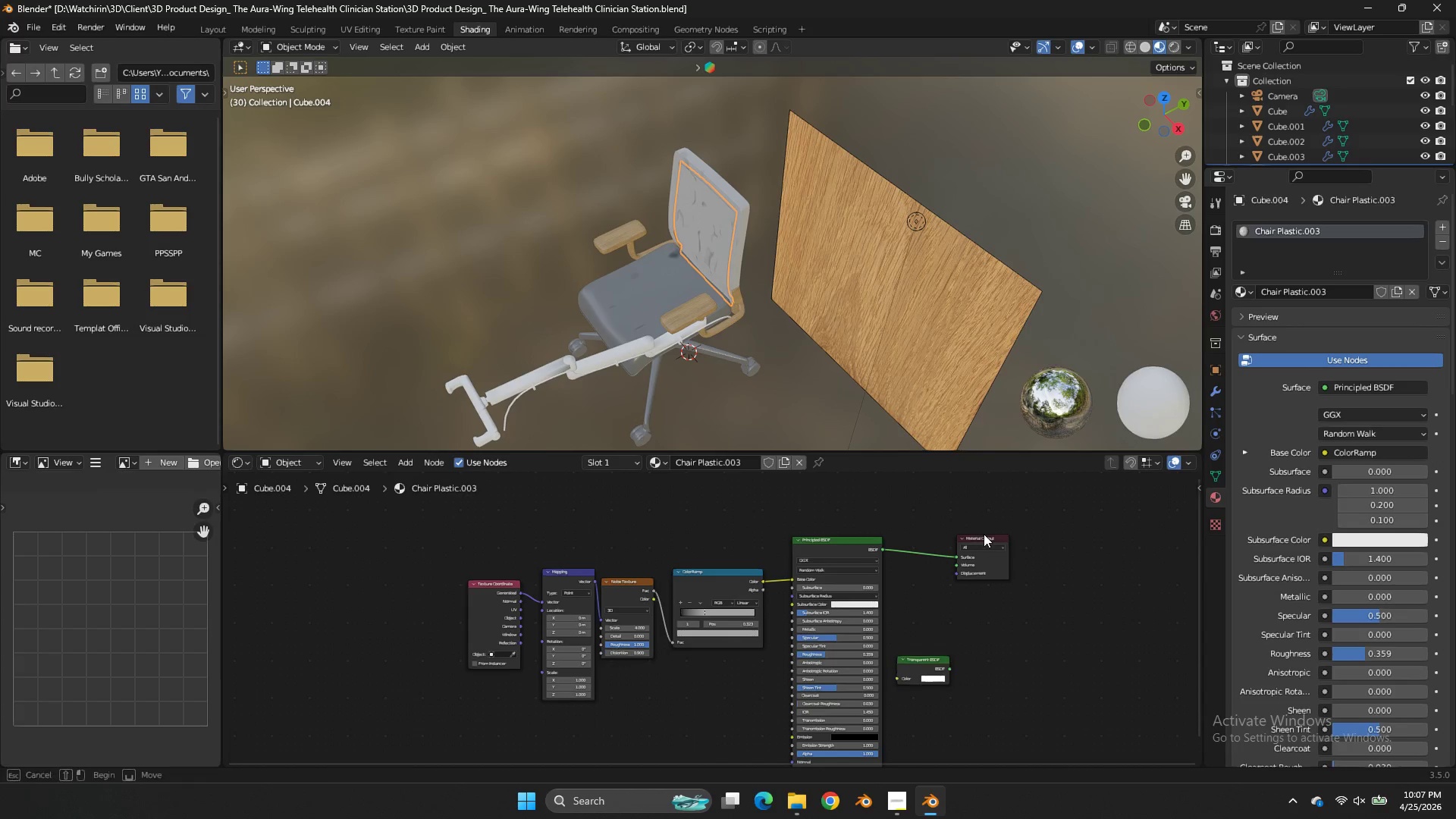 
left_click_drag(start_coordinate=[979, 534], to_coordinate=[1011, 534])
 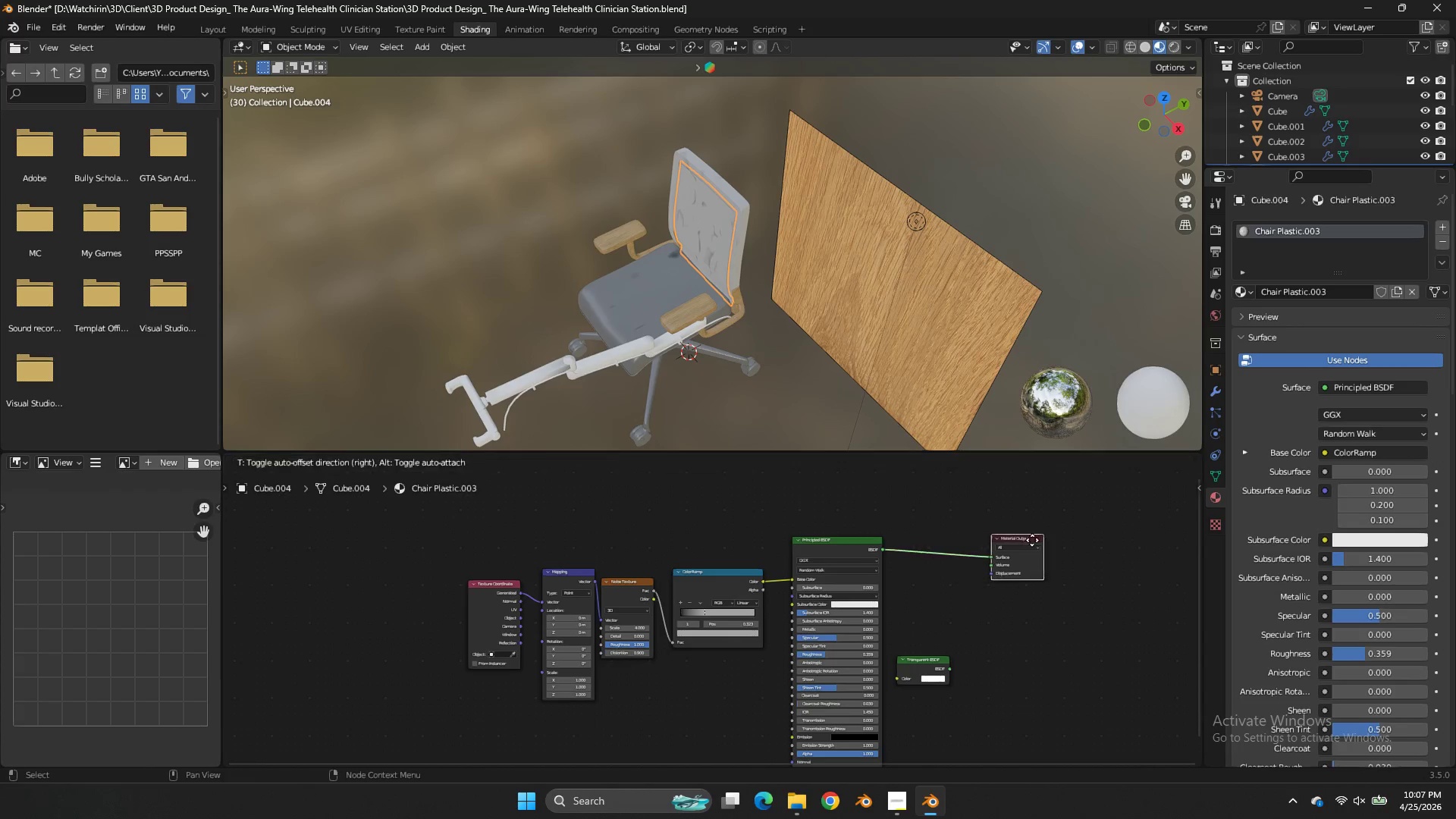 
left_click_drag(start_coordinate=[987, 539], to_coordinate=[1043, 539])
 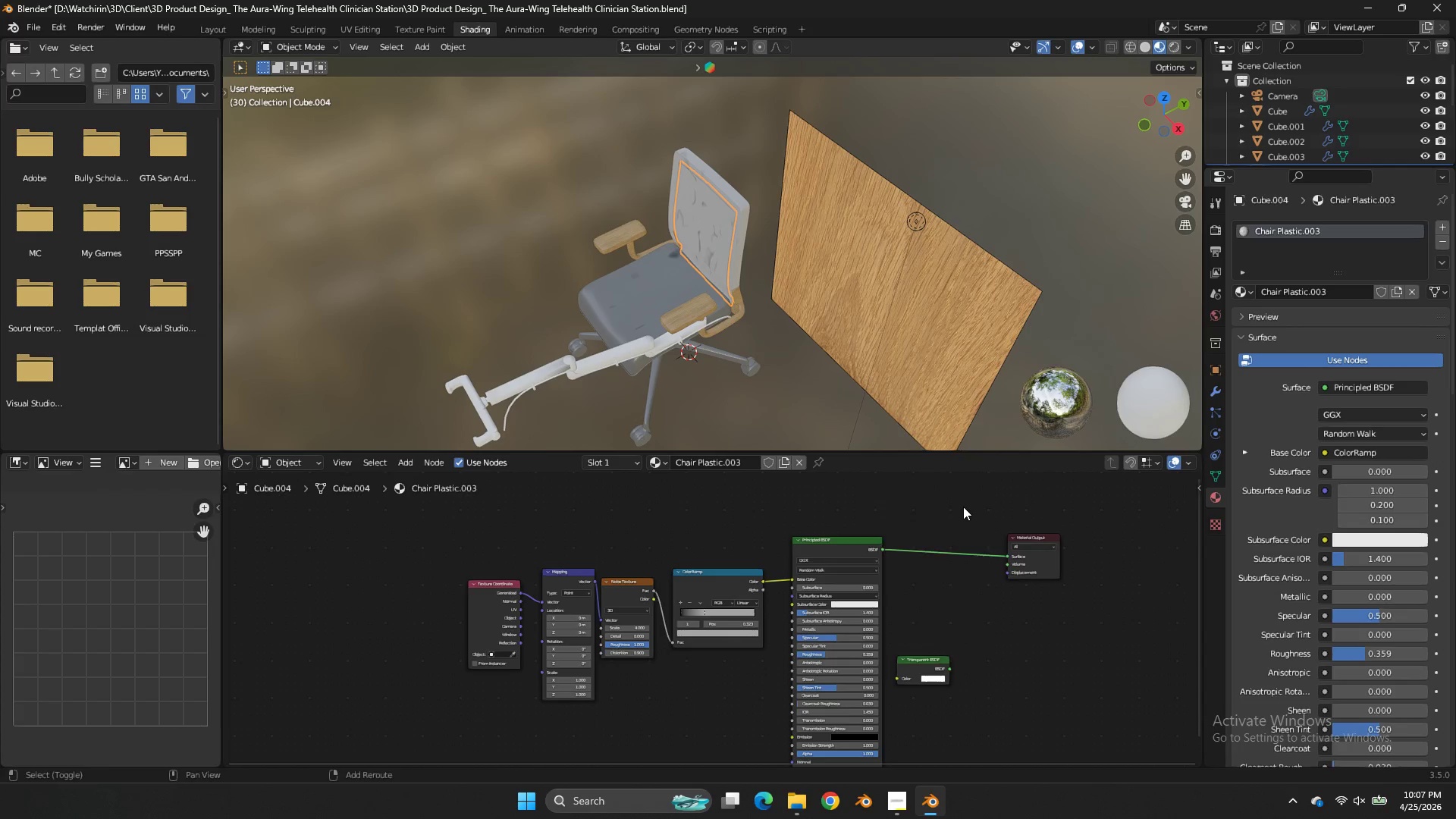 
left_click([963, 507])
 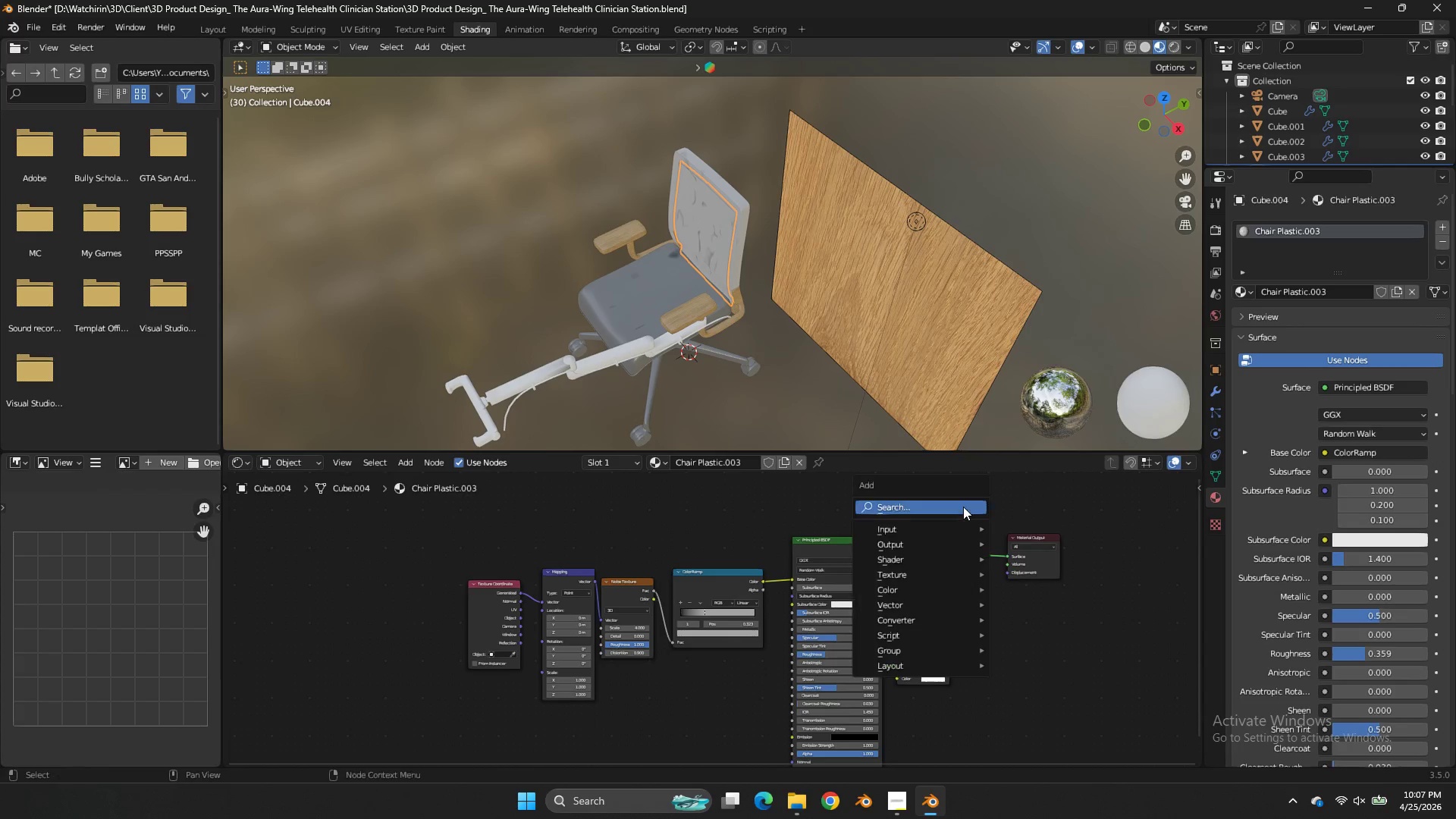 
type(Afresnel)
 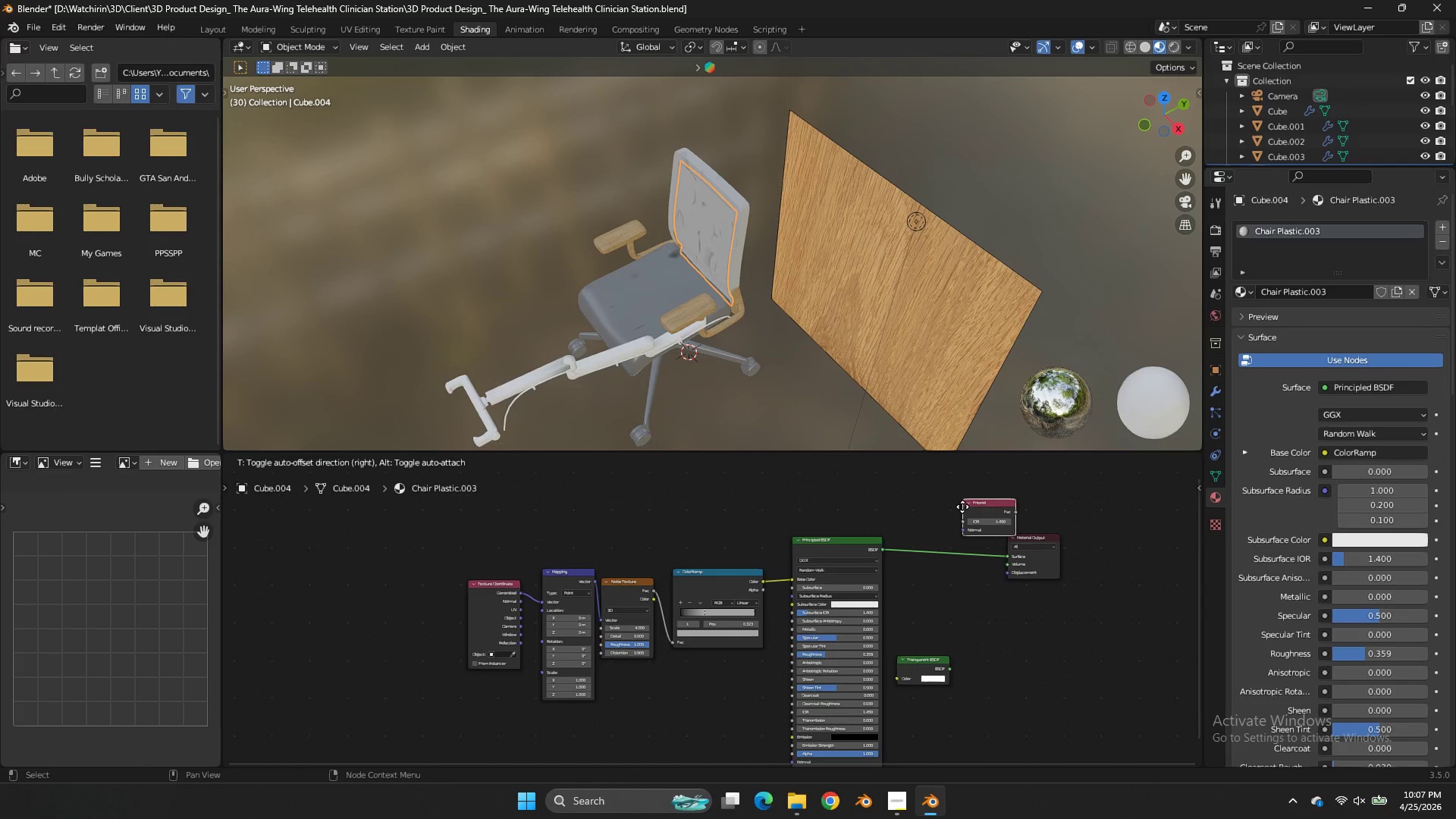 
key(Enter)
 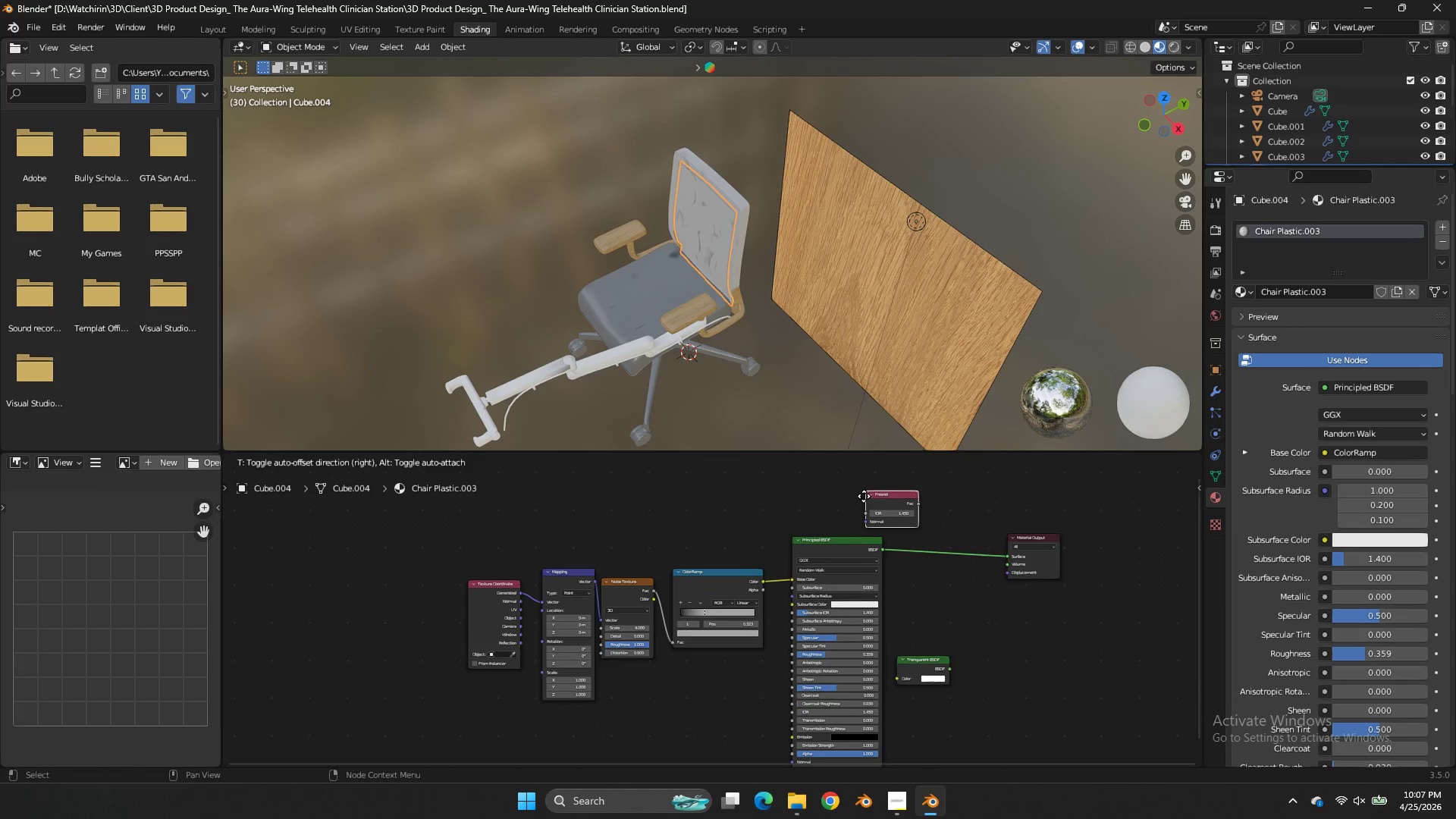 
left_click([864, 496])
 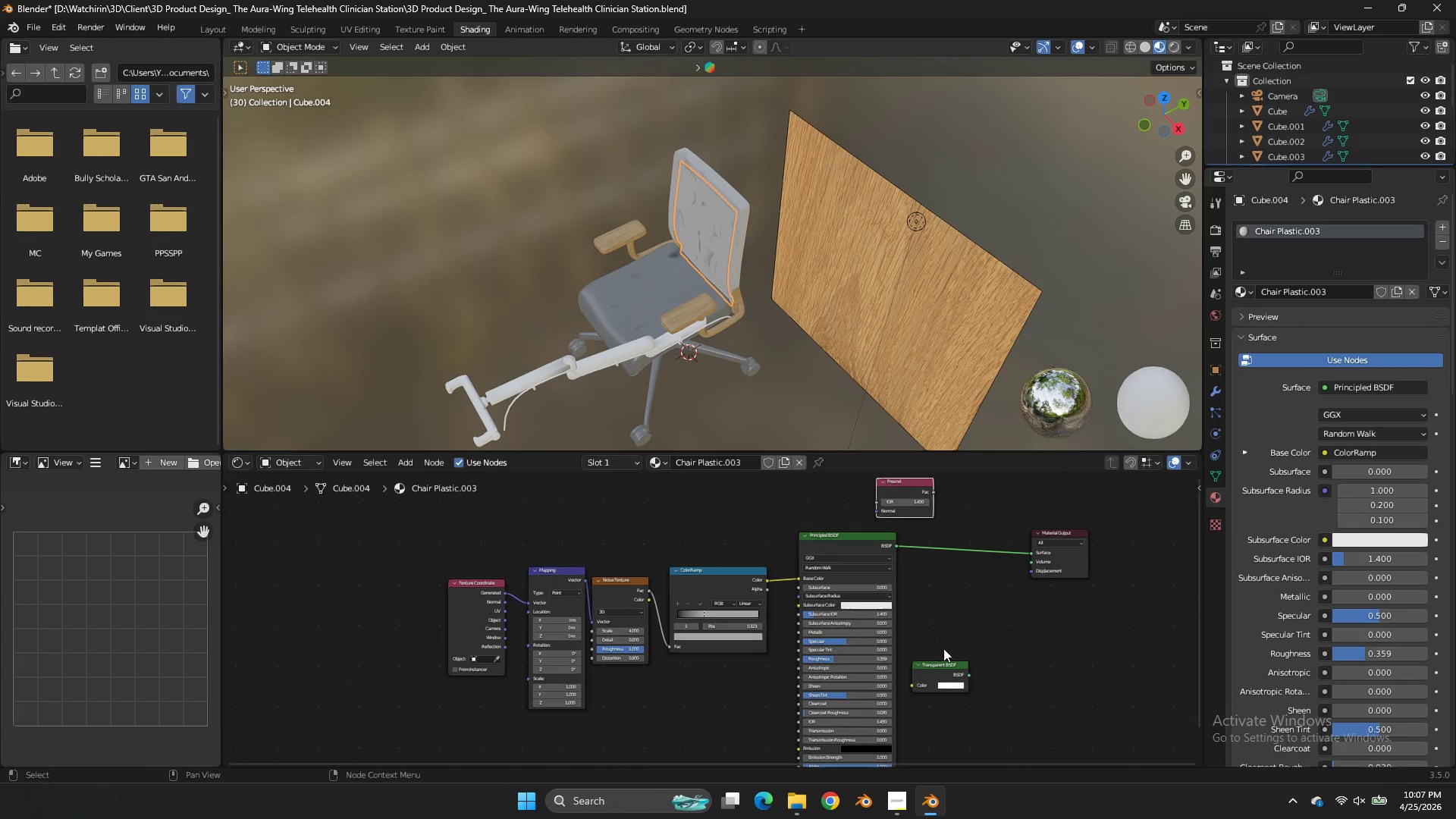 
left_click_drag(start_coordinate=[949, 666], to_coordinate=[940, 587])
 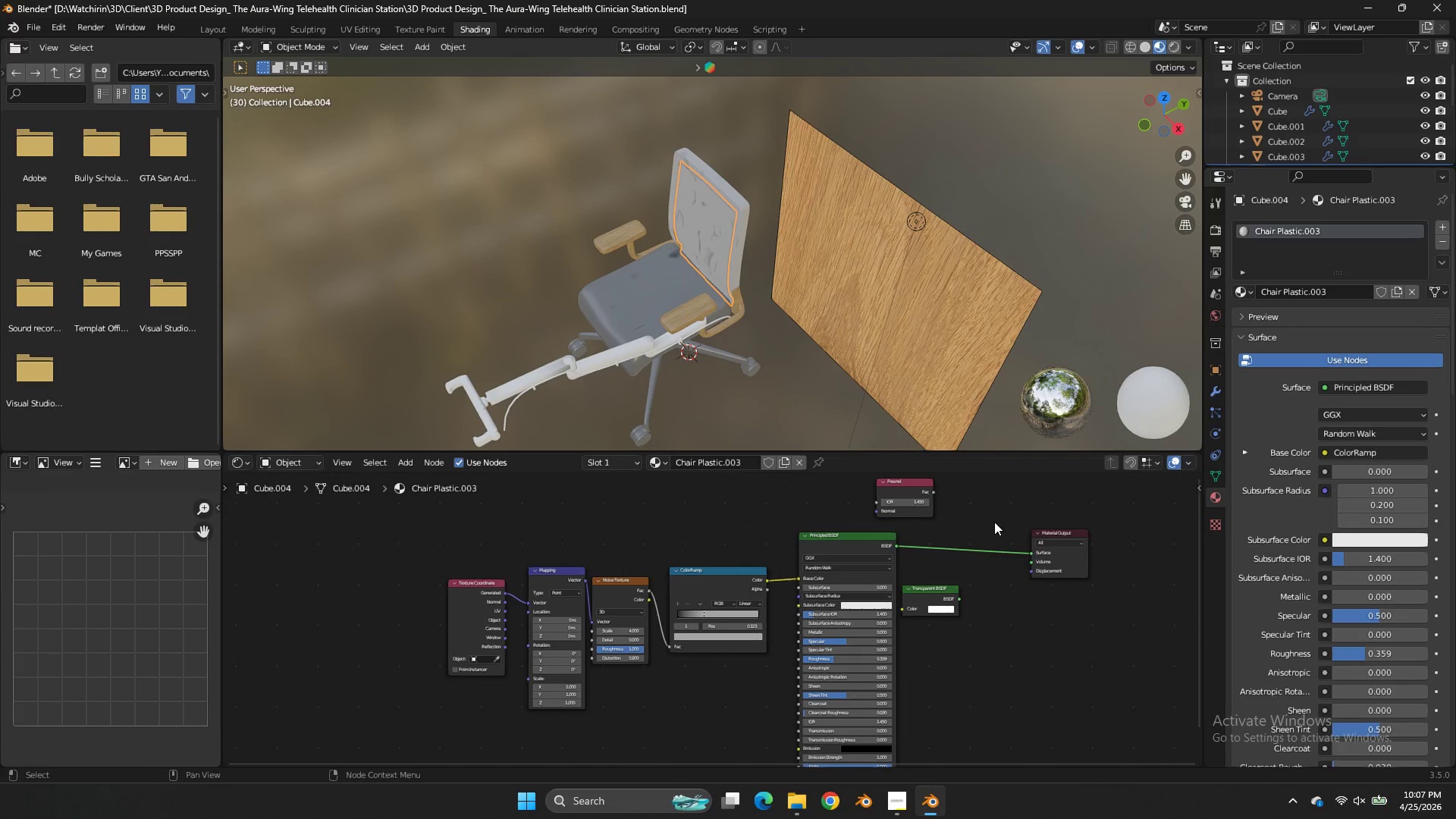 
scroll: coordinate [938, 627], scroll_direction: up, amount: 1.0
 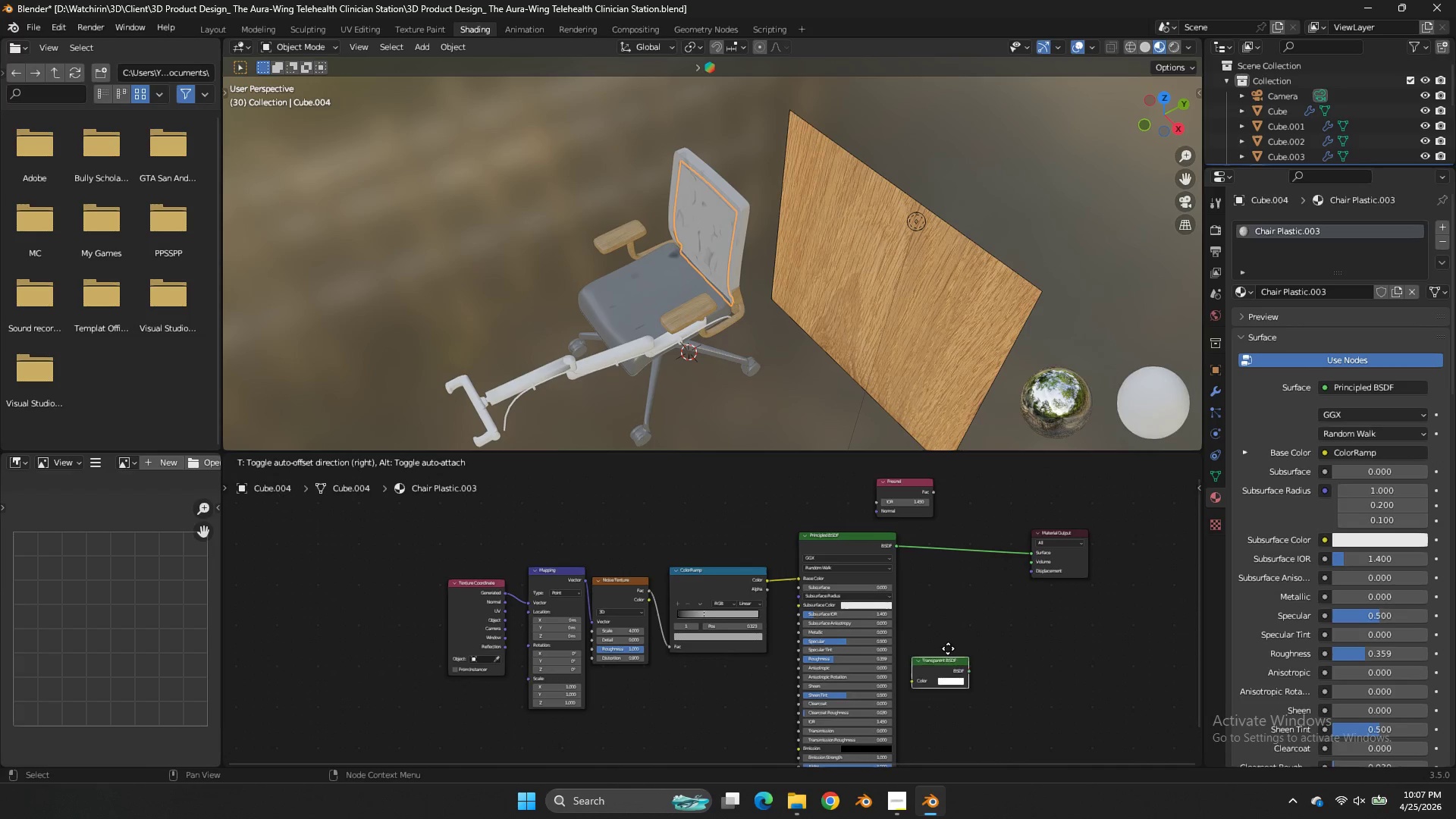 
left_click([994, 522])
 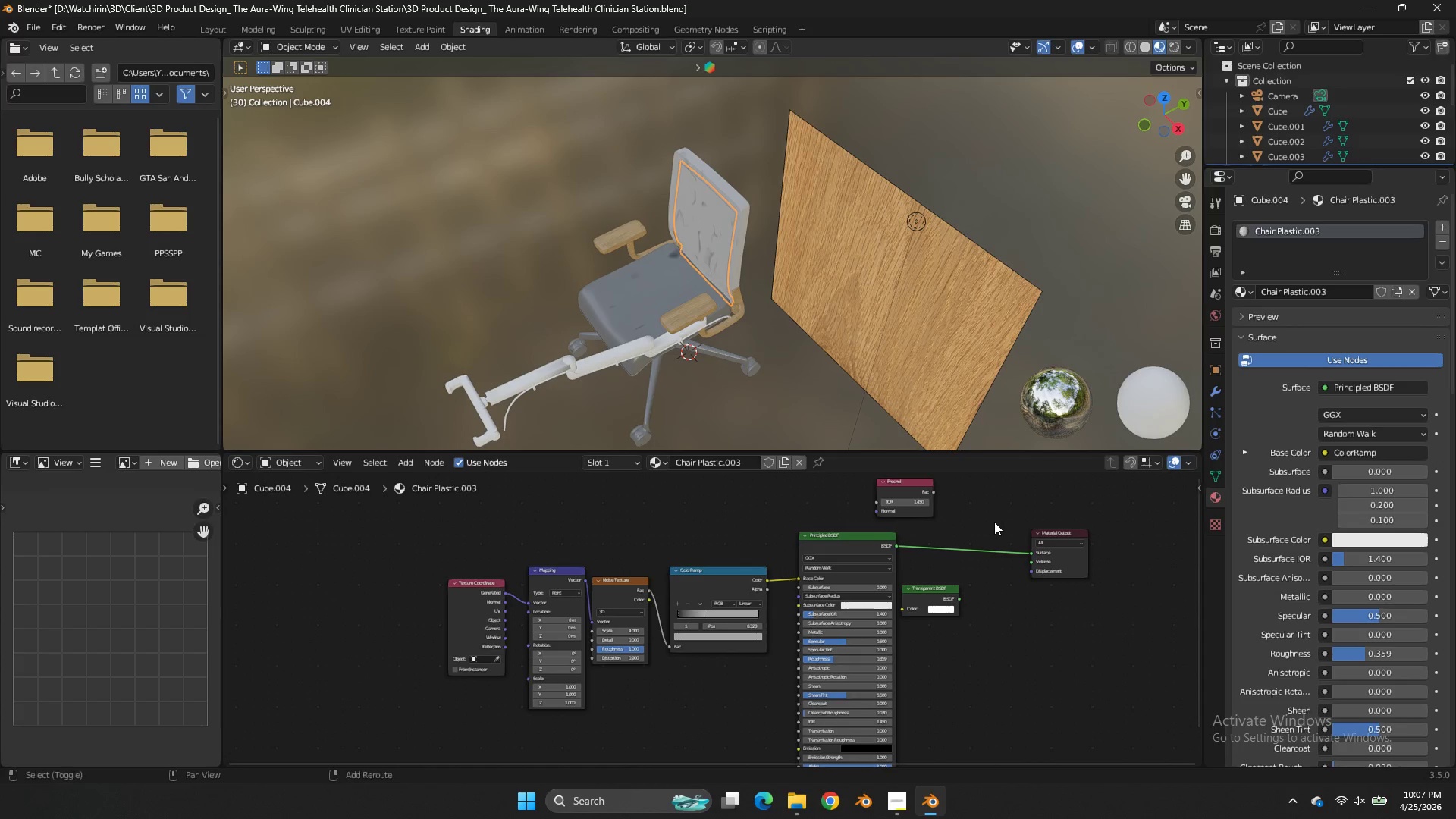 
key(Shift+ShiftLeft)
 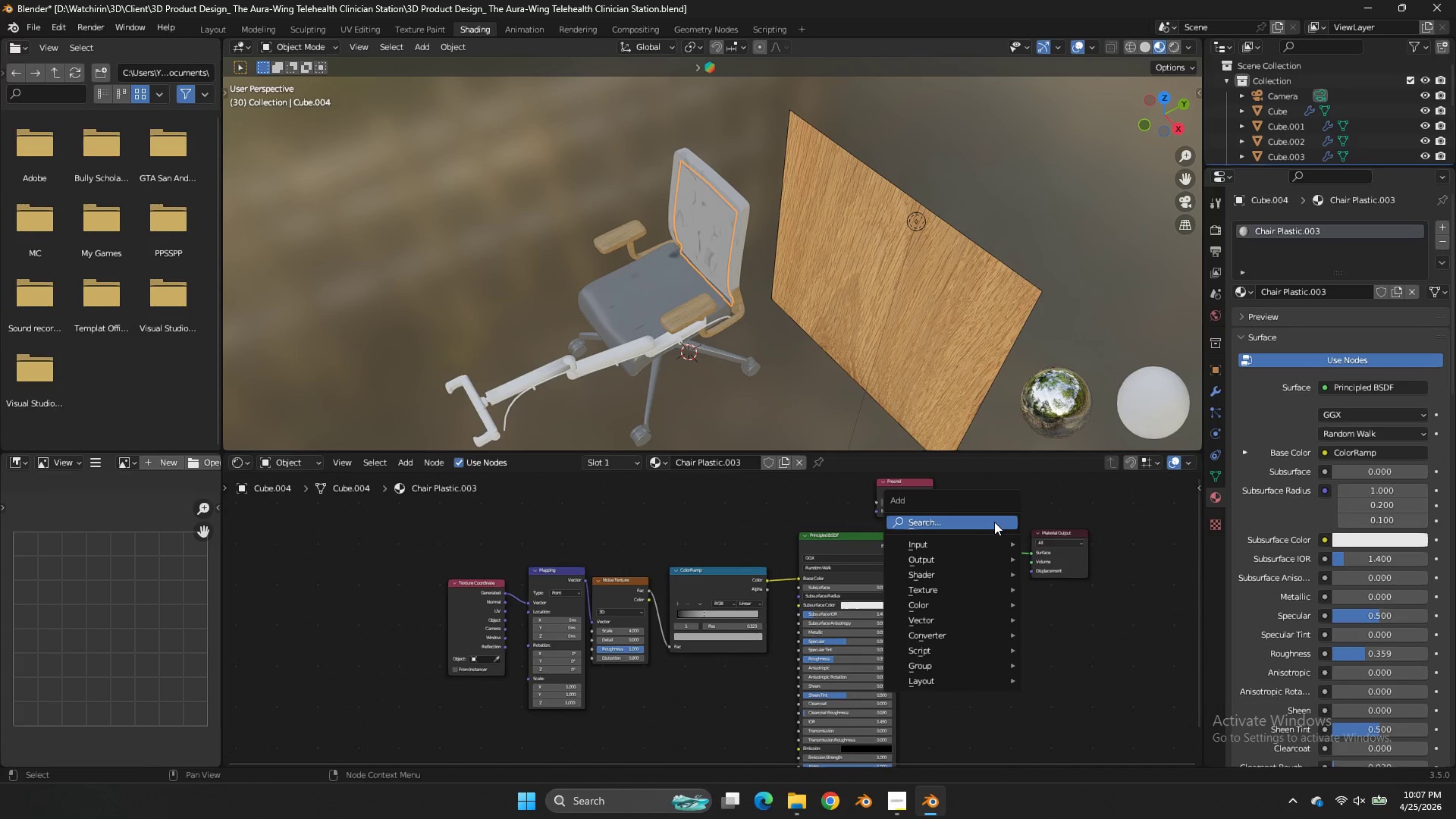 
key(Shift+A)
 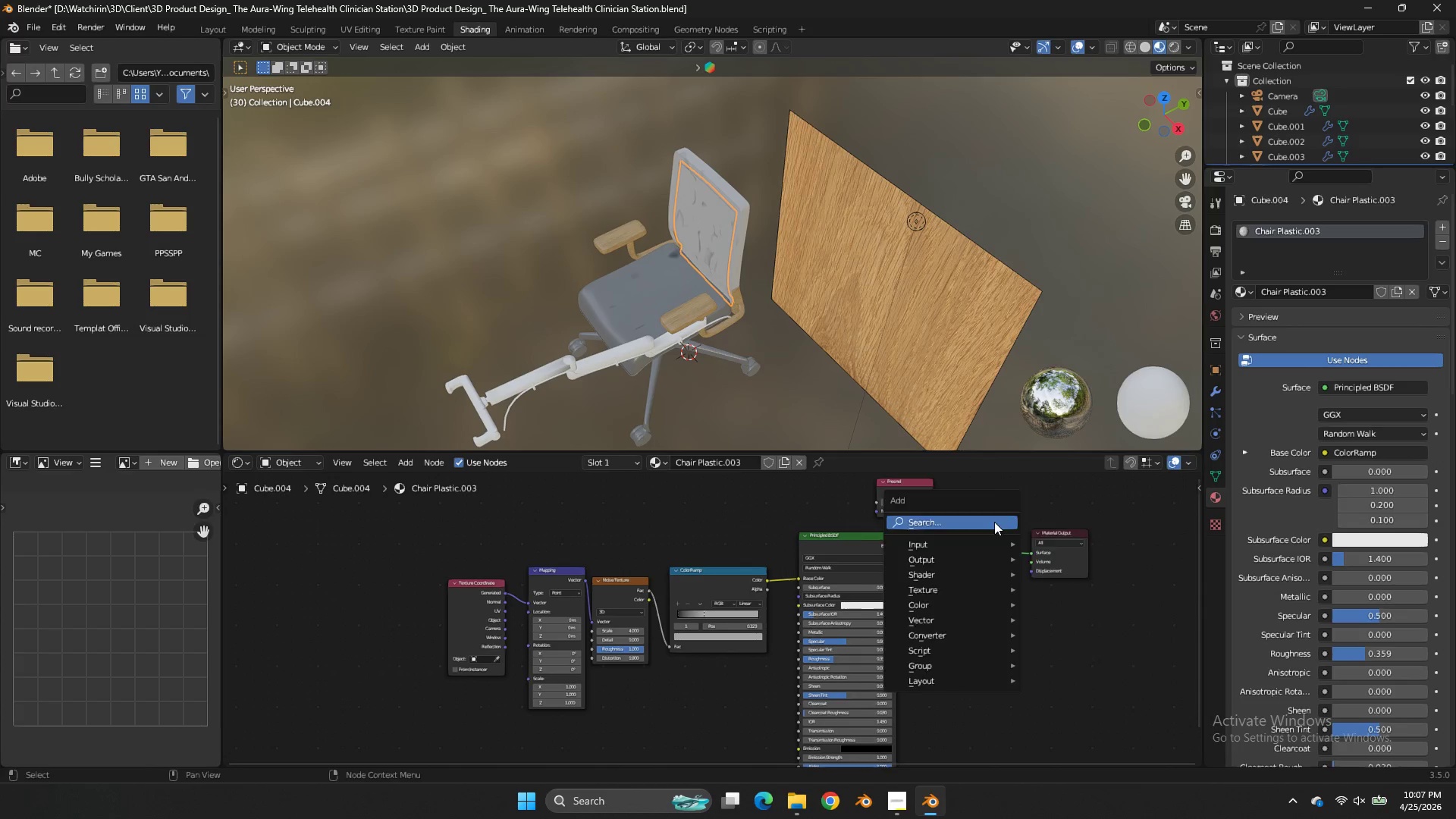 
left_click([994, 522])
 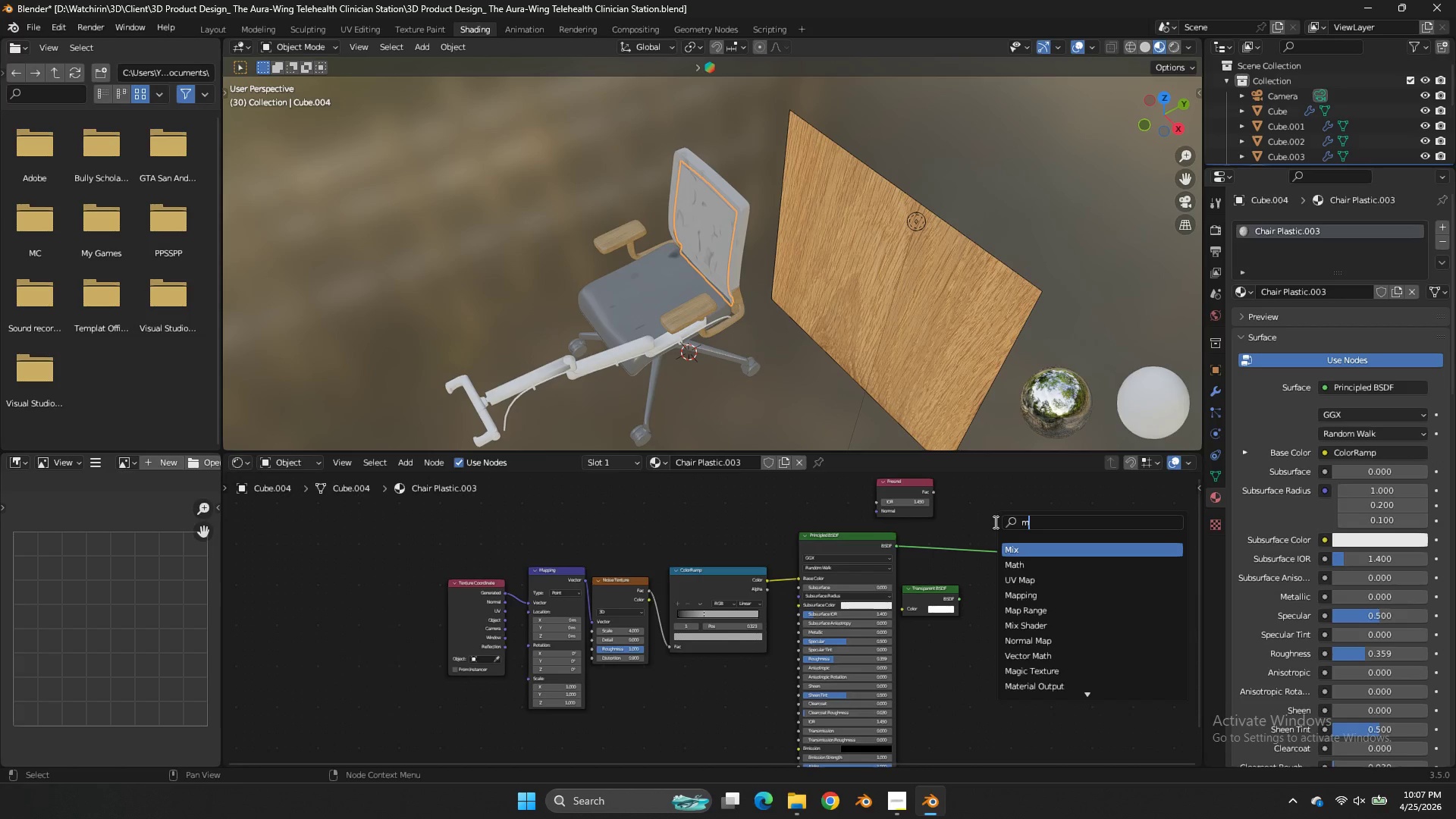 
type(mix)
 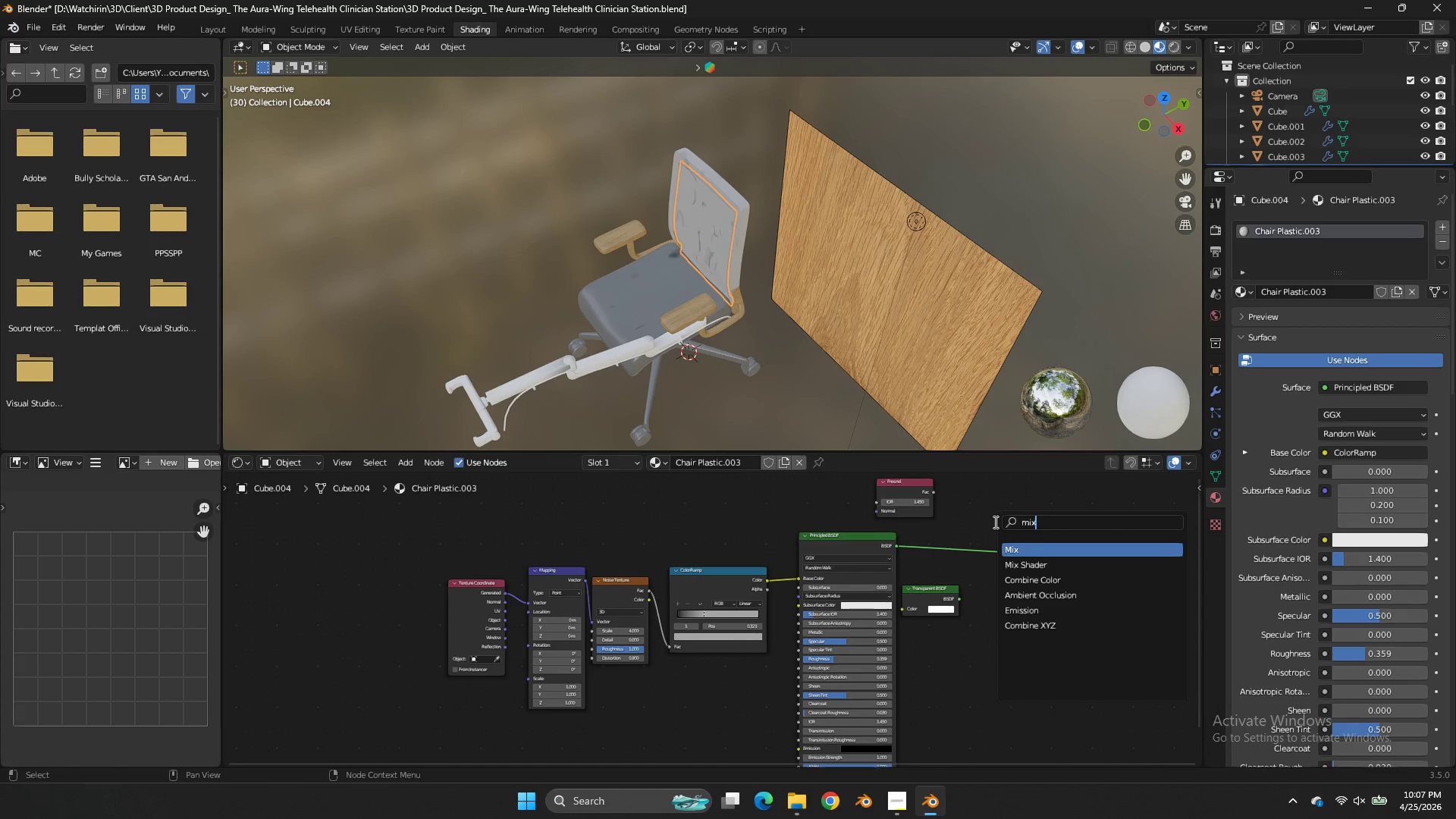 
key(ArrowDown)
 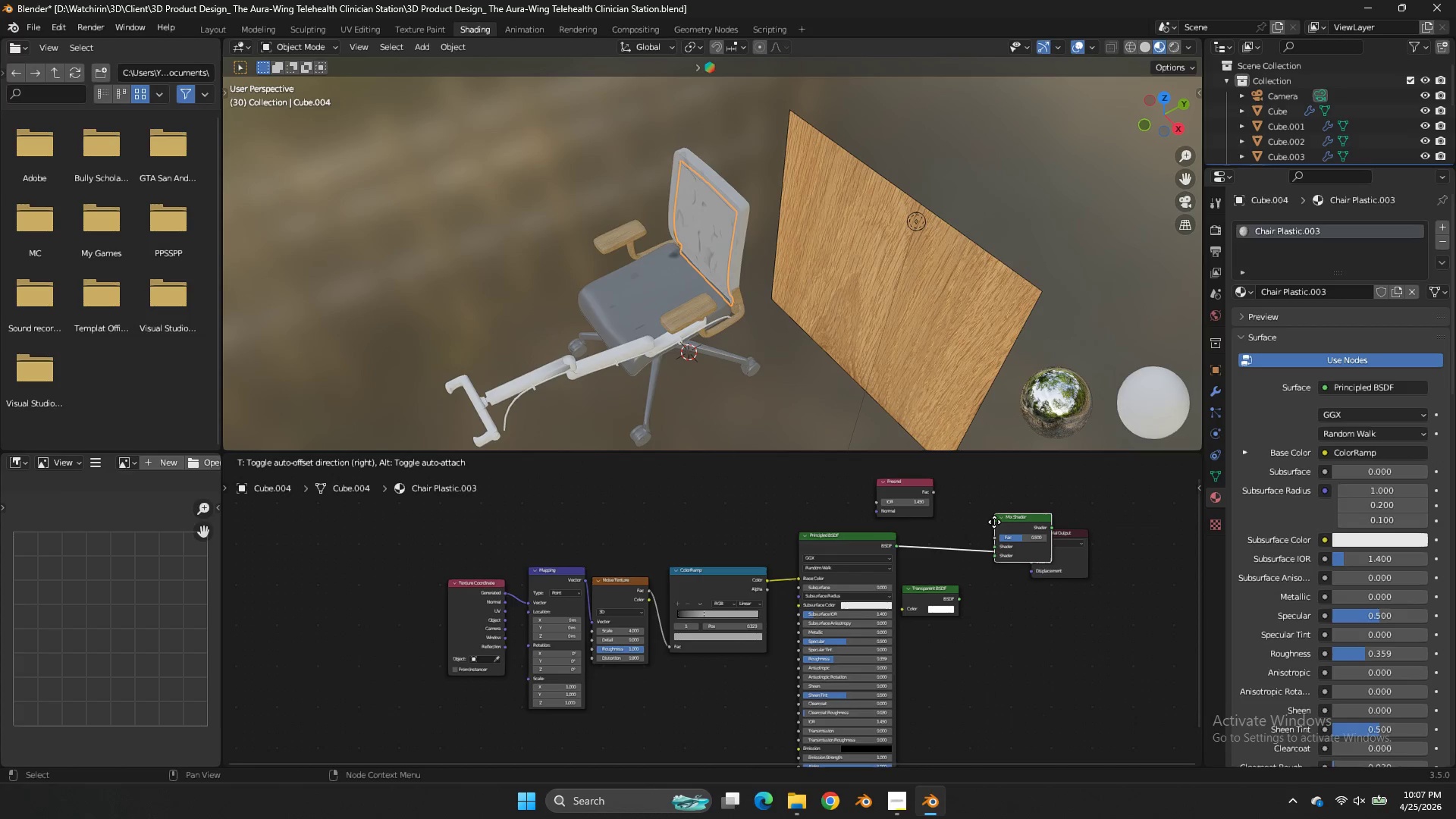 
key(Enter)
 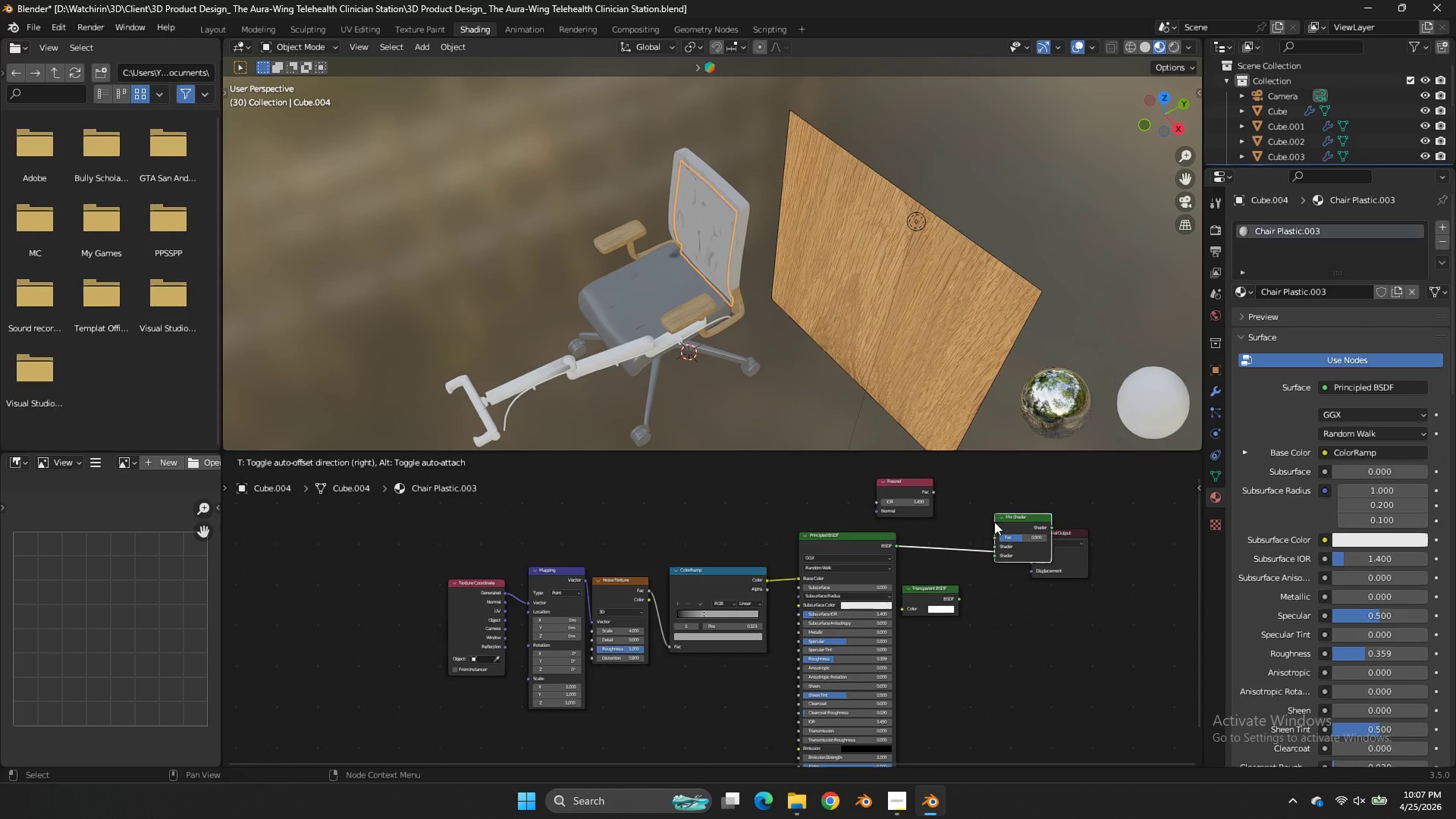 
left_click([994, 522])
 